 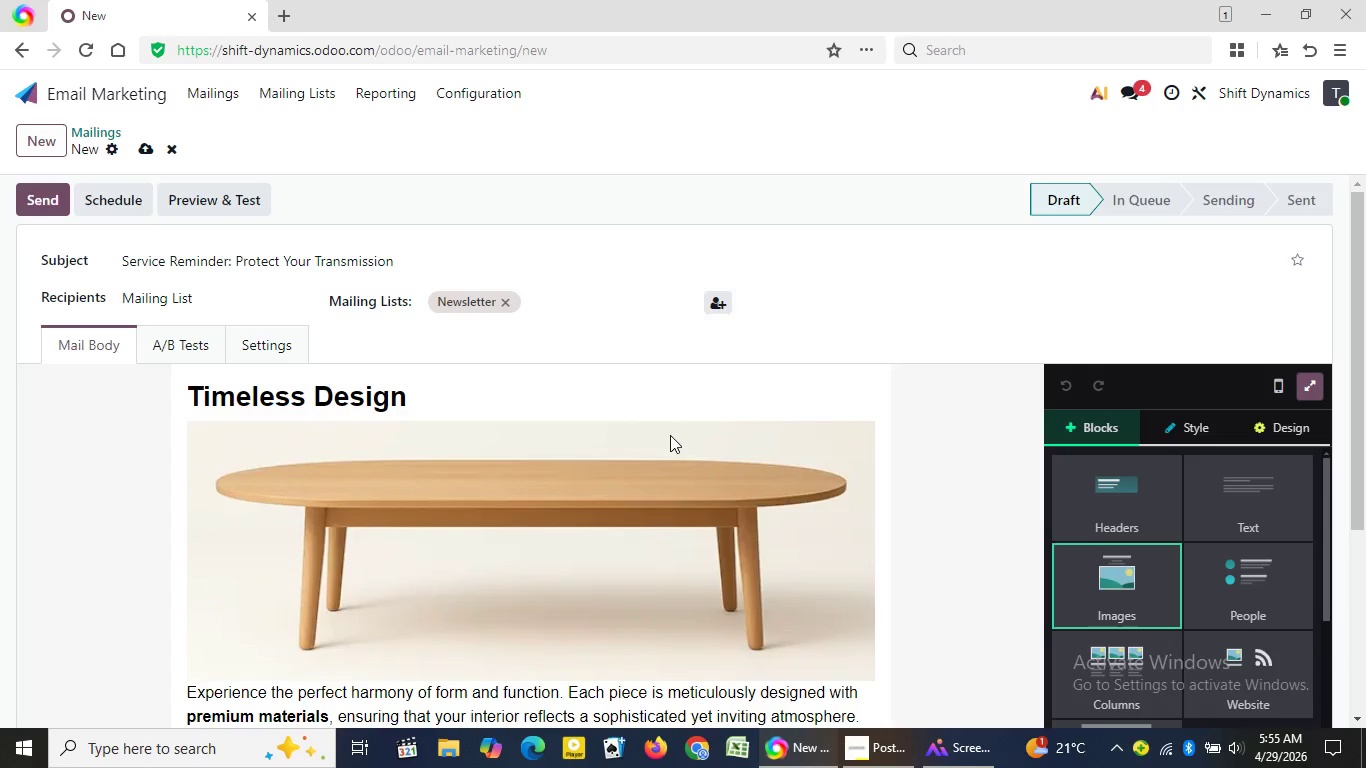 
left_click([408, 390])
 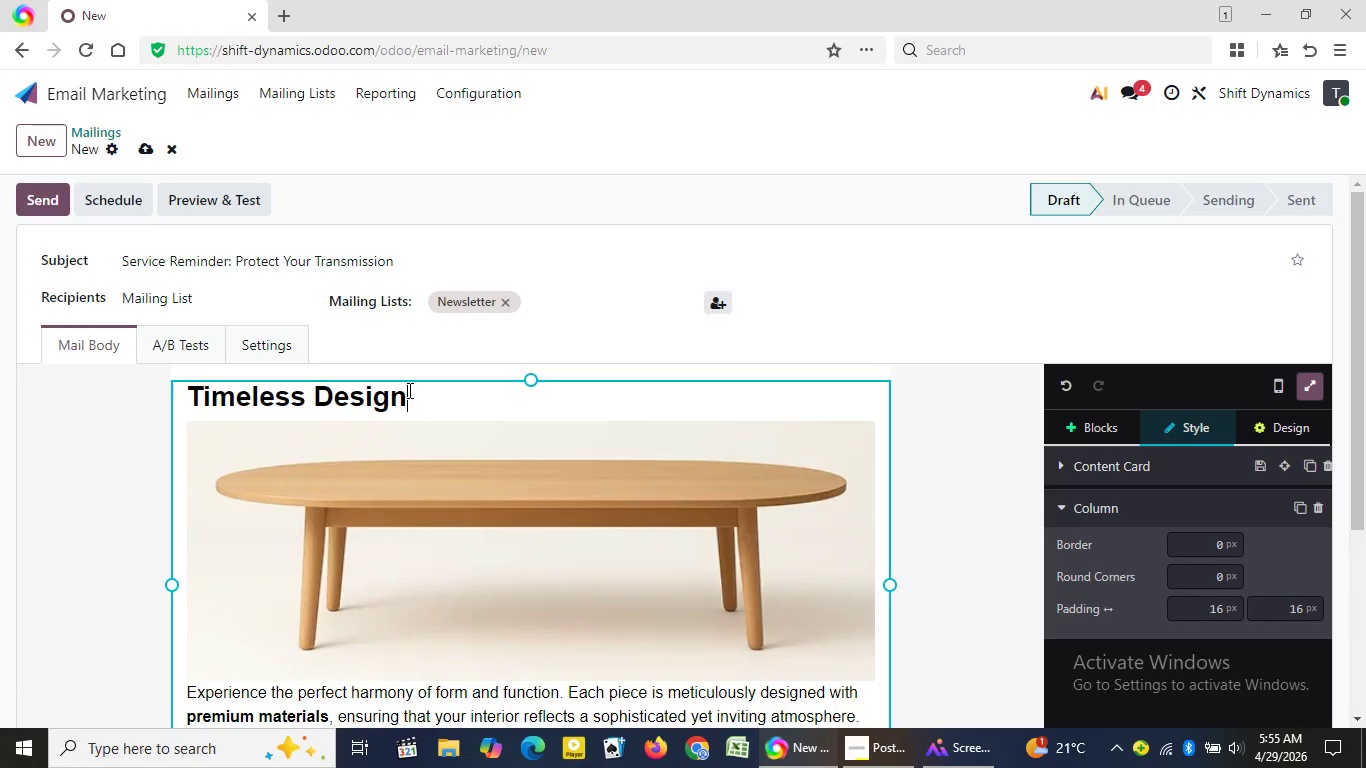 
key(Backspace)
key(Backspace)
key(Backspace)
key(Backspace)
key(Backspace)
key(Backspace)
key(Backspace)
key(Backspace)
key(Backspace)
key(Backspace)
key(Backspace)
key(Backspace)
key(Backspace)
key(Backspace)
key(Backspace)
type(Shift Dynamic Transmission Specialists)
 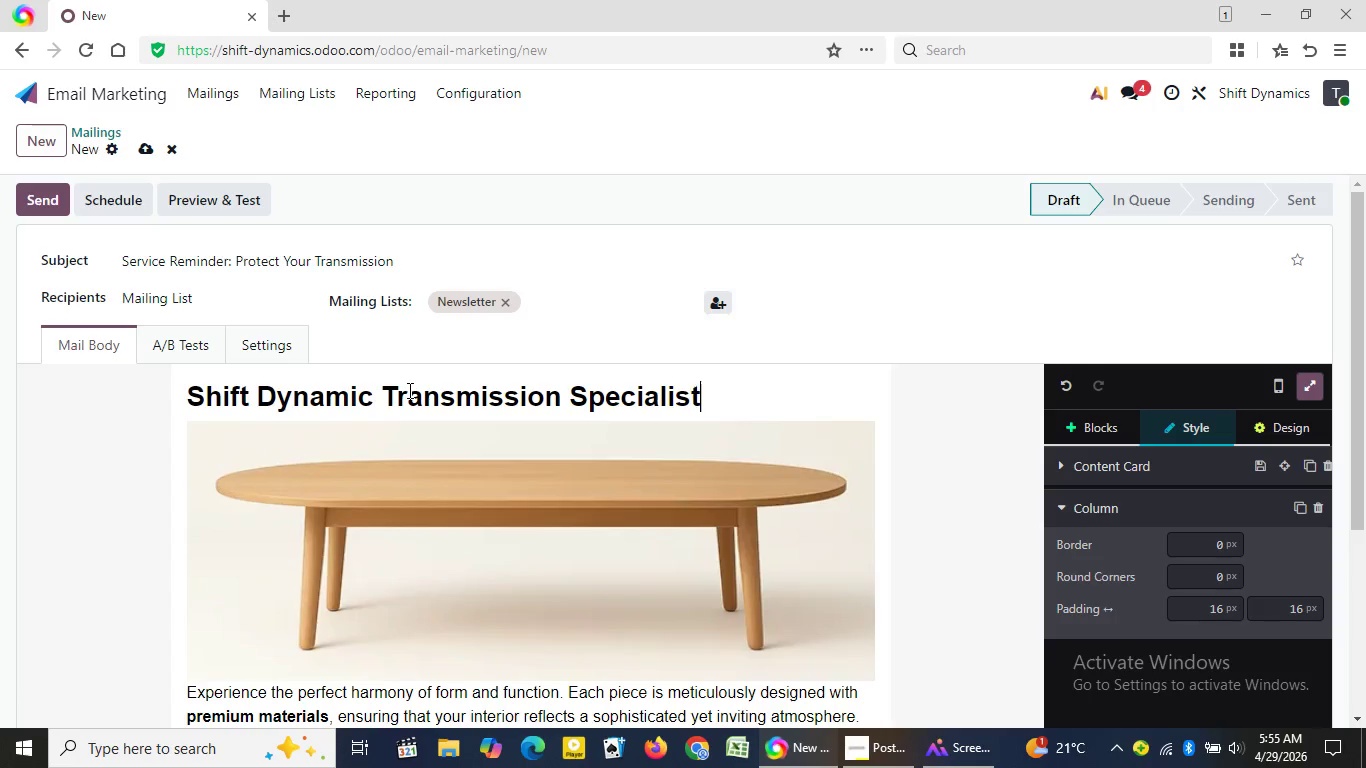 
wait(44.76)
 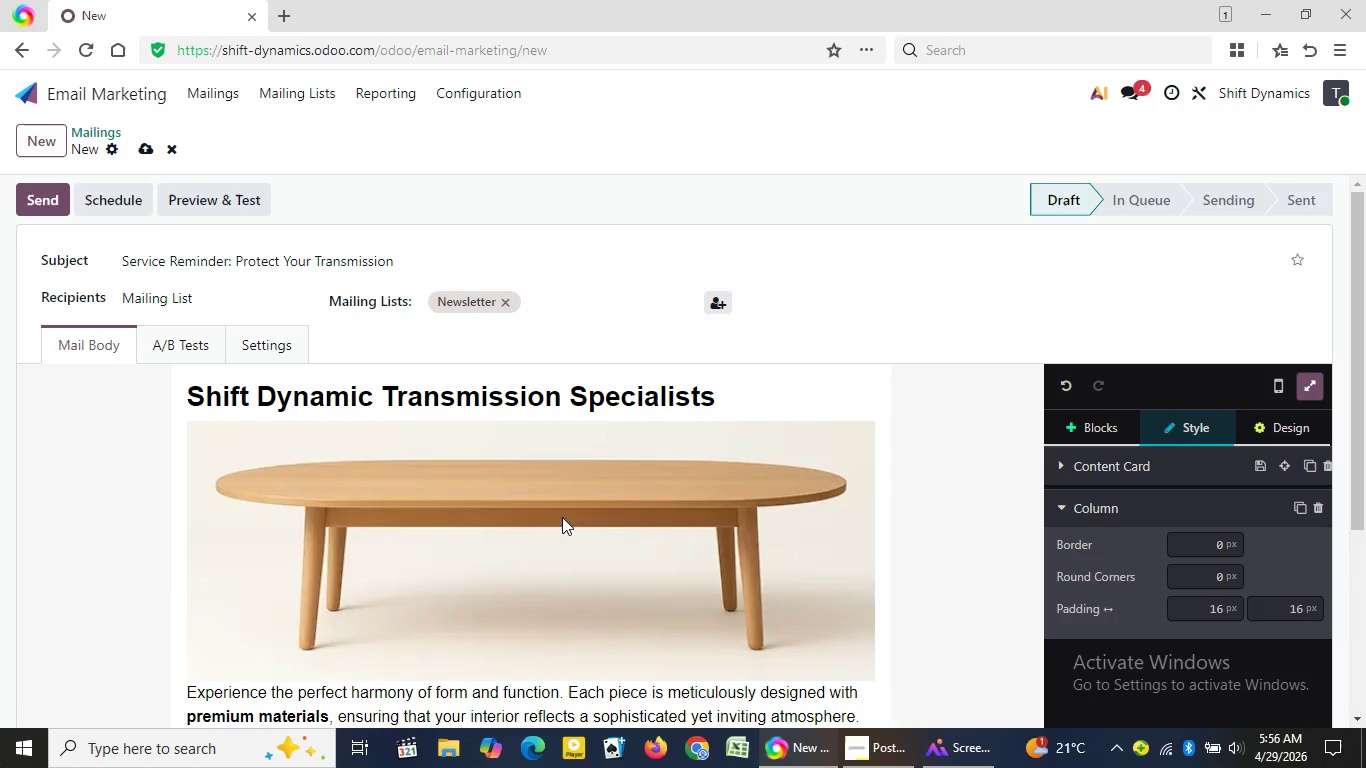 
mouse_move([1029, 738])
 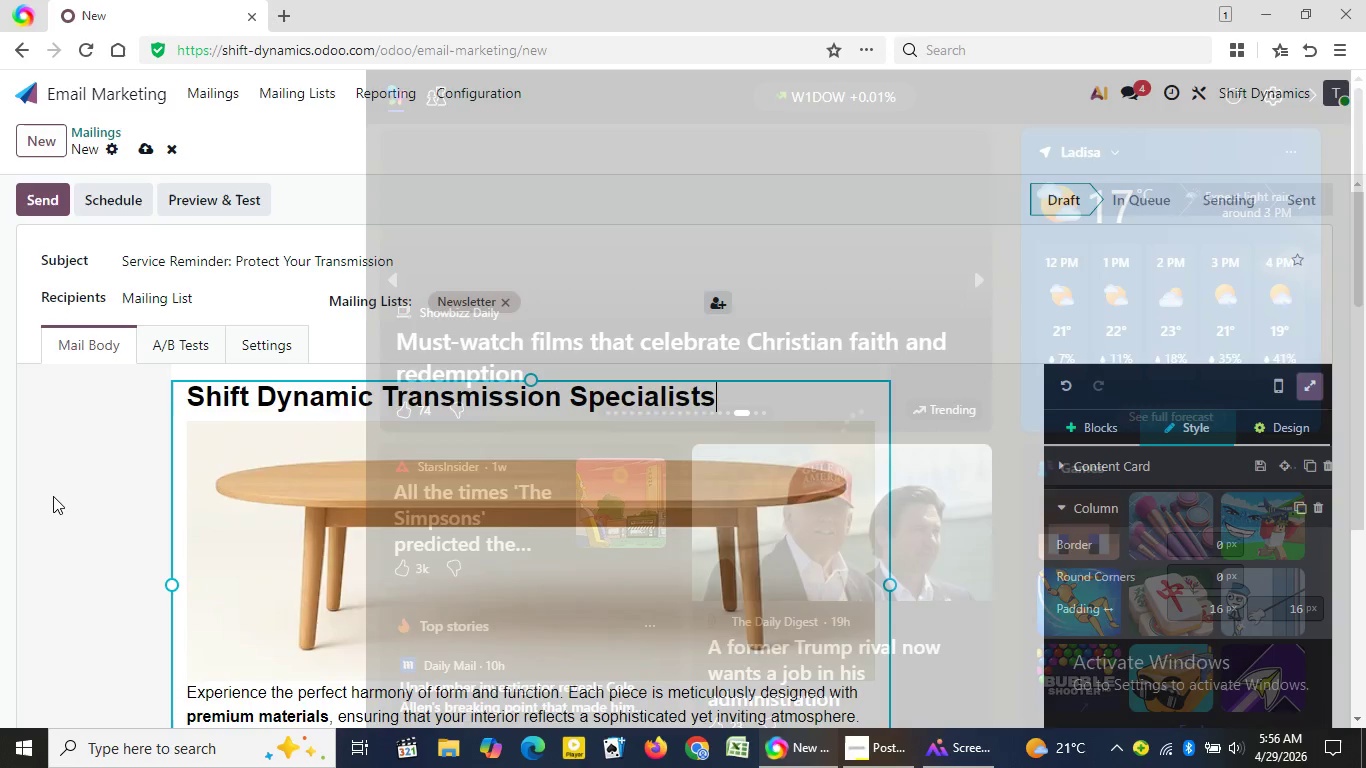 
left_click([53, 496])
 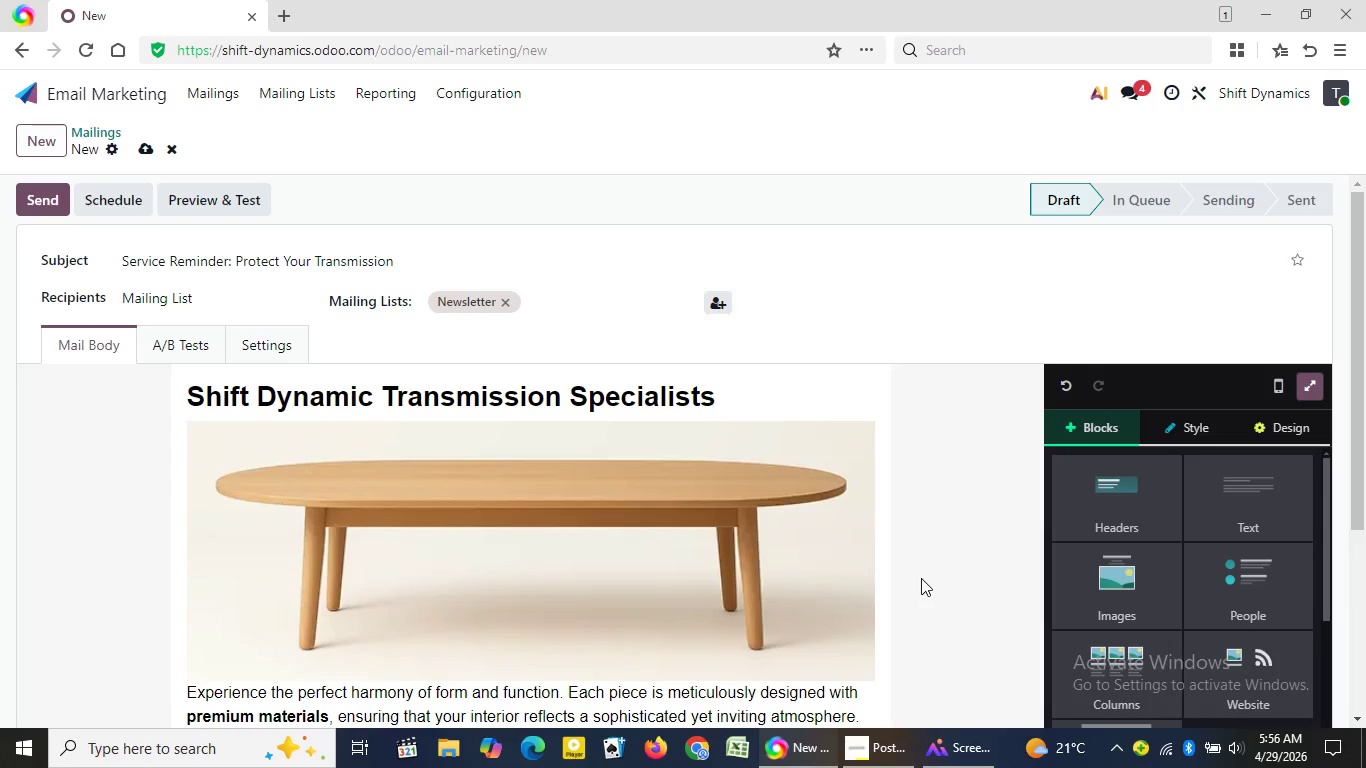 
wait(24.19)
 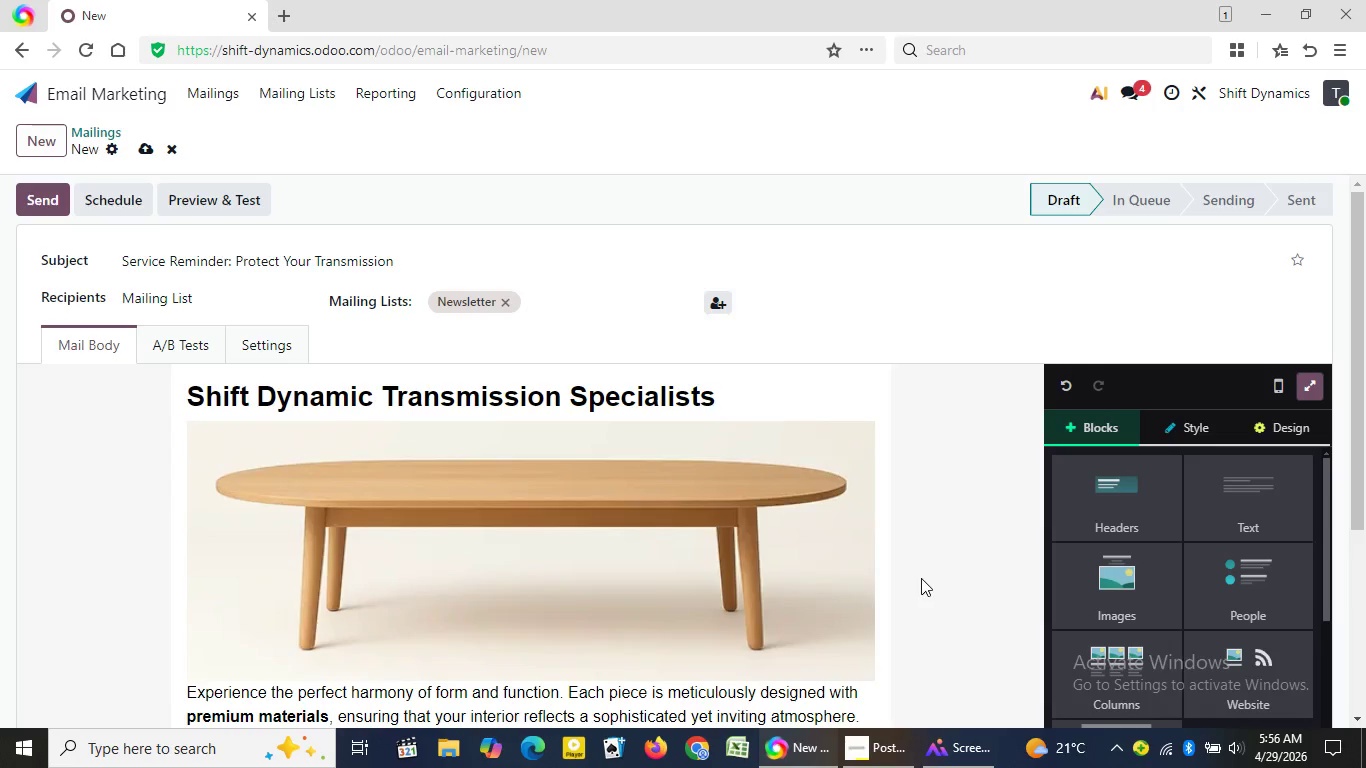 
double_click([1356, 722])
 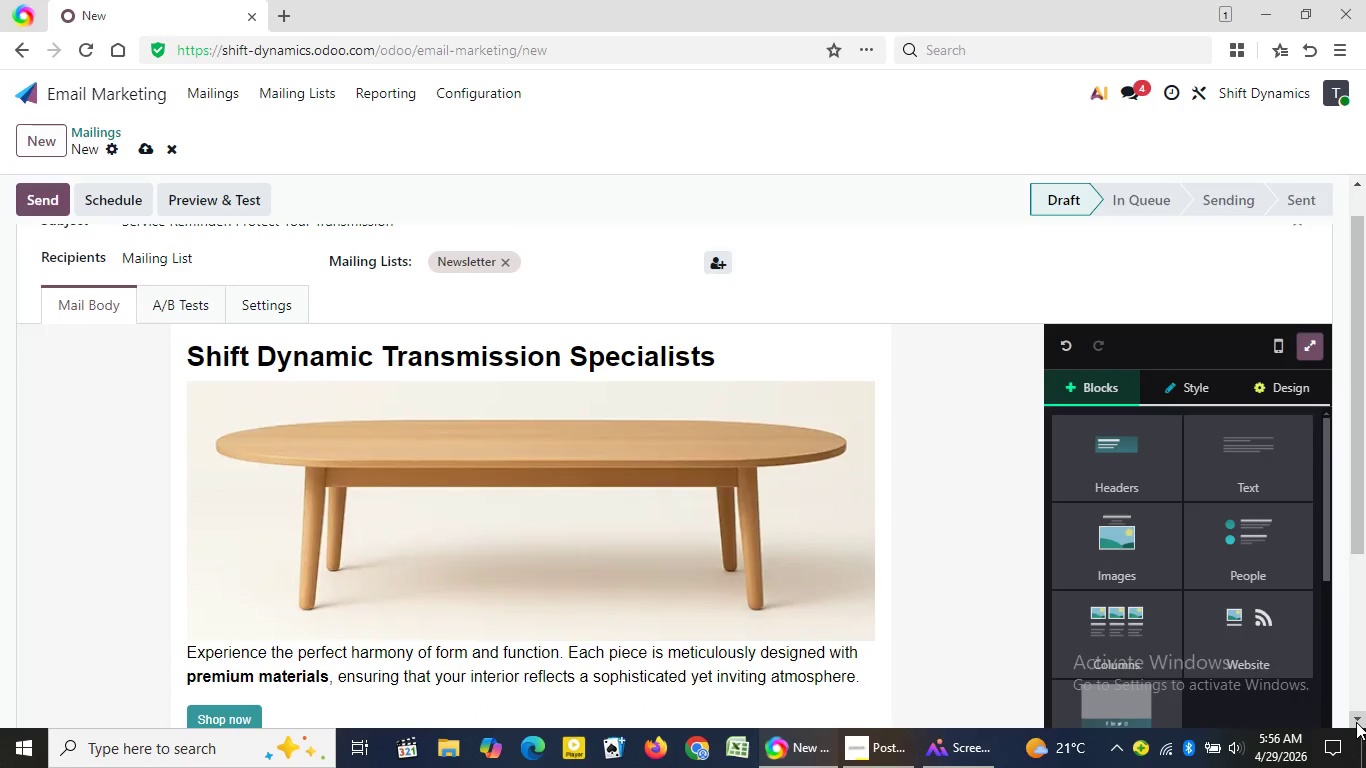 
triple_click([1356, 722])
 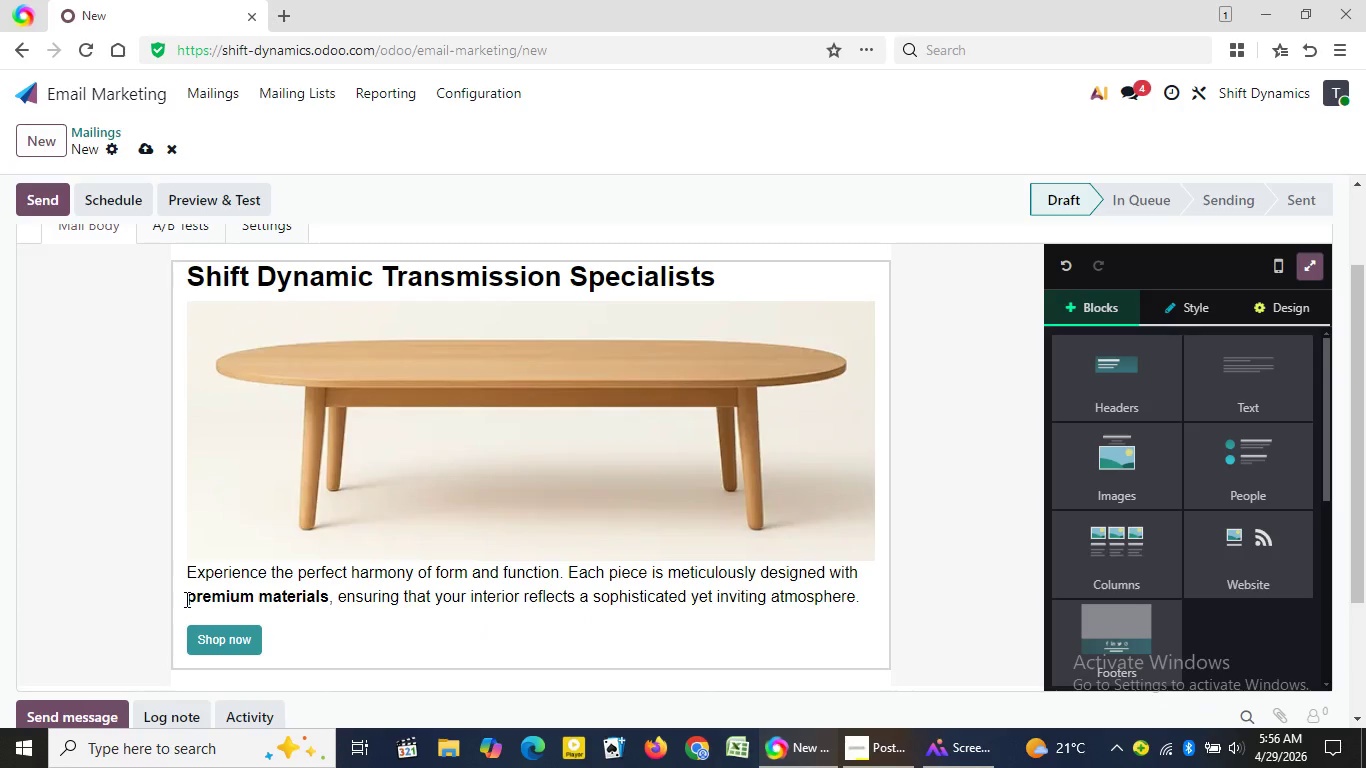 
wait(8.03)
 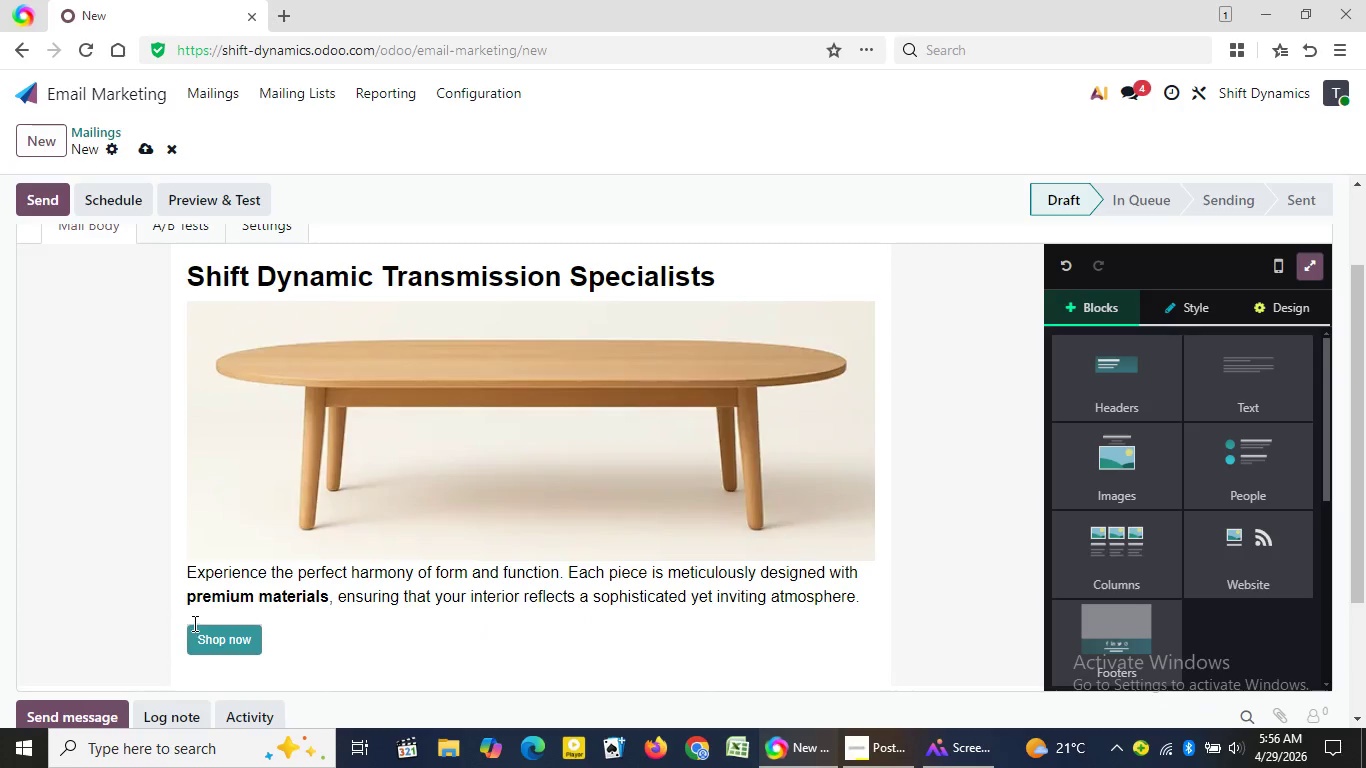 
left_click_drag(start_coordinate=[186, 599], to_coordinate=[320, 625])
 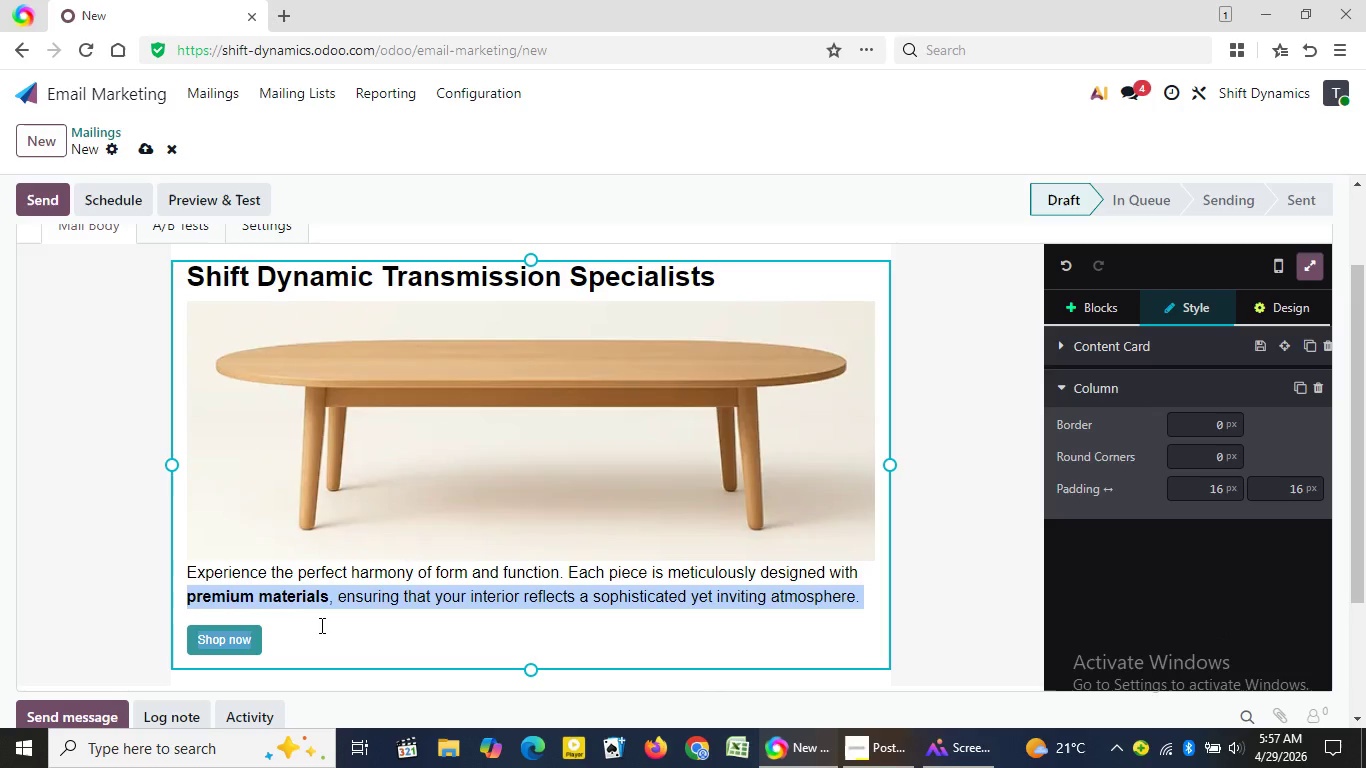 
key(Backspace)
 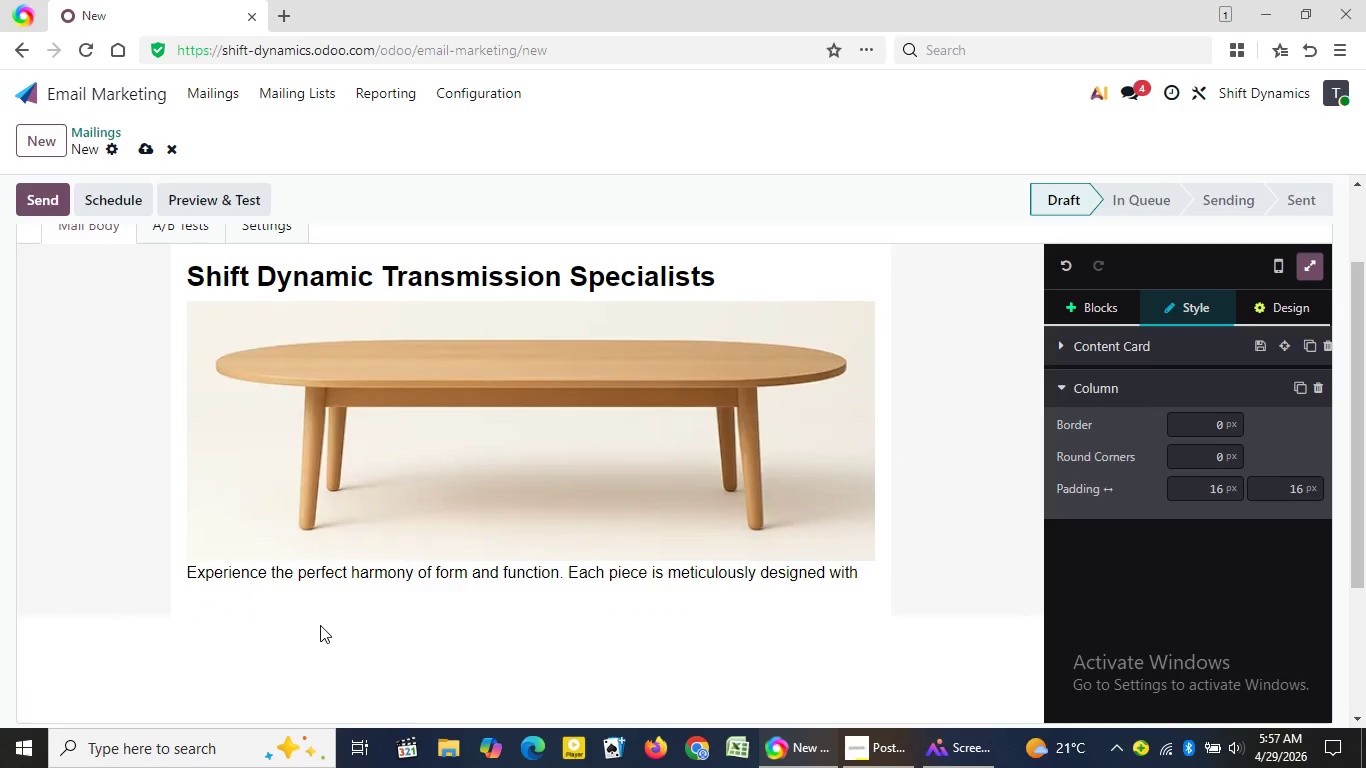 
key(Backspace)
key(Backspace)
key(Backspace)
key(Backspace)
key(Backspace)
key(Backspace)
key(Backspace)
key(Backspace)
key(Backspace)
key(Backspace)
key(Backspace)
key(Backspace)
key(Backspace)
key(Backspace)
key(Backspace)
key(Backspace)
key(Backspace)
key(Backspace)
key(Backspace)
key(Backspace)
key(Backspace)
key(Backspace)
key(Backspace)
key(Backspace)
key(Backspace)
key(Backspace)
key(Backspace)
key(Backspace)
key(Backspace)
key(Backspace)
key(Backspace)
key(Backspace)
key(Backspace)
key(Backspace)
key(Backspace)
key(Backspace)
key(Backspace)
key(Backspace)
key(Backspace)
key(Backspace)
key(Backspace)
key(Backspace)
key(Backspace)
key(Backspace)
key(Backspace)
key(Backspace)
key(Backspace)
key(Backspace)
key(Backspace)
key(Backspace)
key(Backspace)
key(Backspace)
key(Backspace)
key(Backspace)
key(Backspace)
key(Backspace)
key(Backspace)
key(Backspace)
key(Backspace)
key(Backspace)
key(Backspace)
key(Backspace)
key(Backspace)
key(Backspace)
key(Backspace)
key(Backspace)
key(Backspace)
key(Backspace)
key(Backspace)
key(Backspace)
key(Backspace)
key(Backspace)
key(Backspace)
key(Backspace)
key(Backspace)
key(Backspace)
key(Backspace)
key(Backspace)
key(Backspace)
key(Backspace)
key(Backspace)
key(Backspace)
key(Backspace)
key(Backspace)
key(Backspace)
key(Backspace)
key(Backspace)
key(Backspace)
key(Backspace)
key(Backspace)
key(Backspace)
key(Backspace)
key(Backspace)
type(Dear {{obj)
 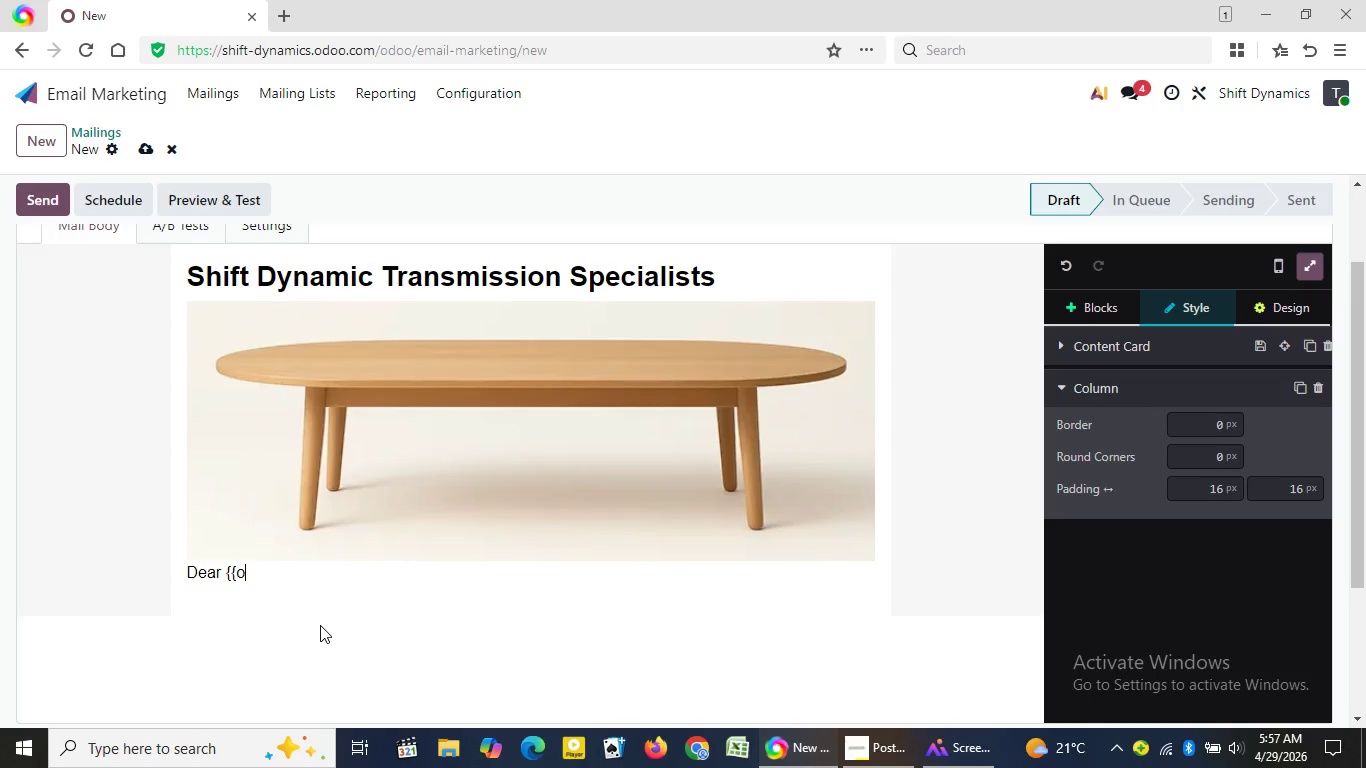 
wait(13.7)
 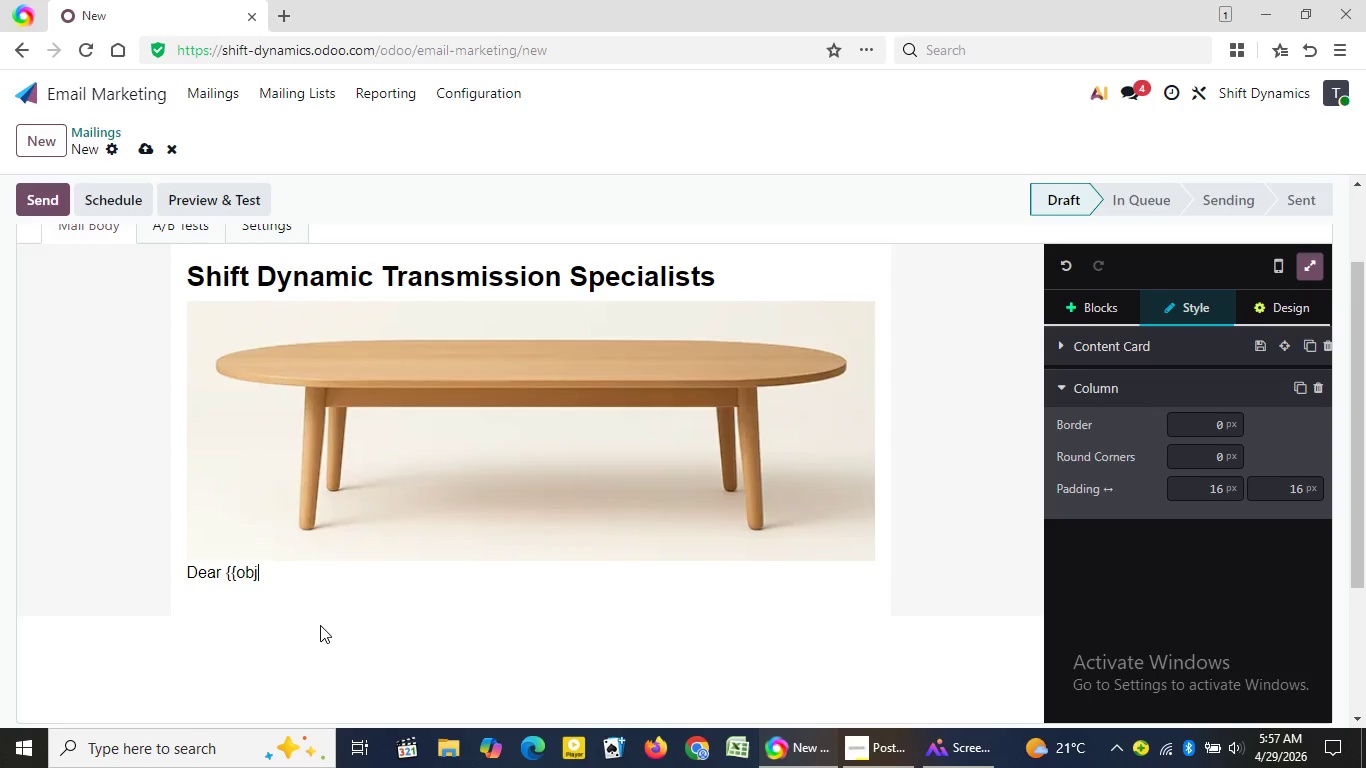 
type(ect.cus)
 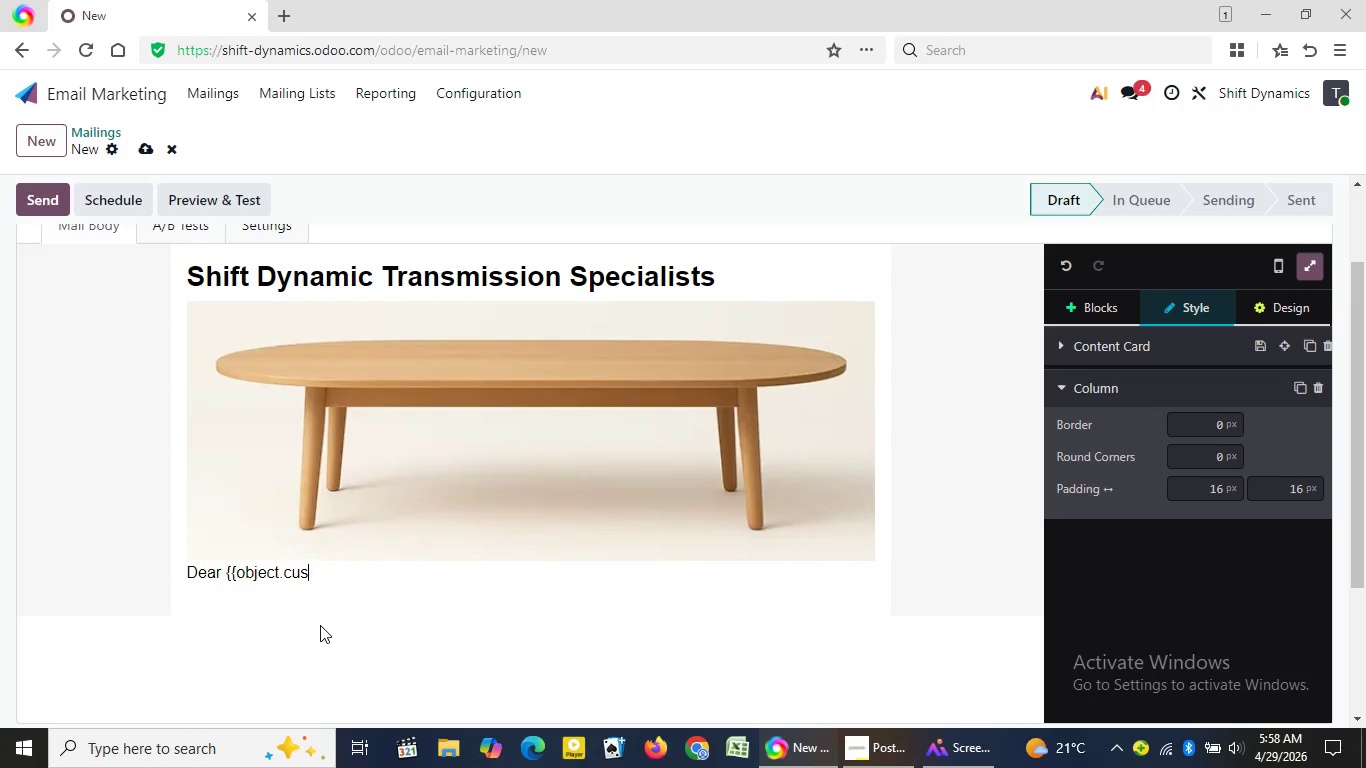 
type(tom)
 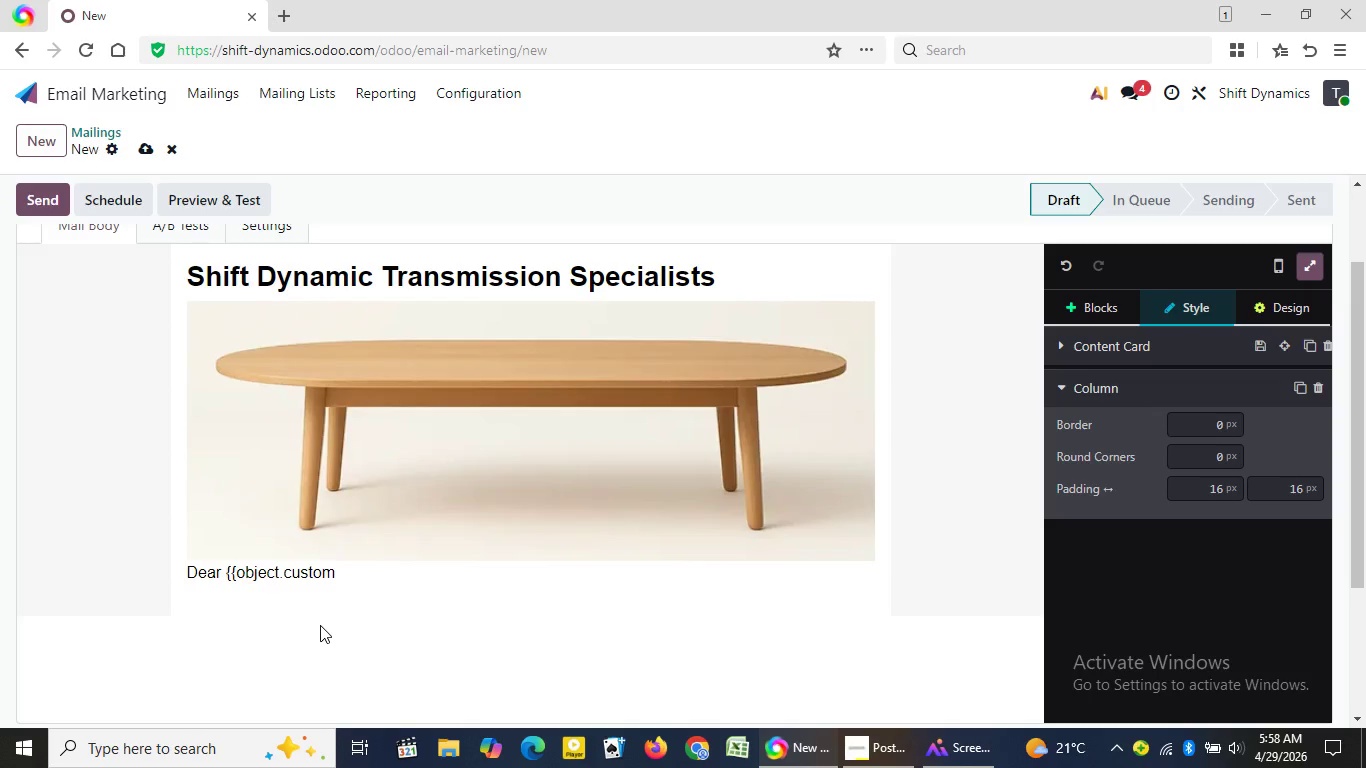 
wait(5.75)
 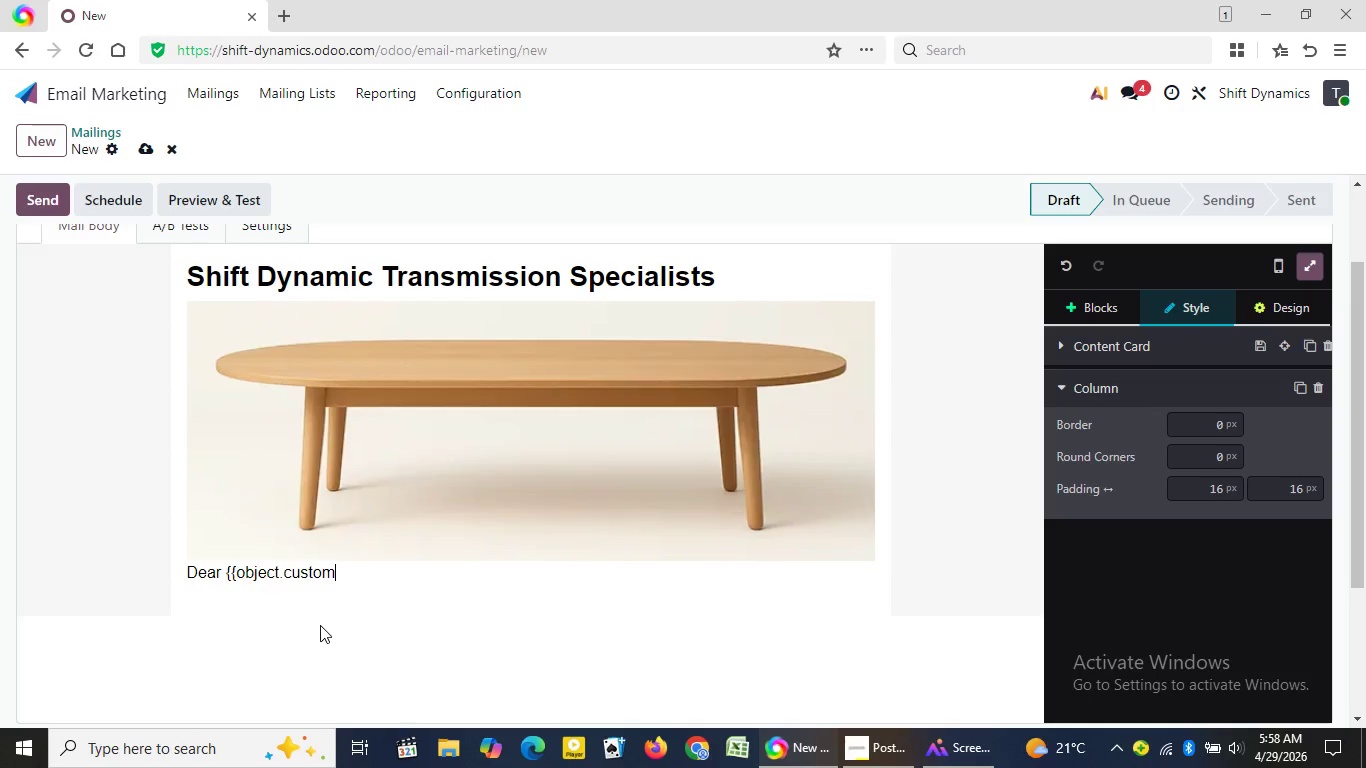 
type(er_name}},)
 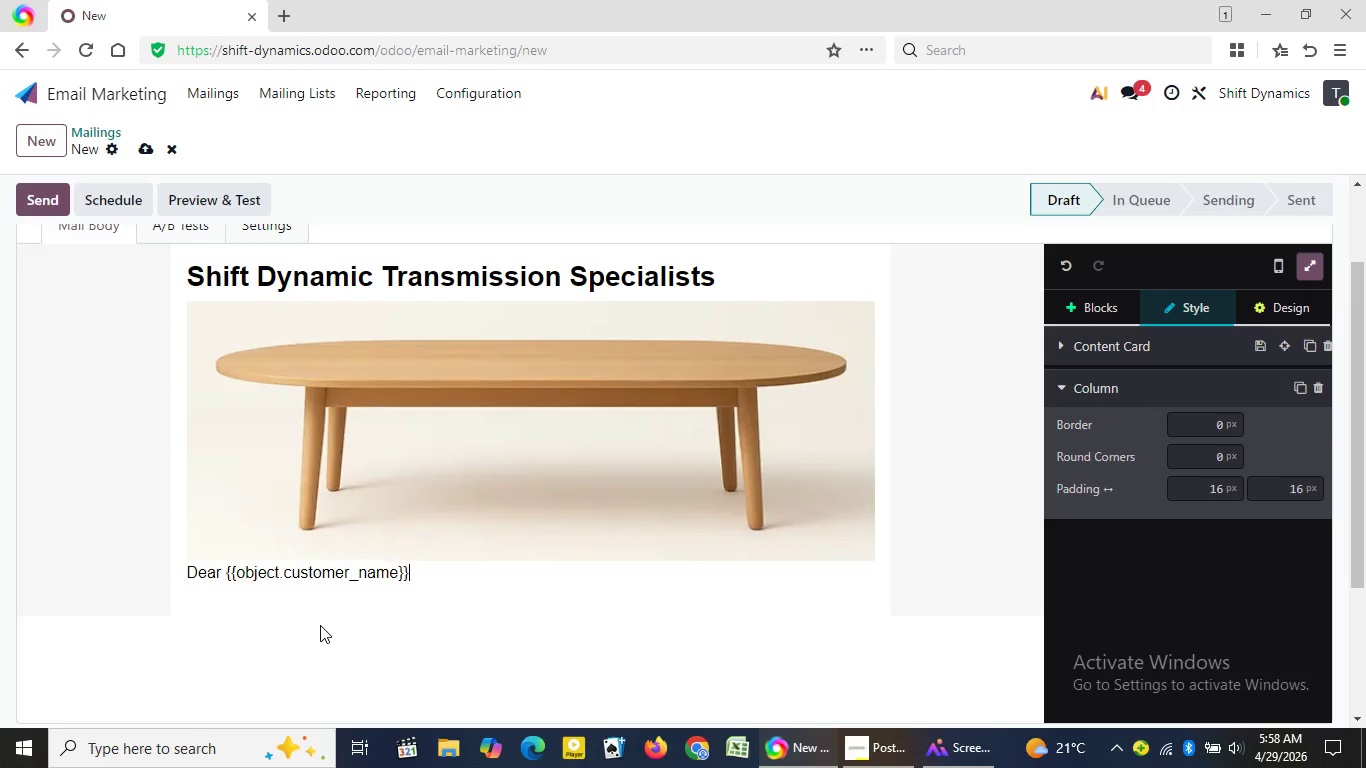 
key(Enter)
 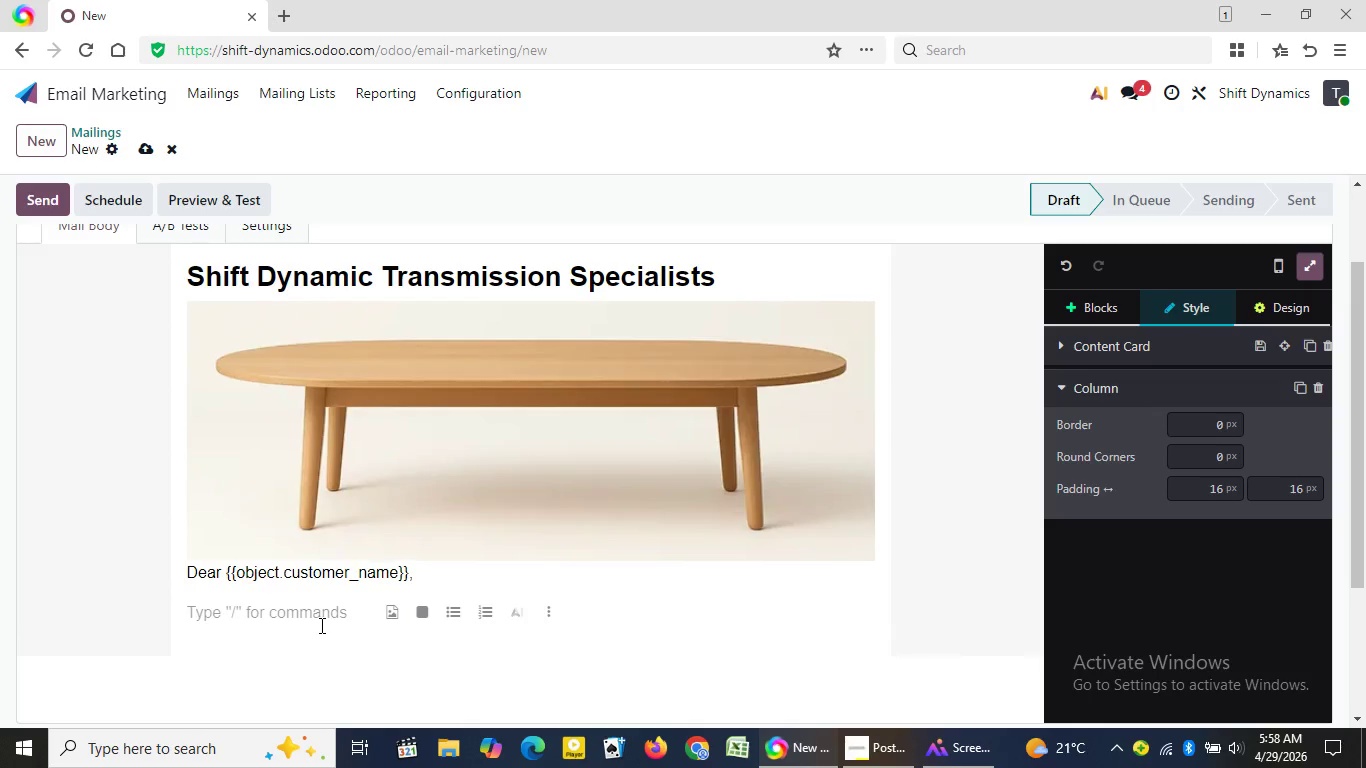 
type(Please be reminded to keep the per)
 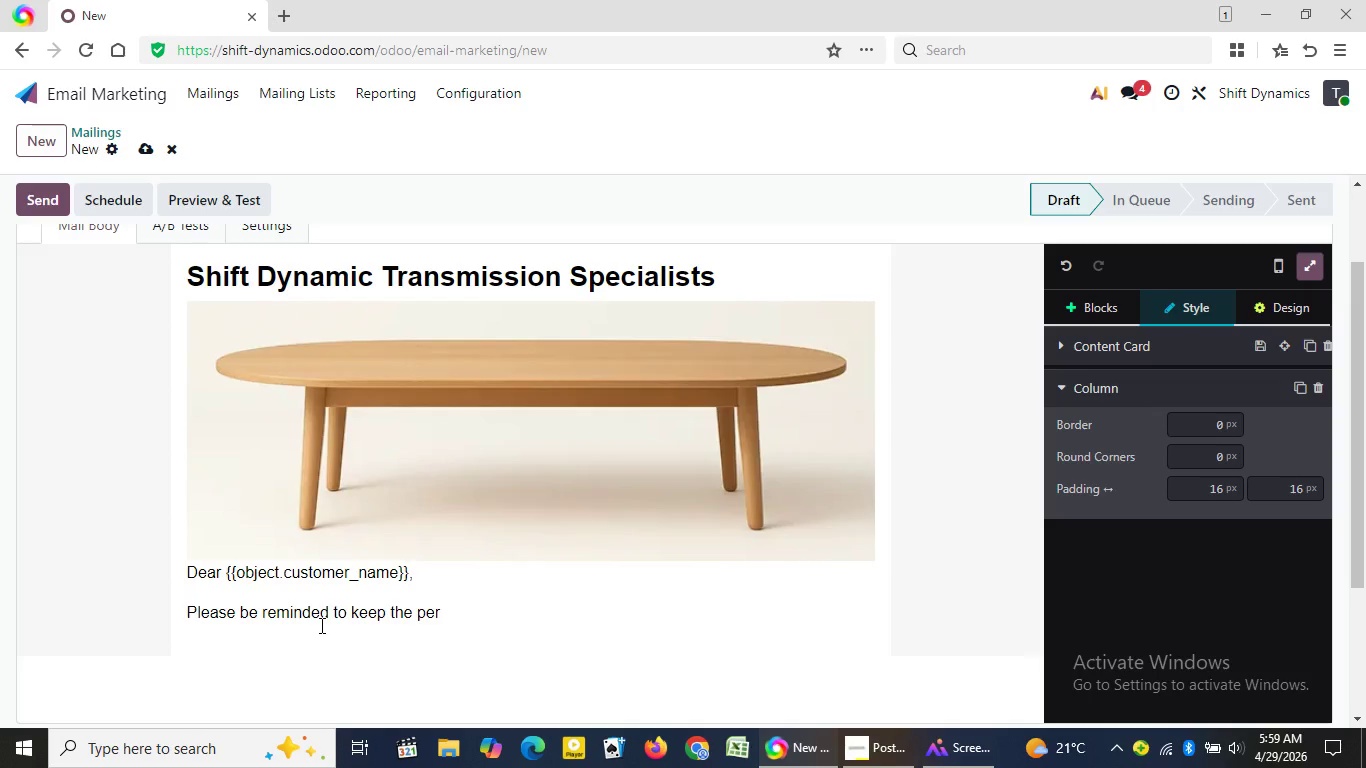 
wait(7.22)
 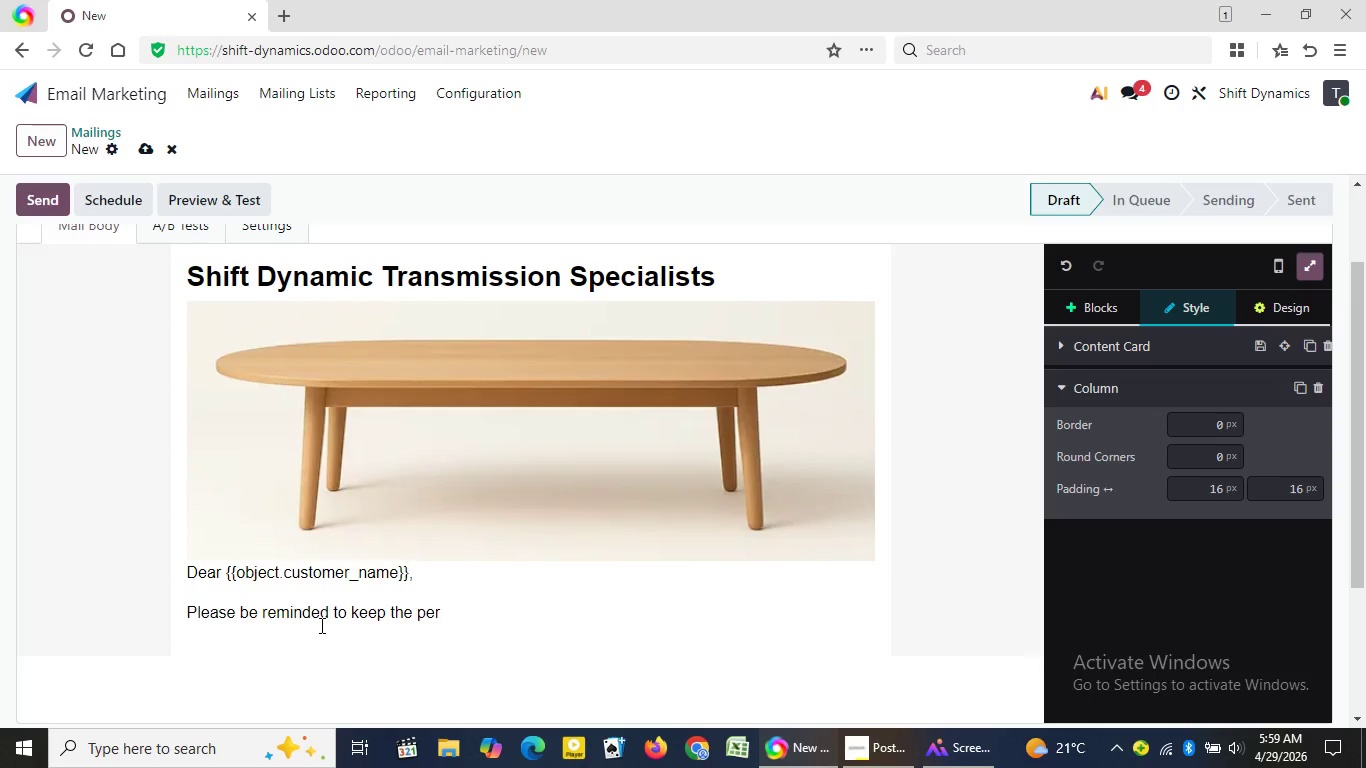 
type(for)
 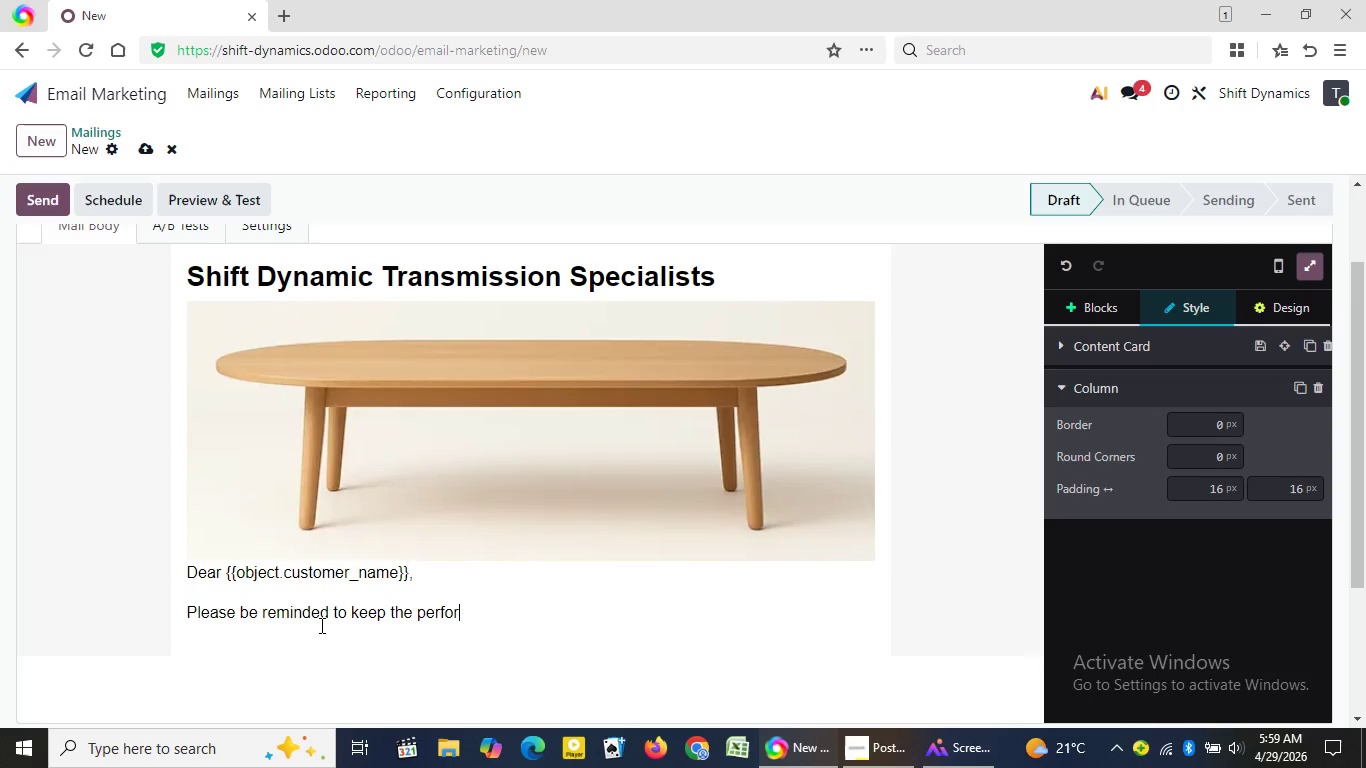 
type(mance)
 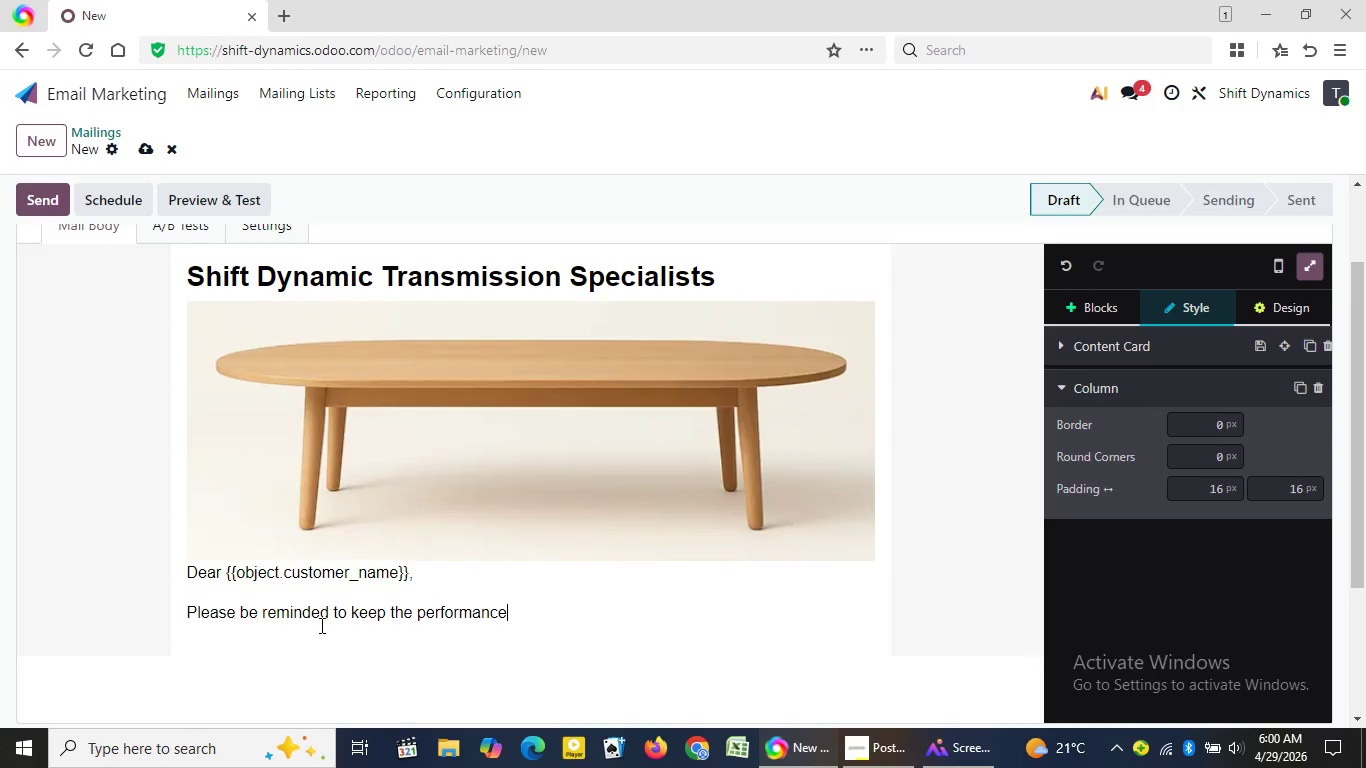 
wait(92.62)
 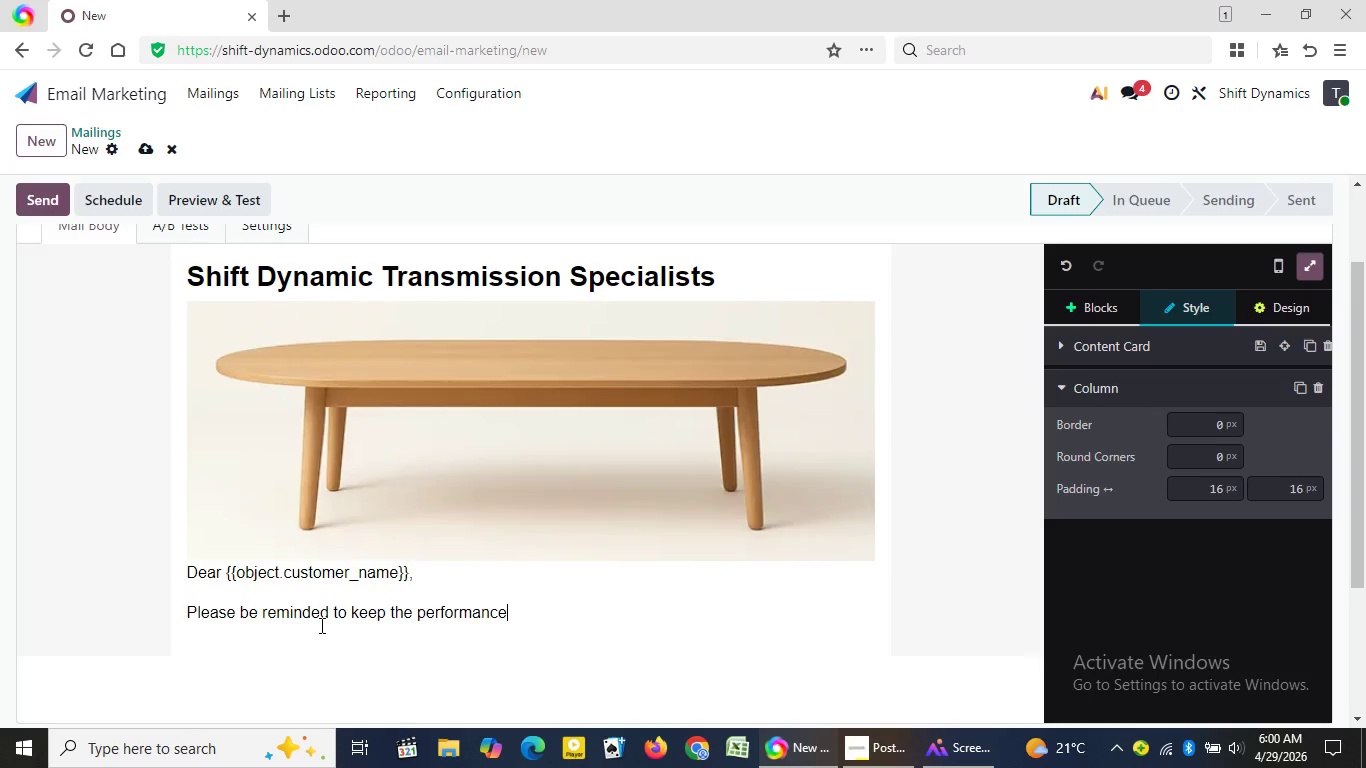 
type( of your {{object.vr)
key(Backspace)
type(ehicle_year}})
 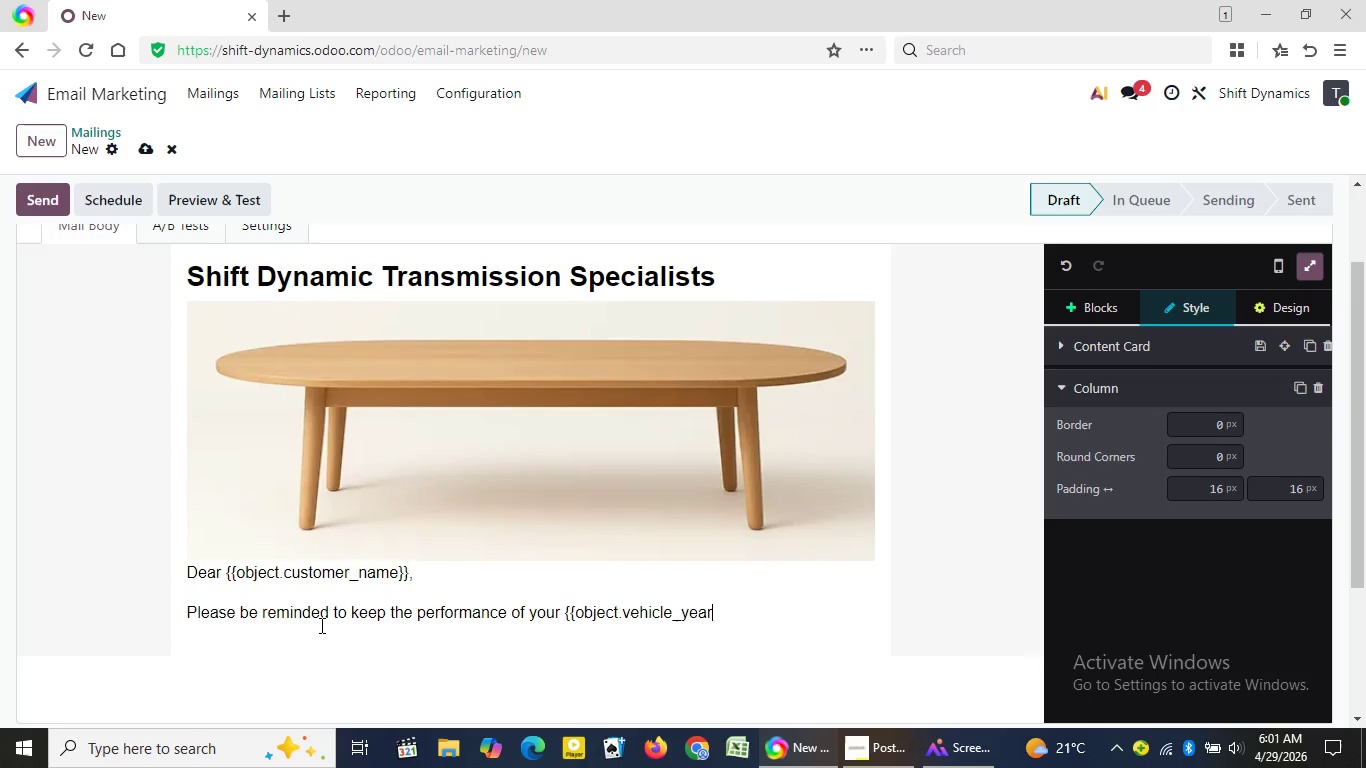 
key(Space)
 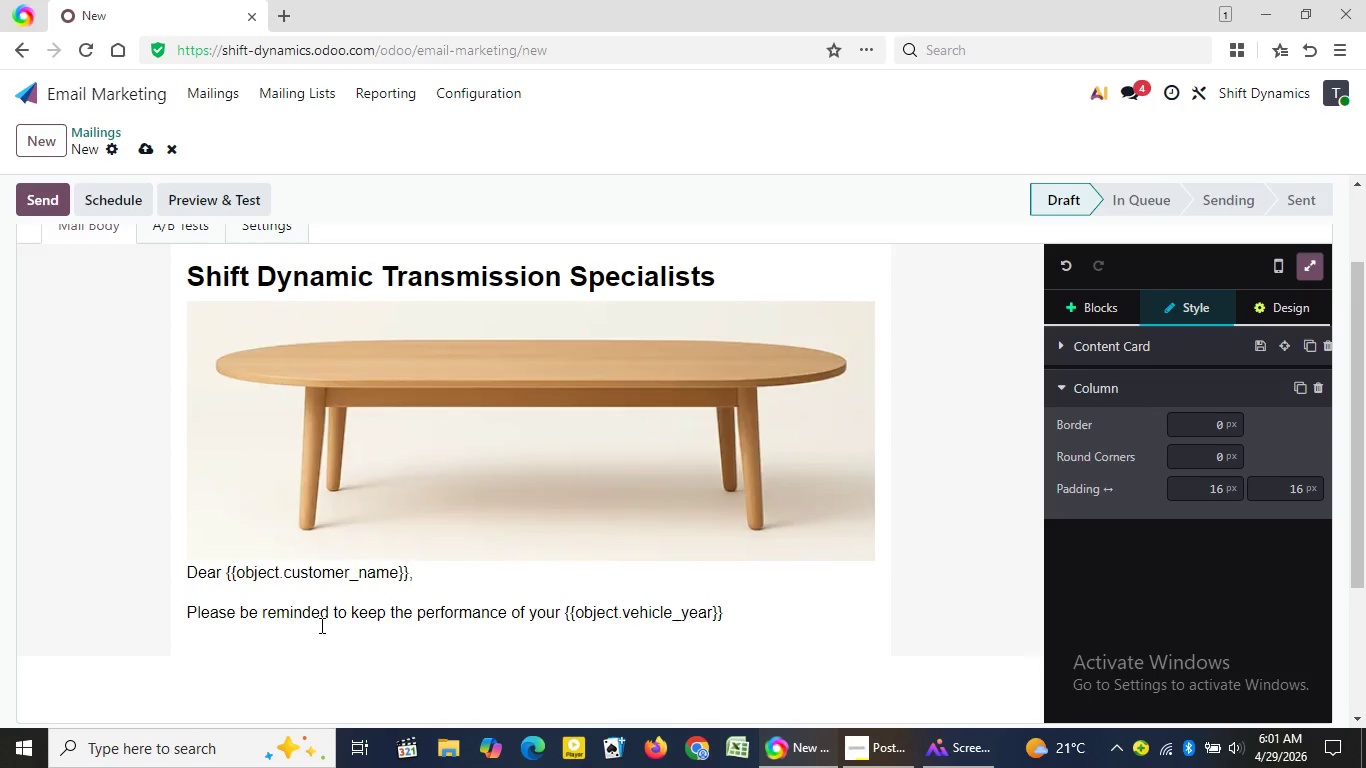 
key(Shift+BracketLeft)
 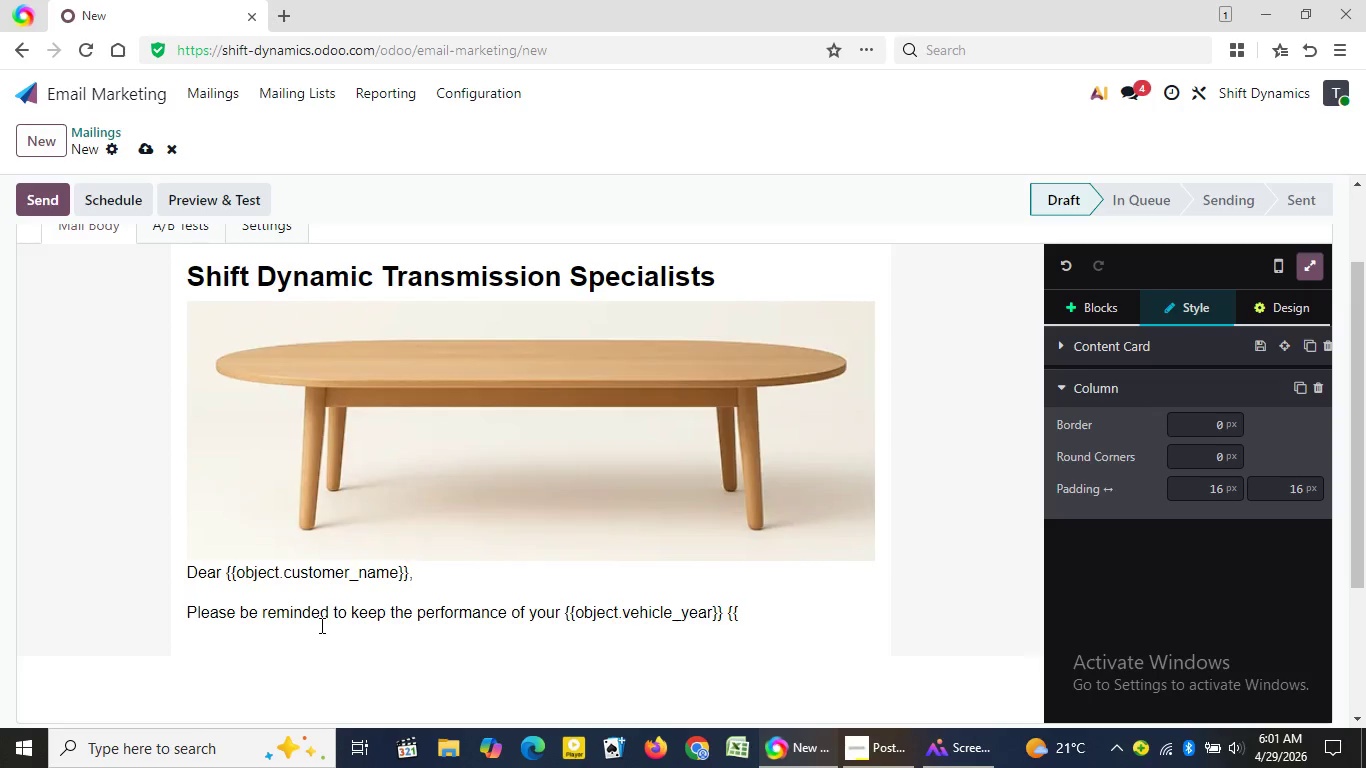 
key(Shift+BracketLeft)
 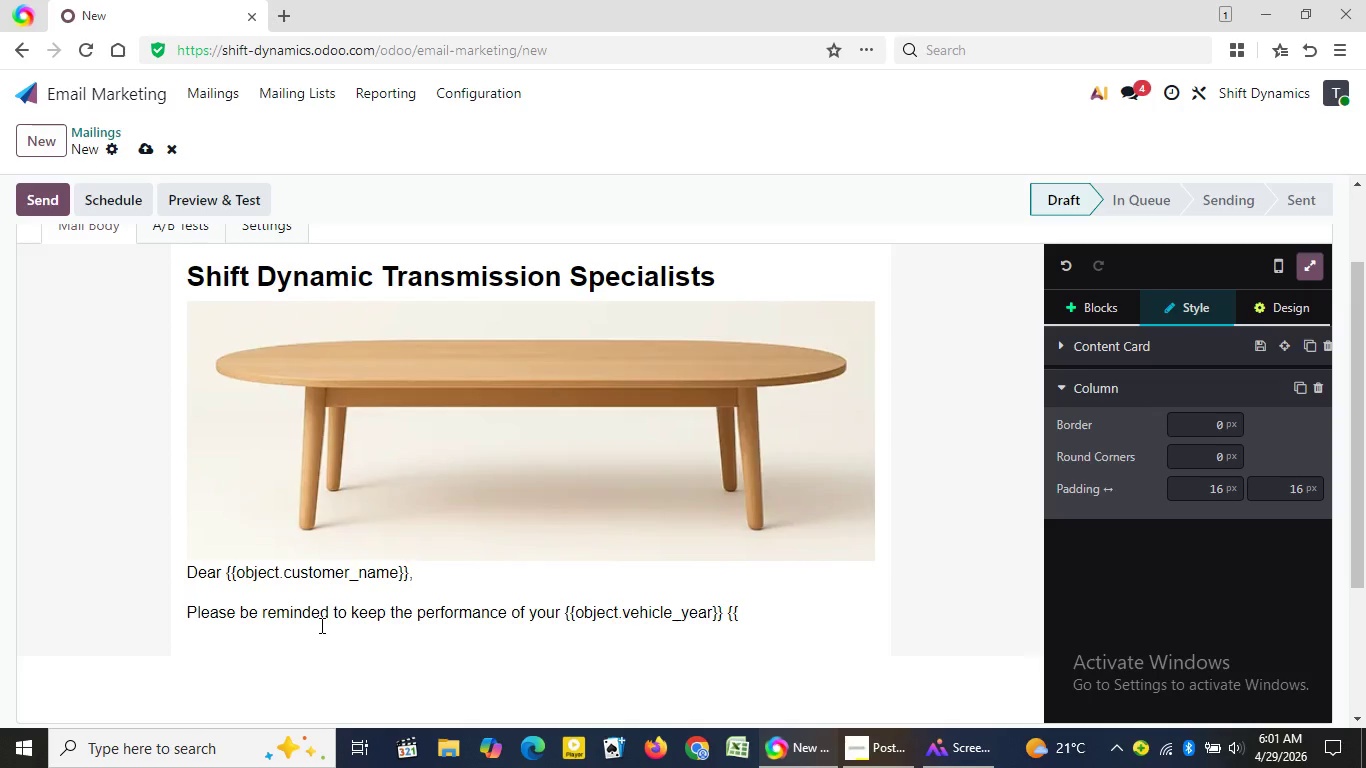 
wait(9.17)
 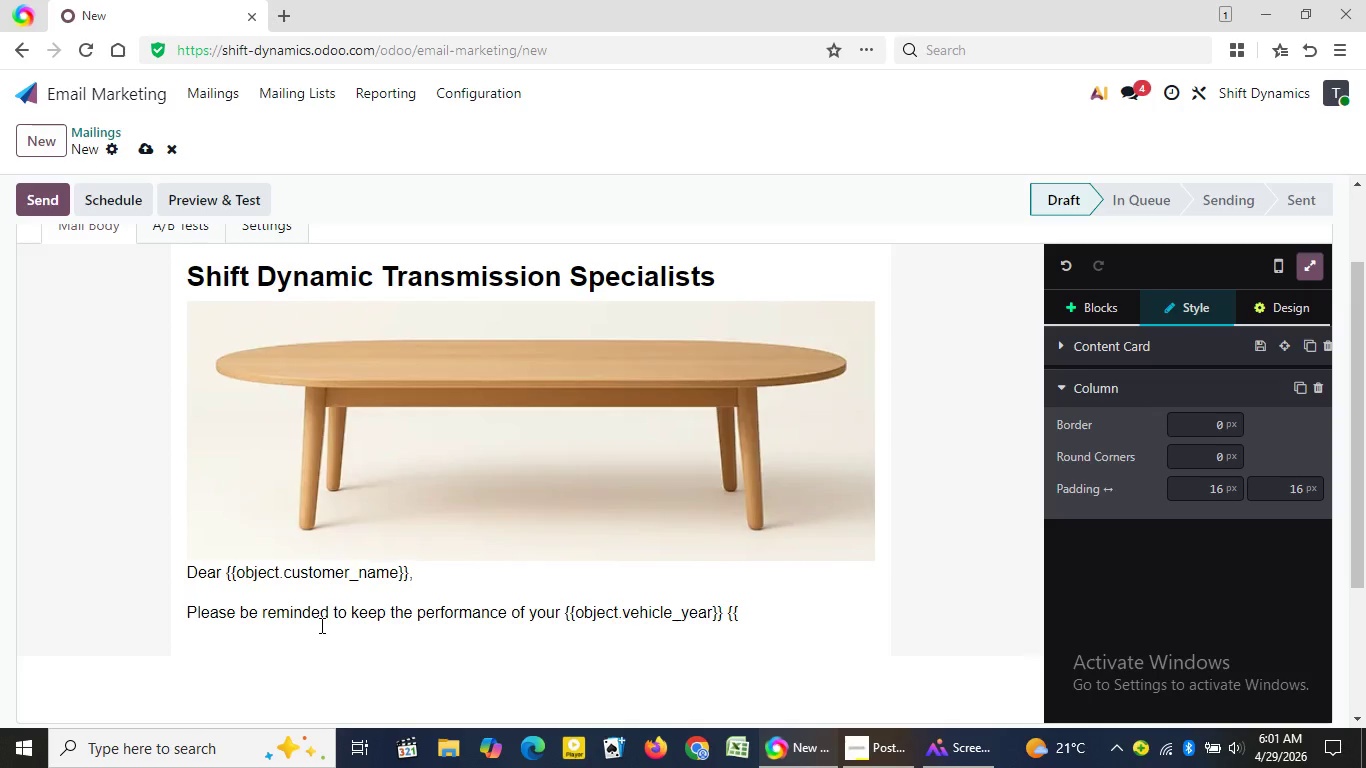 
type(object.vehicle_make}} in optimal con)
 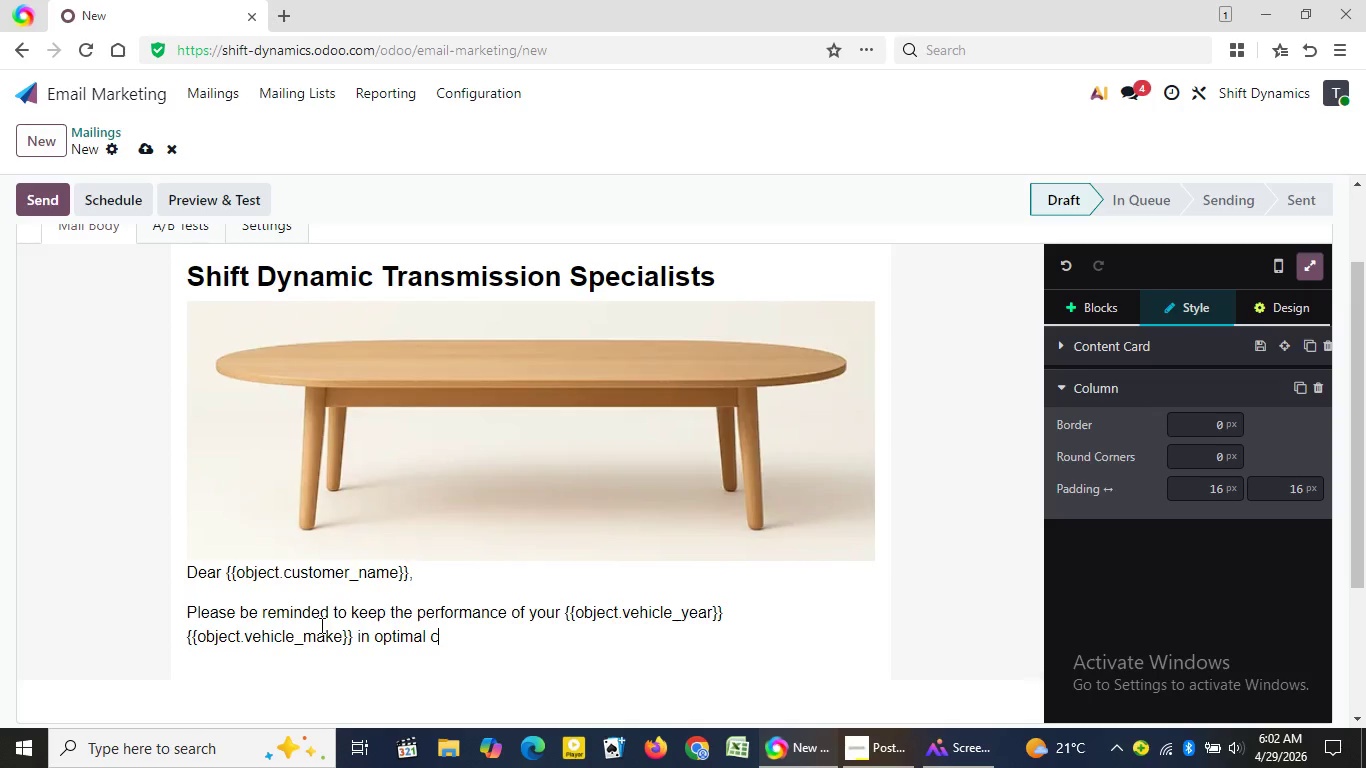 
type(dition.)
 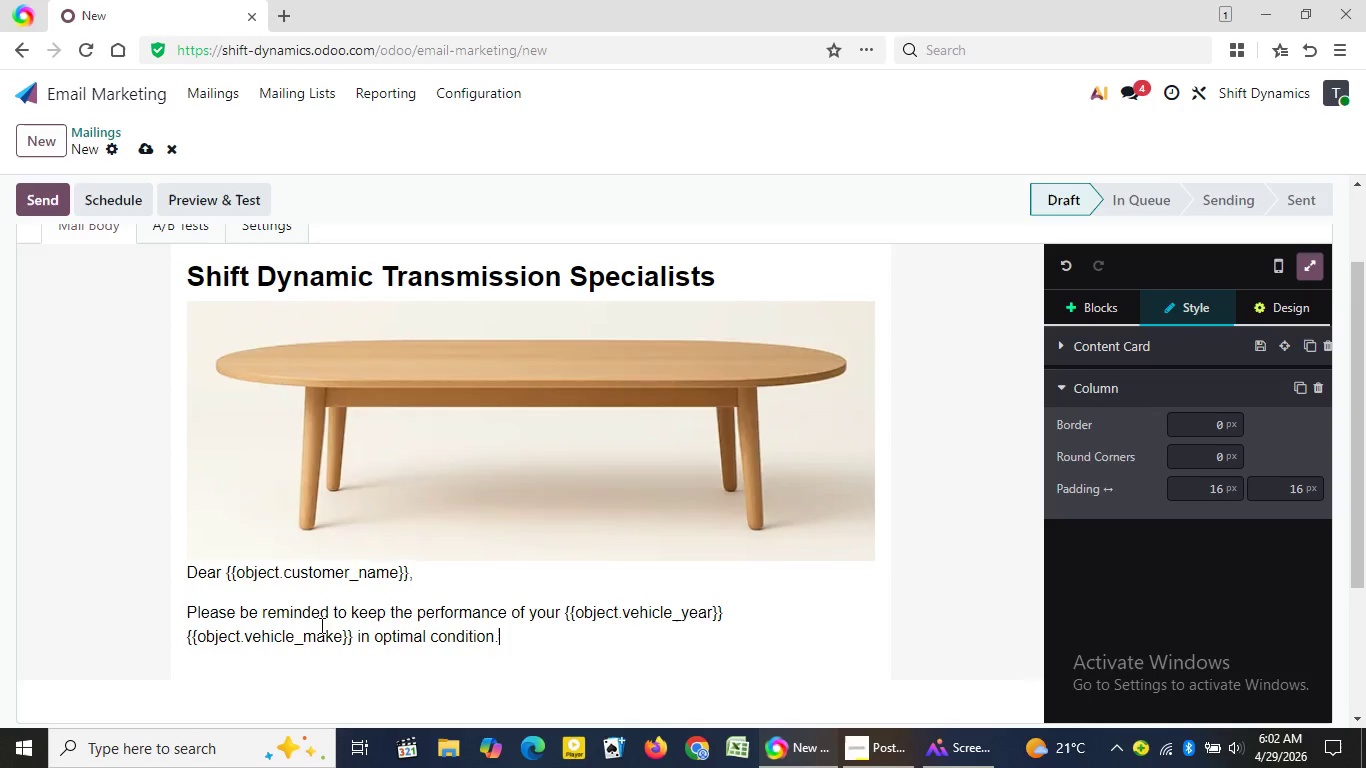 
key(Enter)
 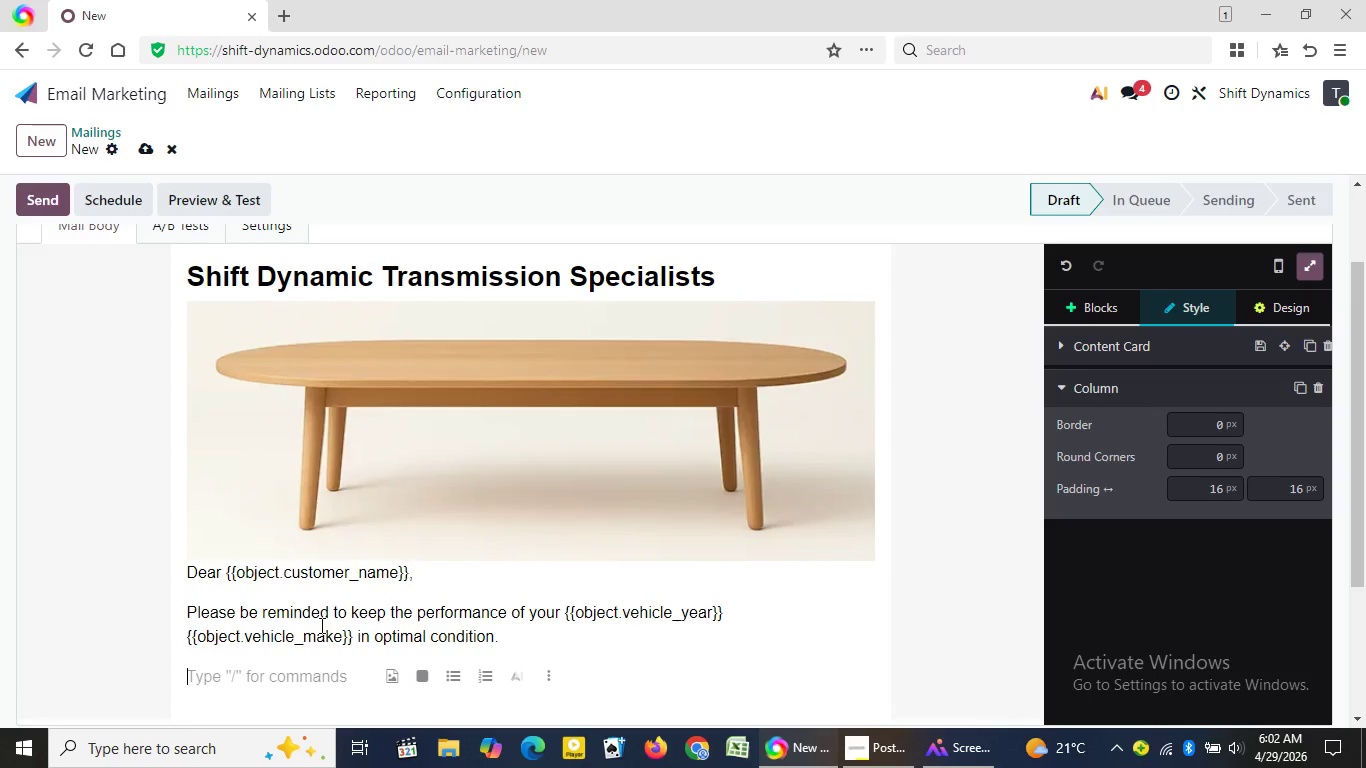 
wait(19.73)
 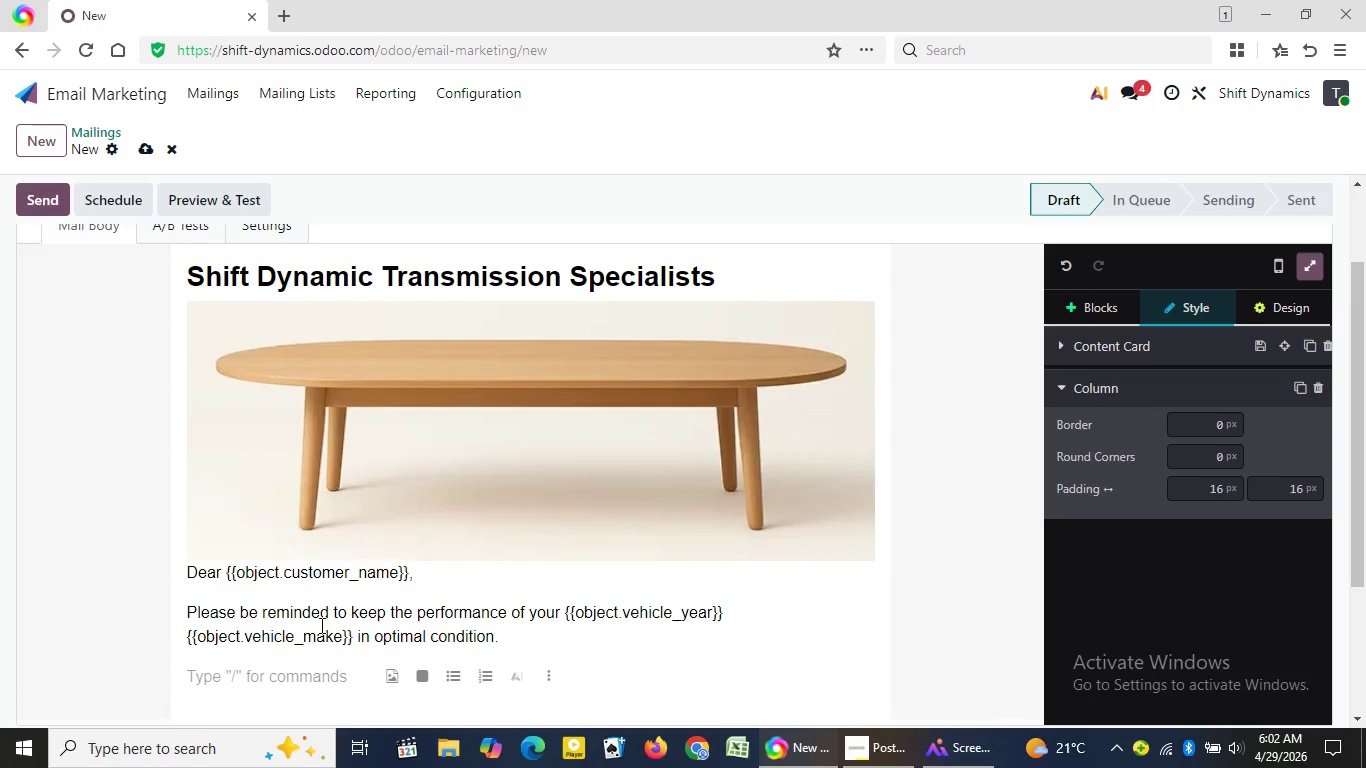 
type(With the passing yr)
key(Backspace)
type(ear)
 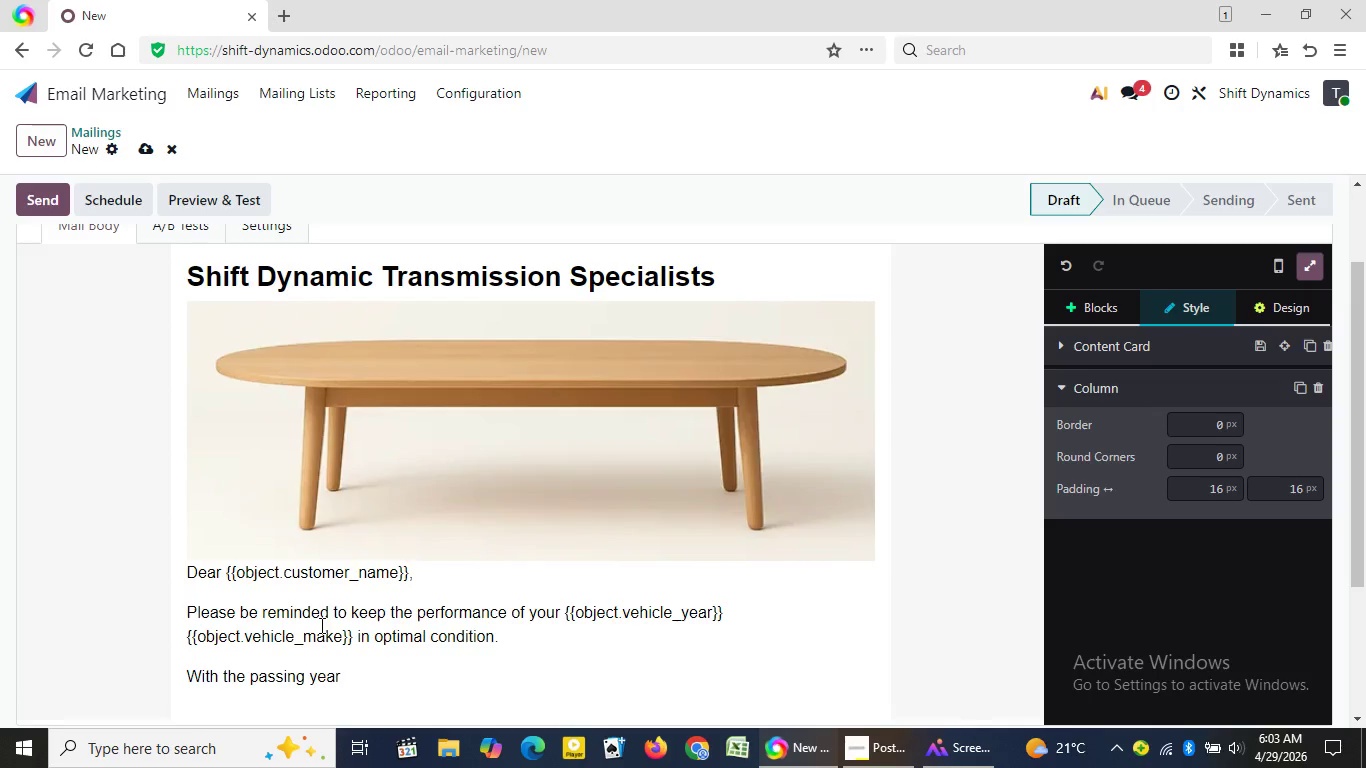 
wait(25.36)
 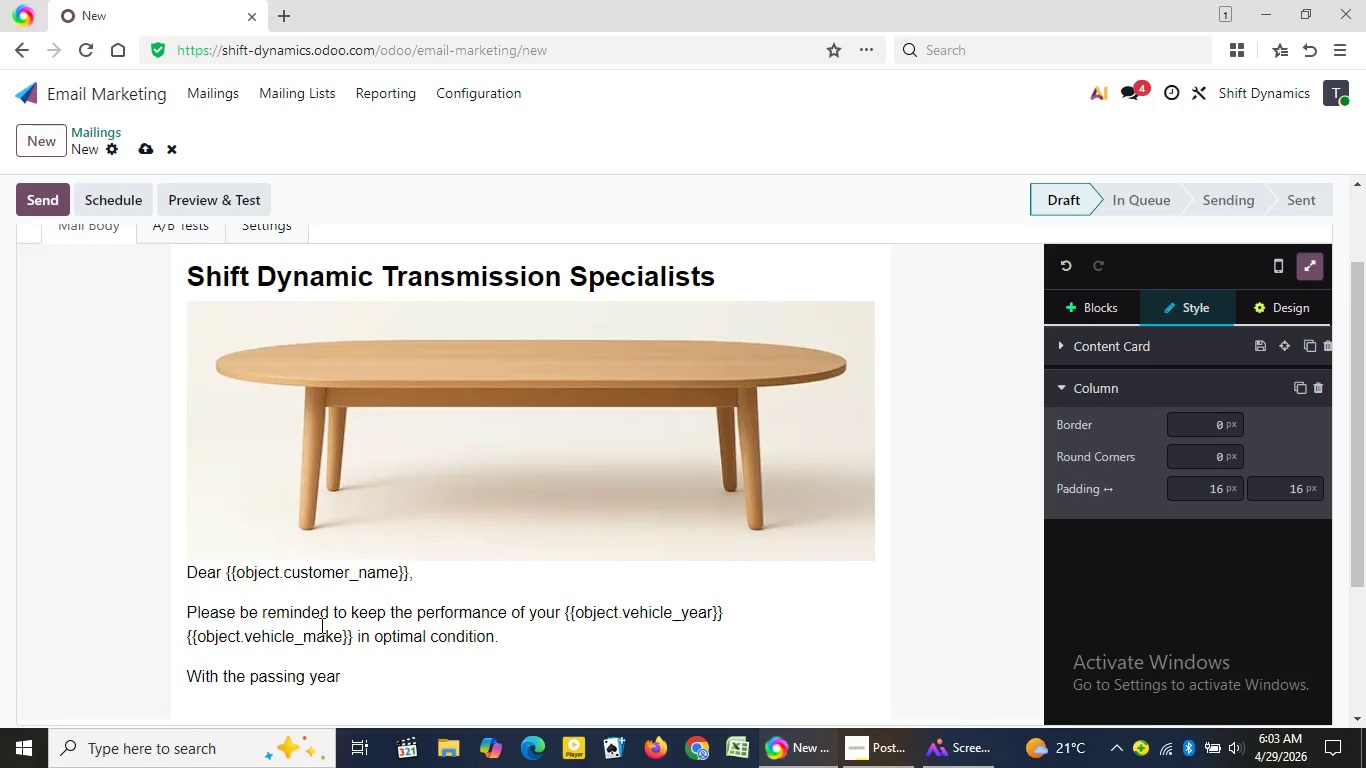 
type(s, the fluid will lose its capabil)
 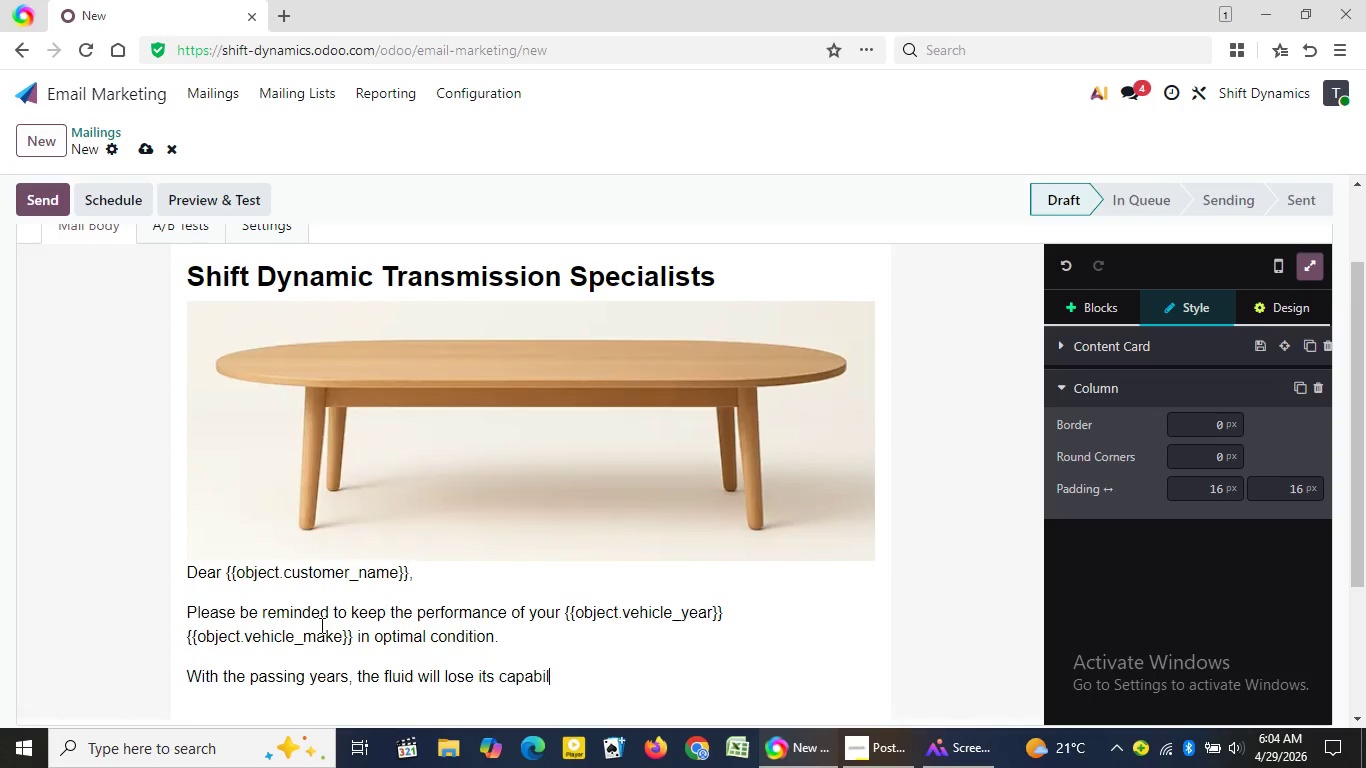 
wait(7.7)
 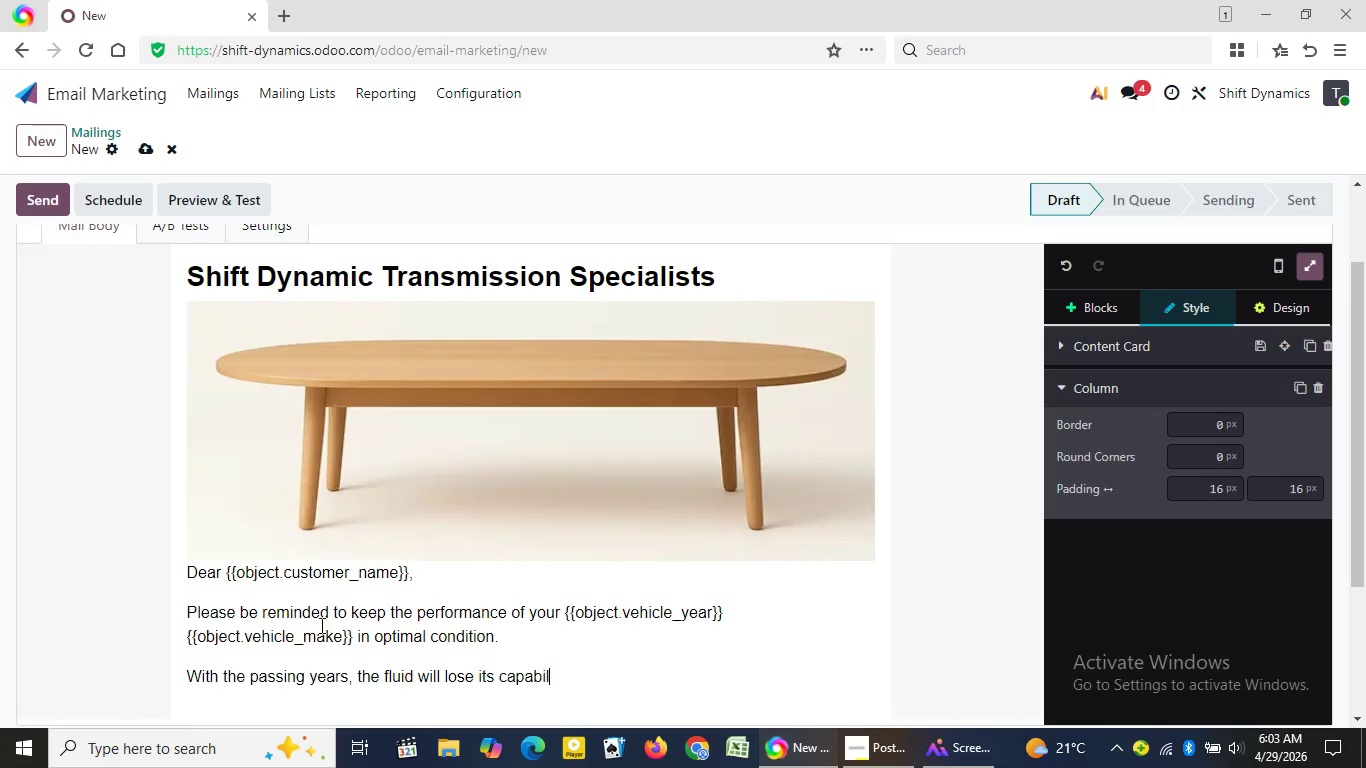 
type(ity to:)
 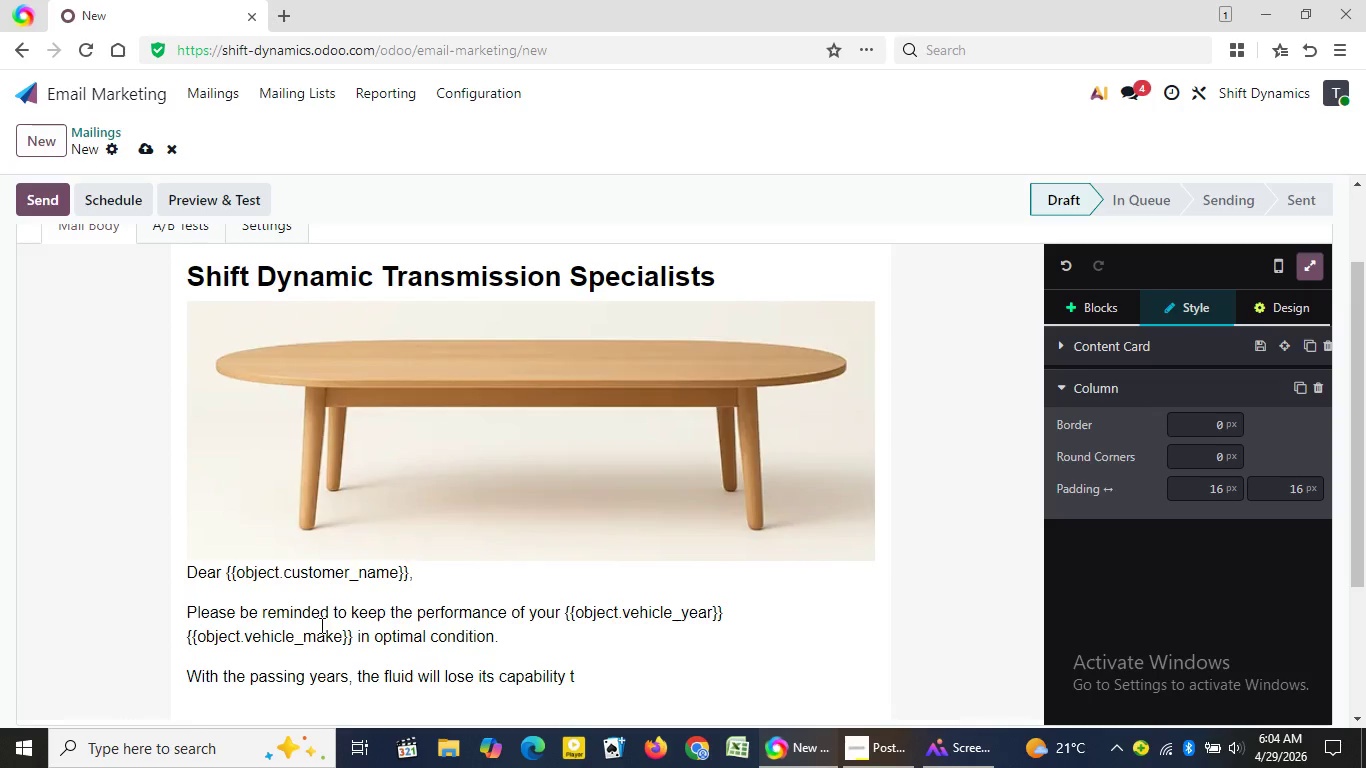 
key(Enter)
 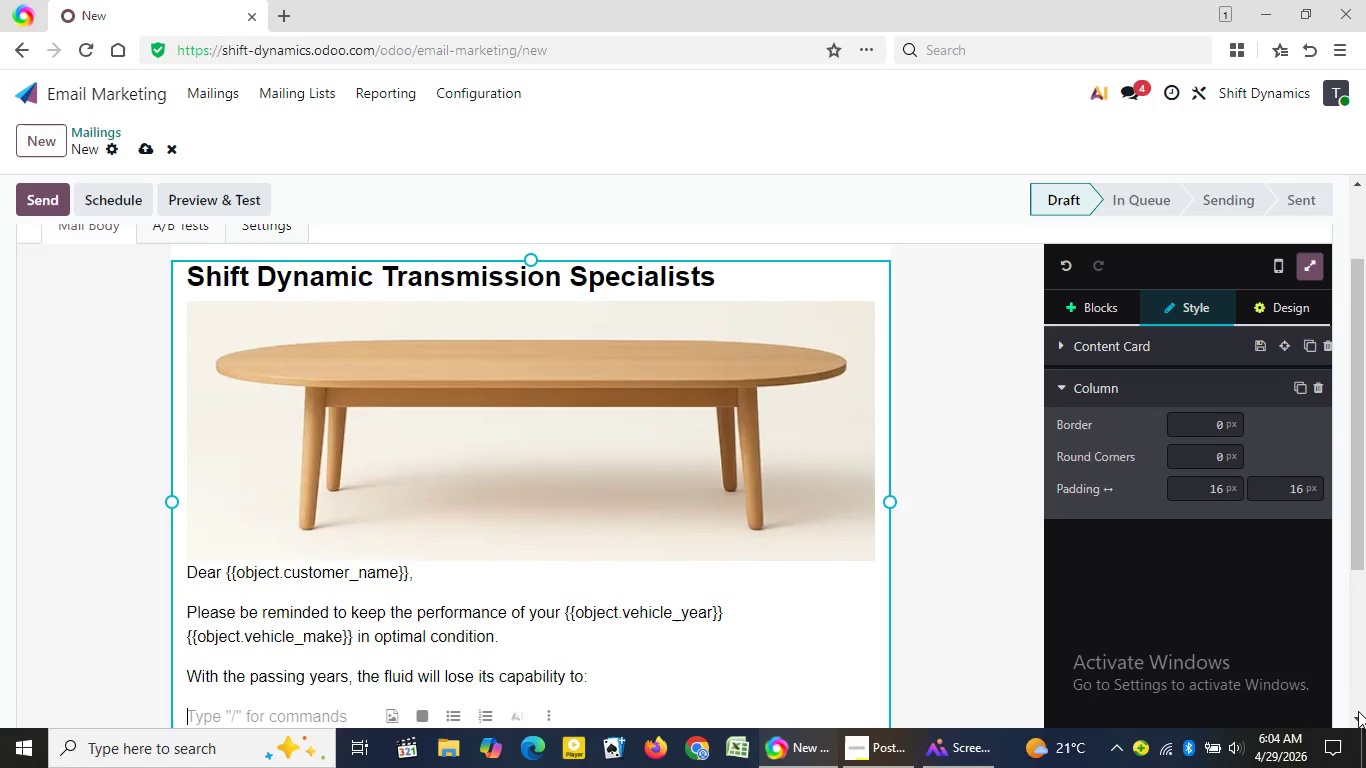 
double_click([1358, 712])
 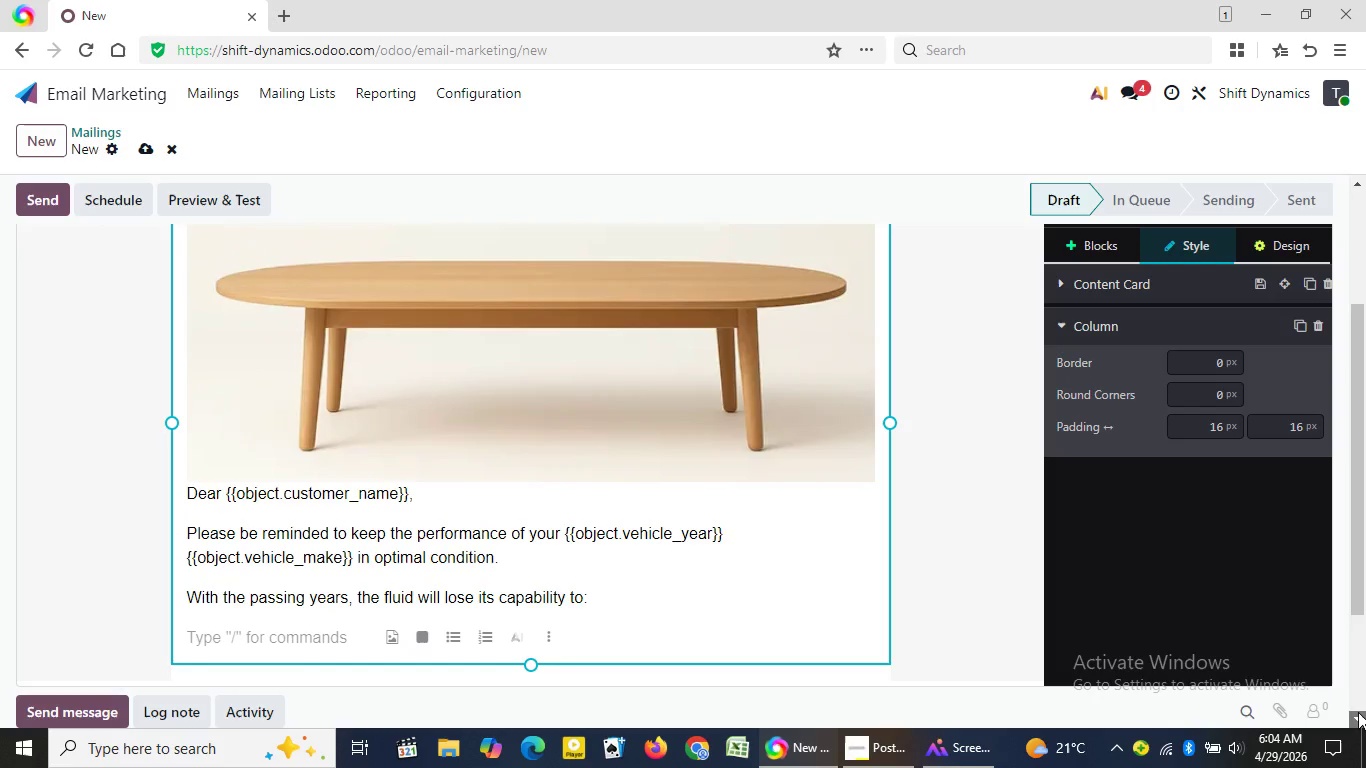 
triple_click([1358, 712])
 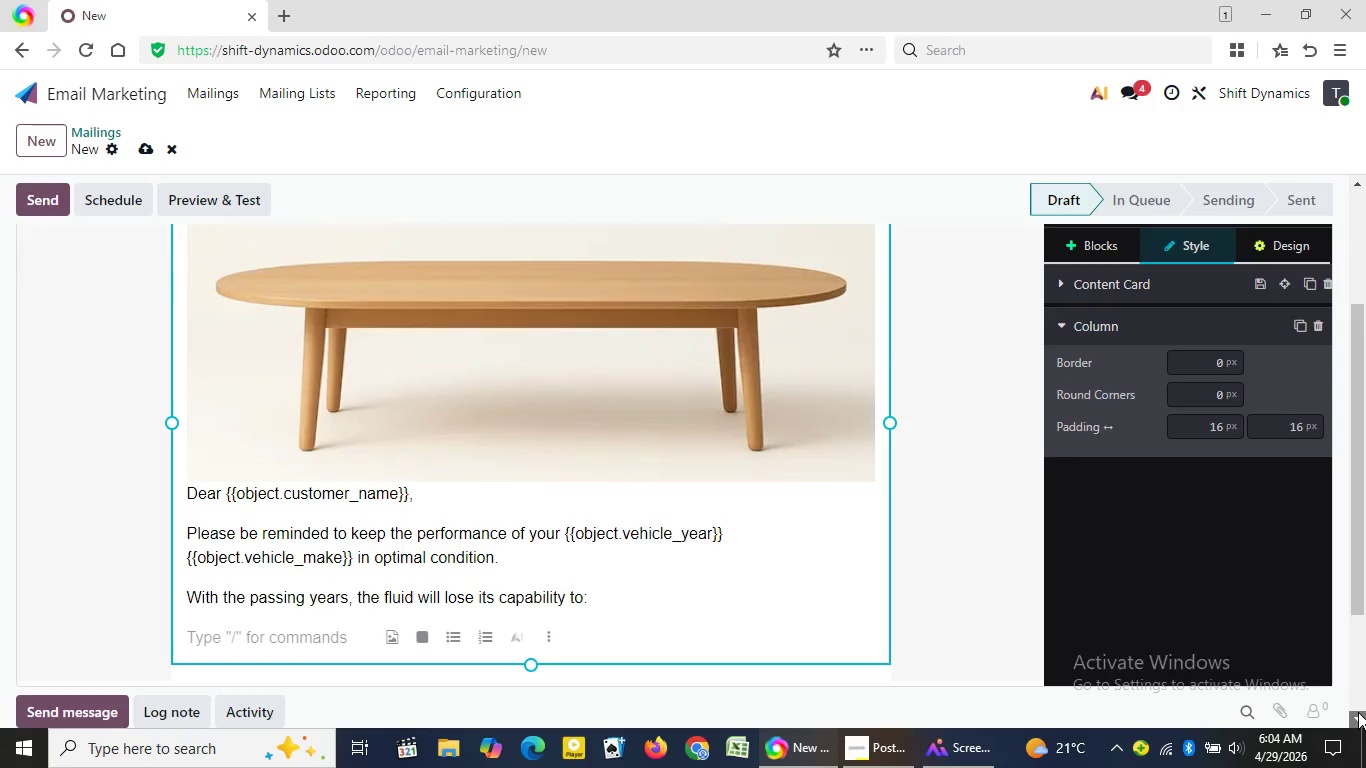 
triple_click([1358, 712])
 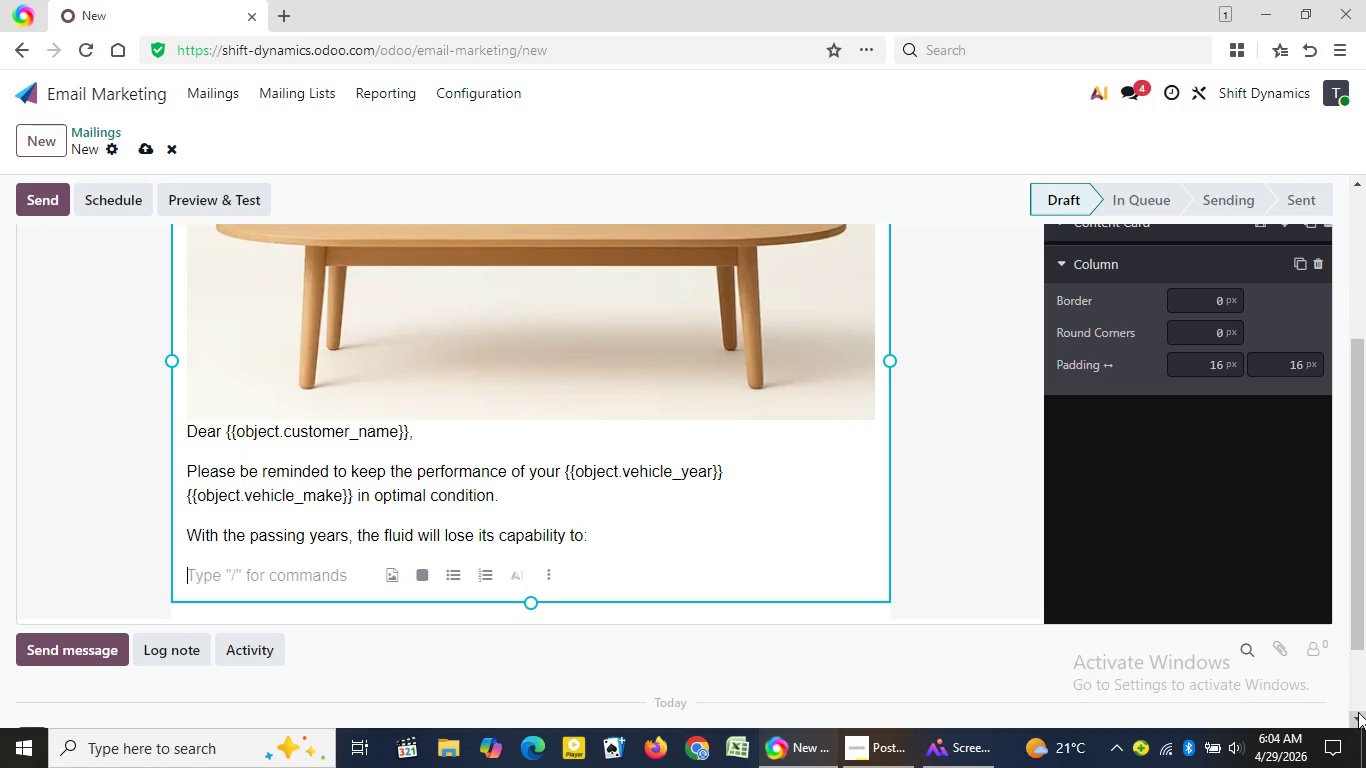 
triple_click([1358, 712])
 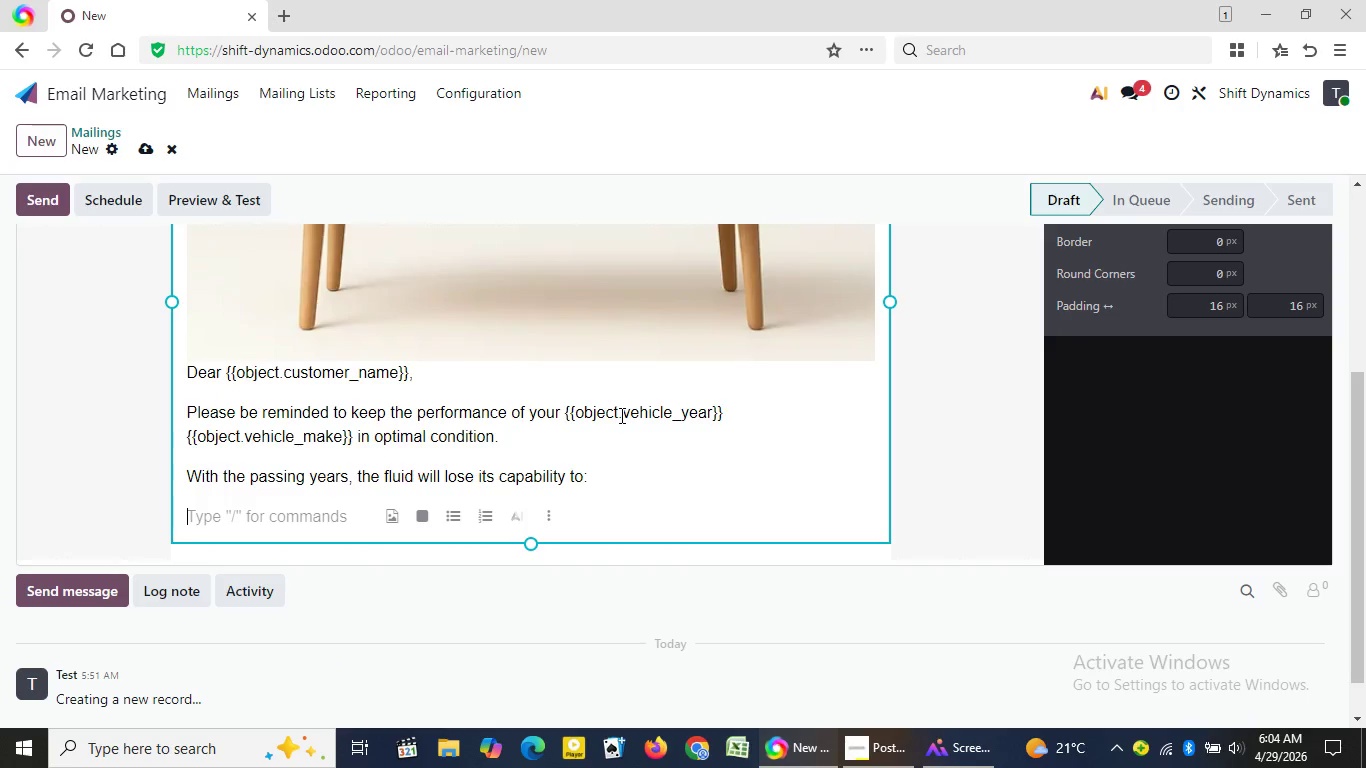 
wait(6.83)
 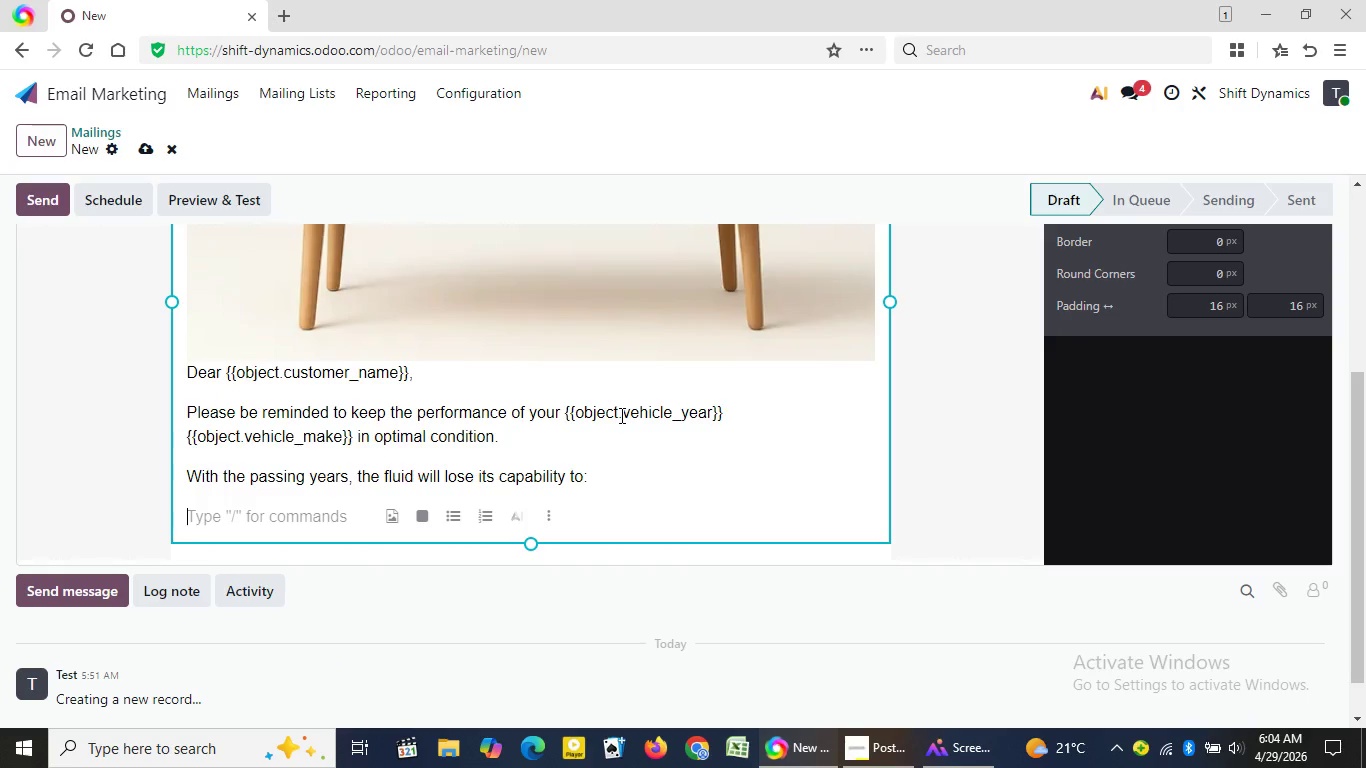 
key(Shift+P)
 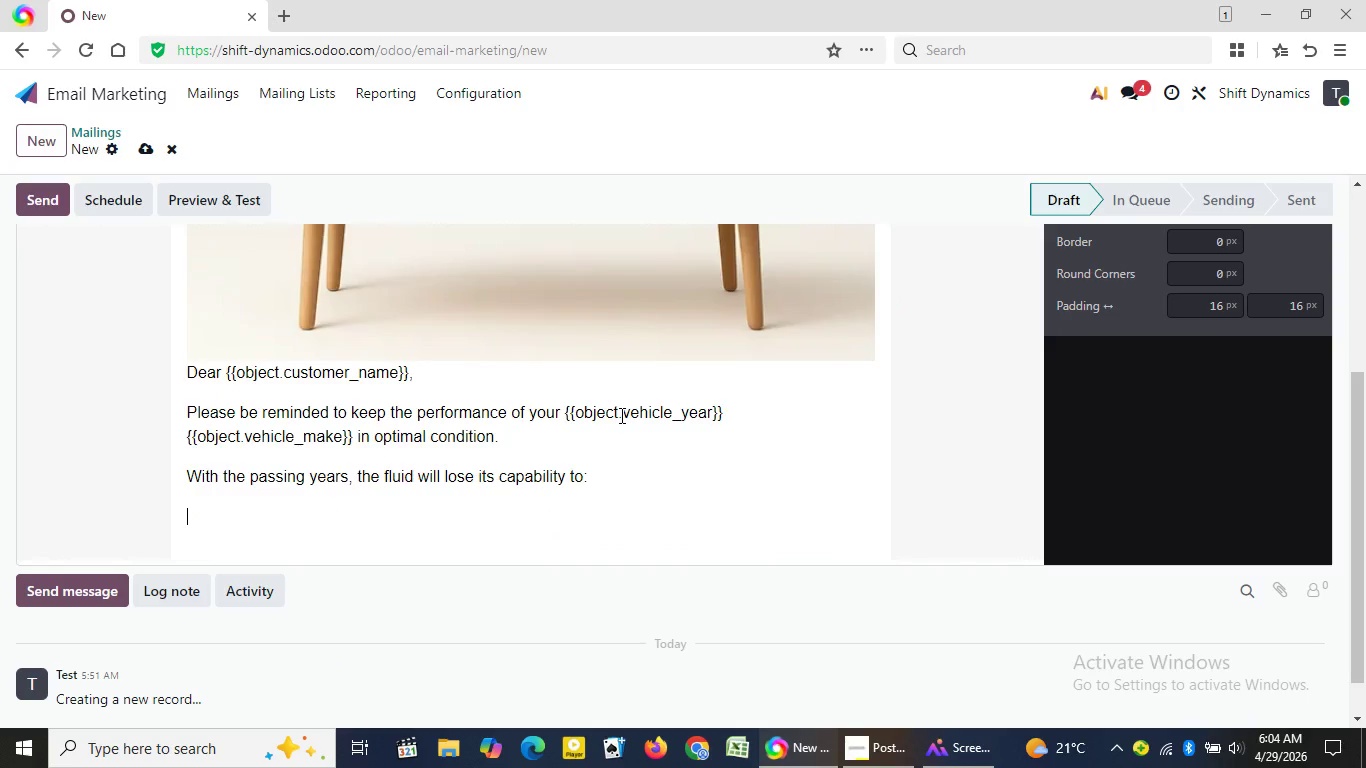 
key(Backspace)
 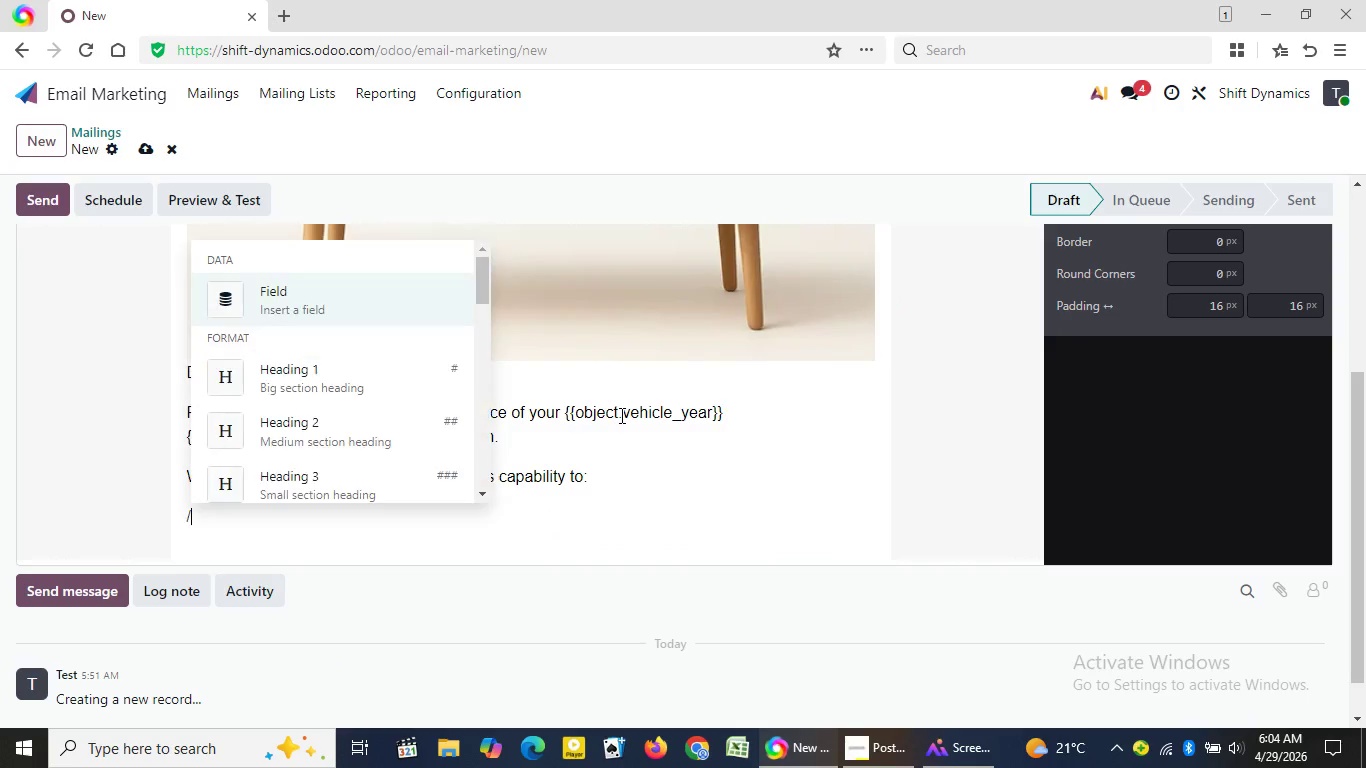 
key(Slash)
 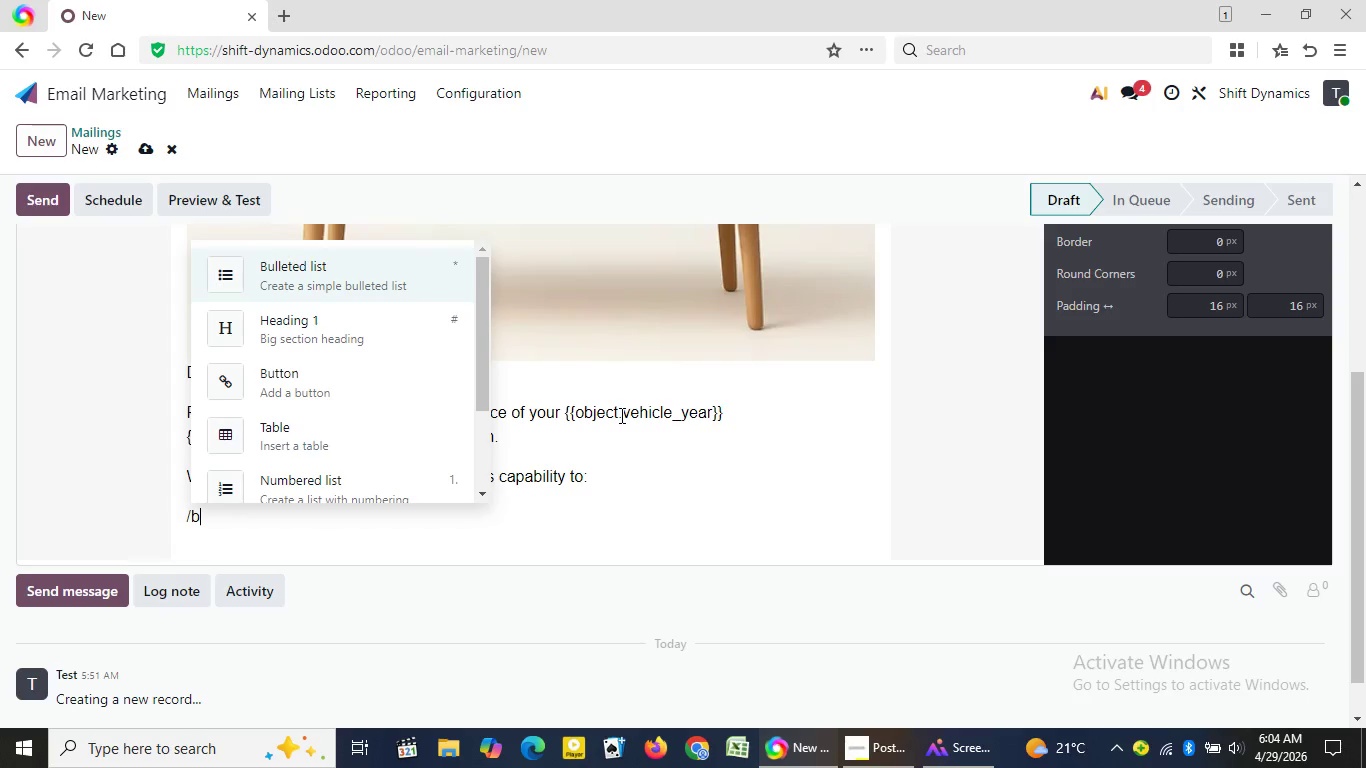 
key(B)
 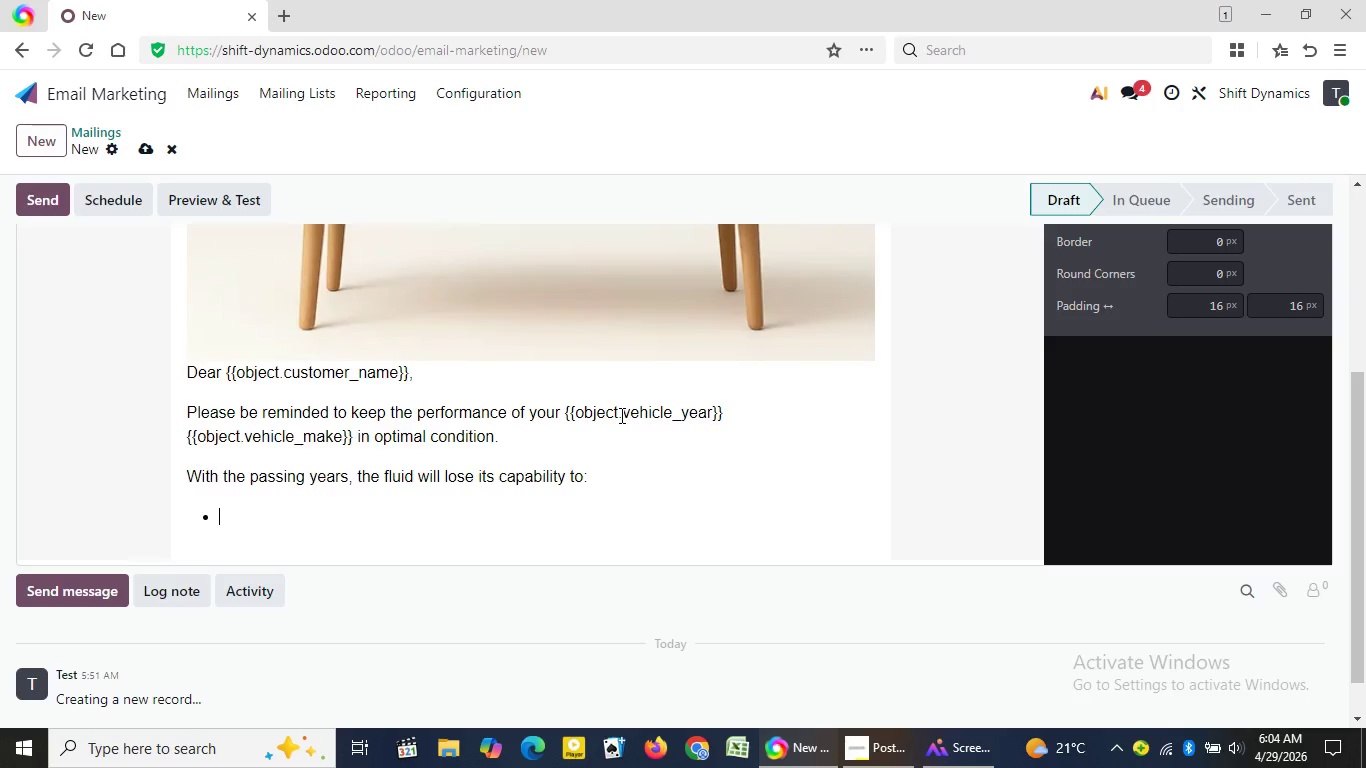 
key(Enter)
 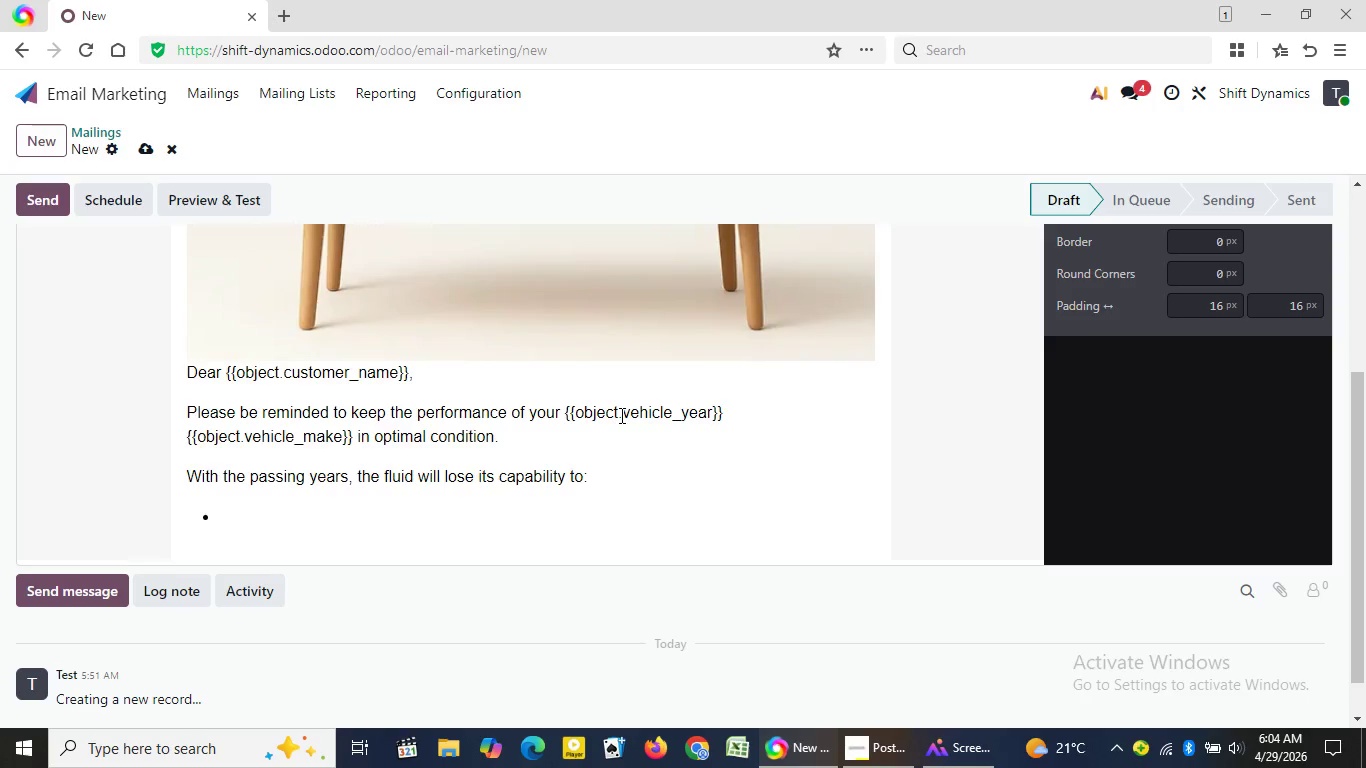 
wait(9.74)
 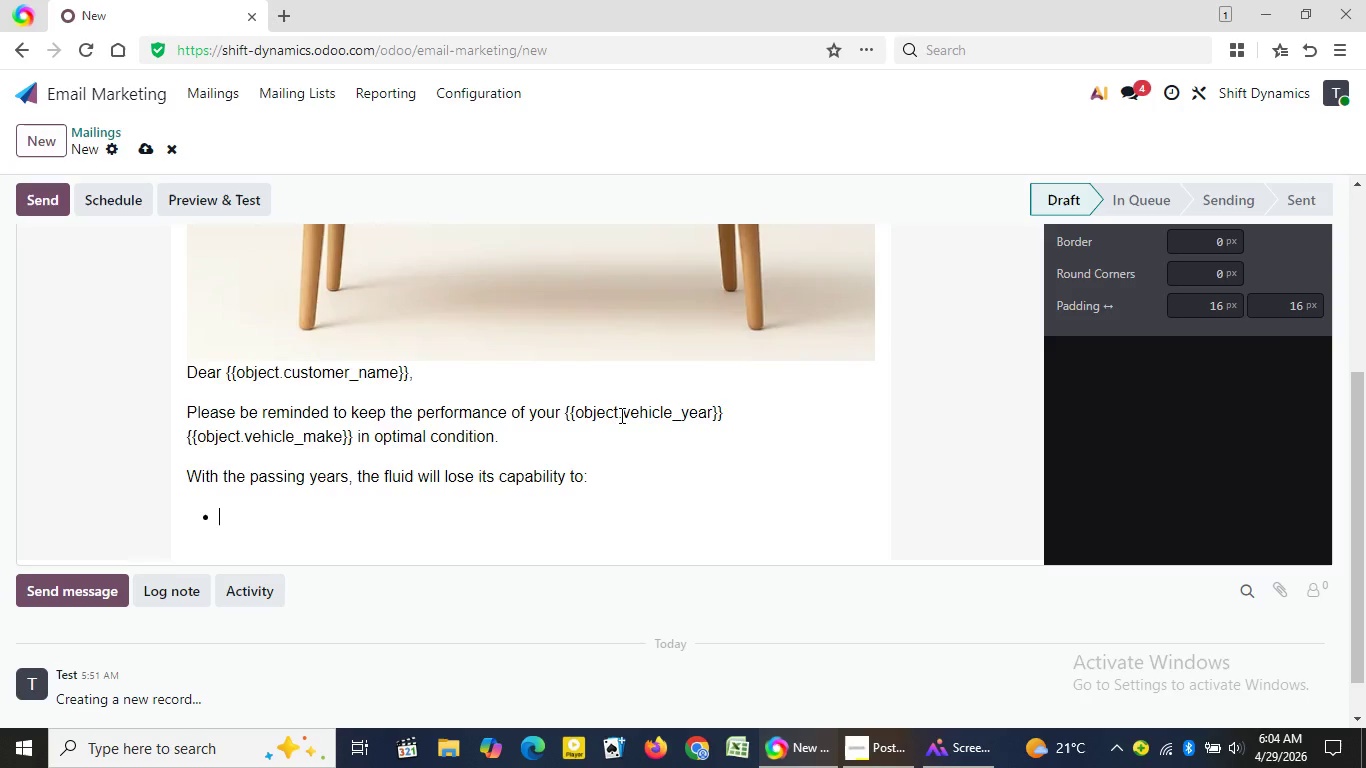 
type(Provide su)
 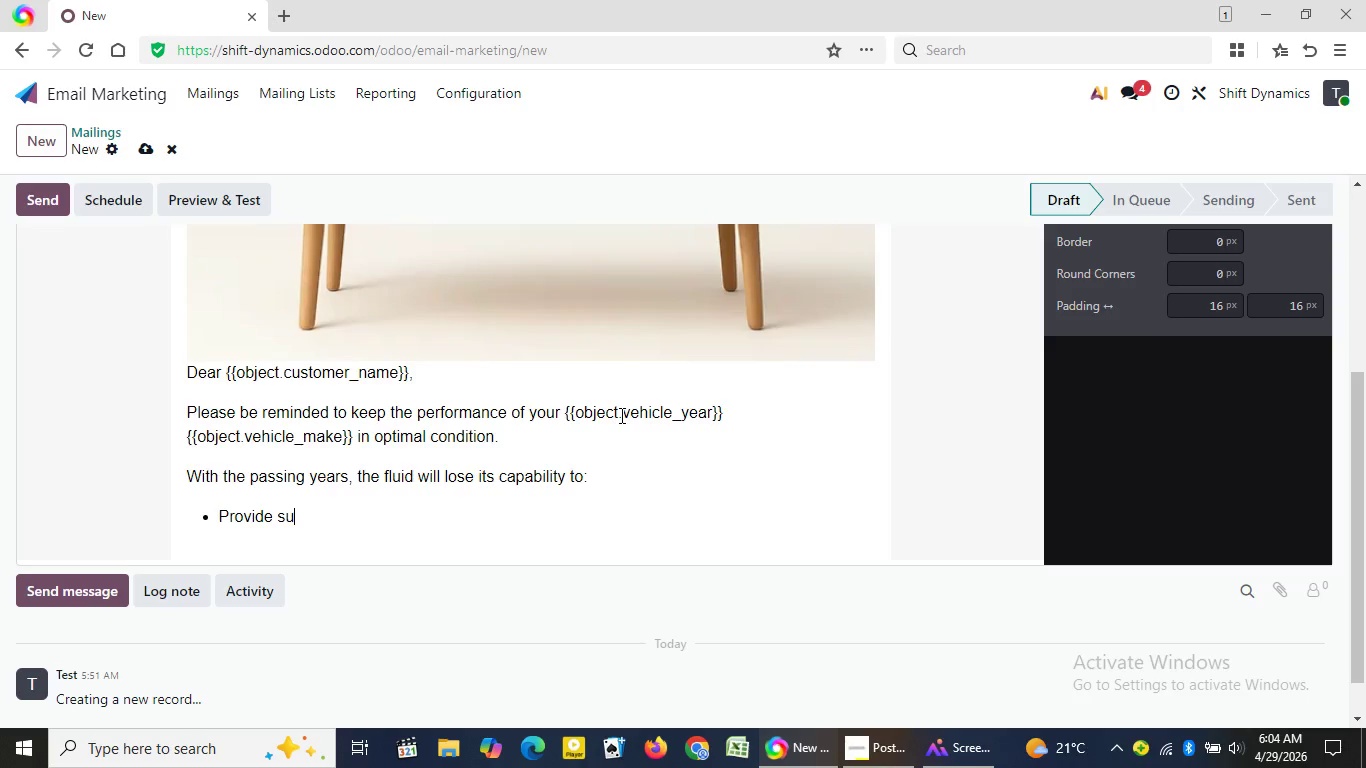 
type(ffici)
 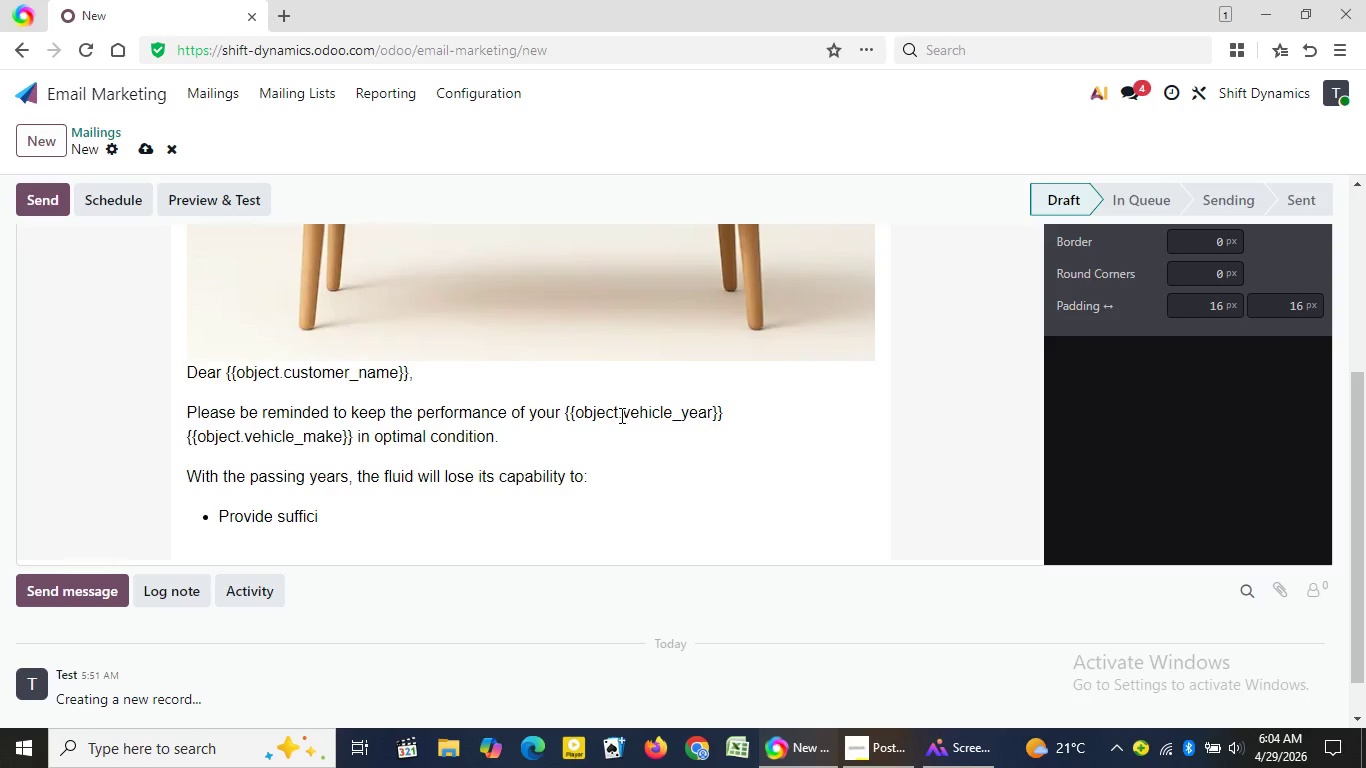 
wait(9.38)
 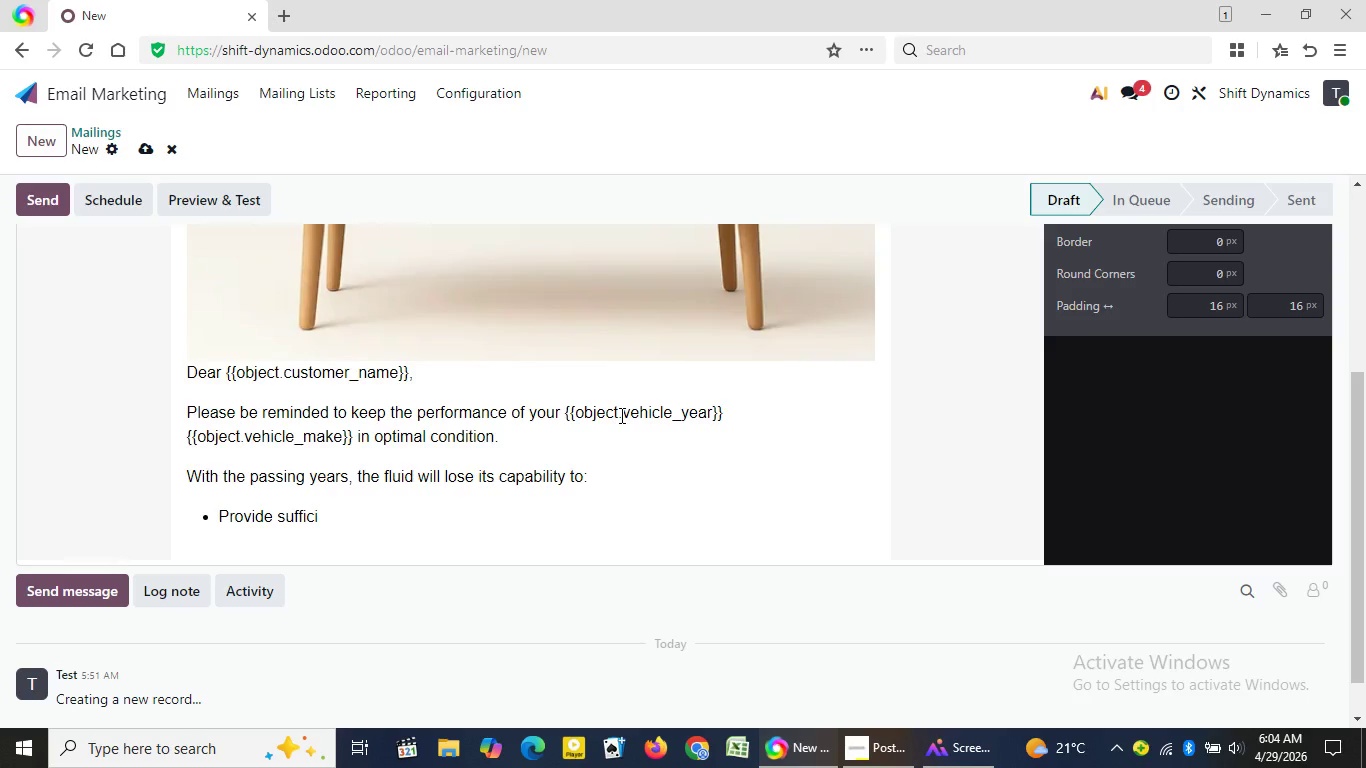 
type(ent hydraul)
 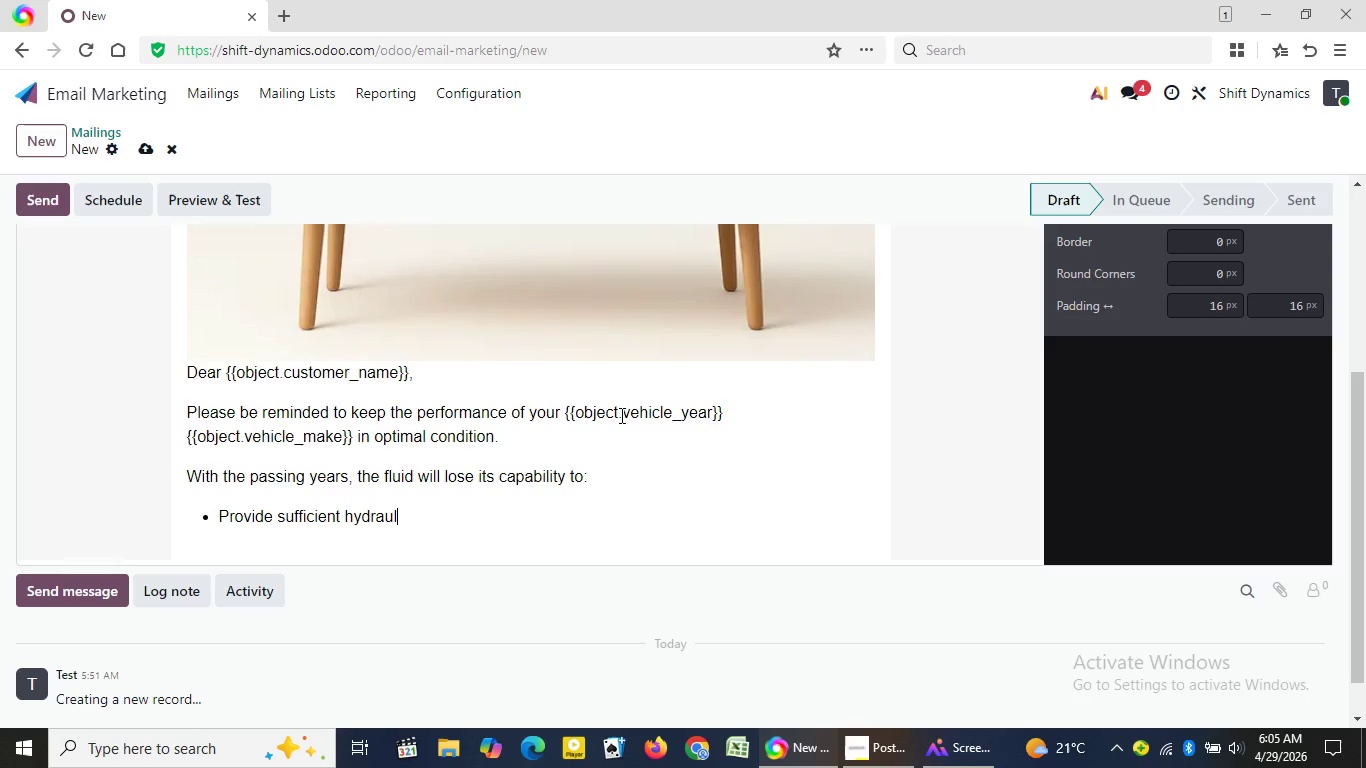 
type(ic pressure)
 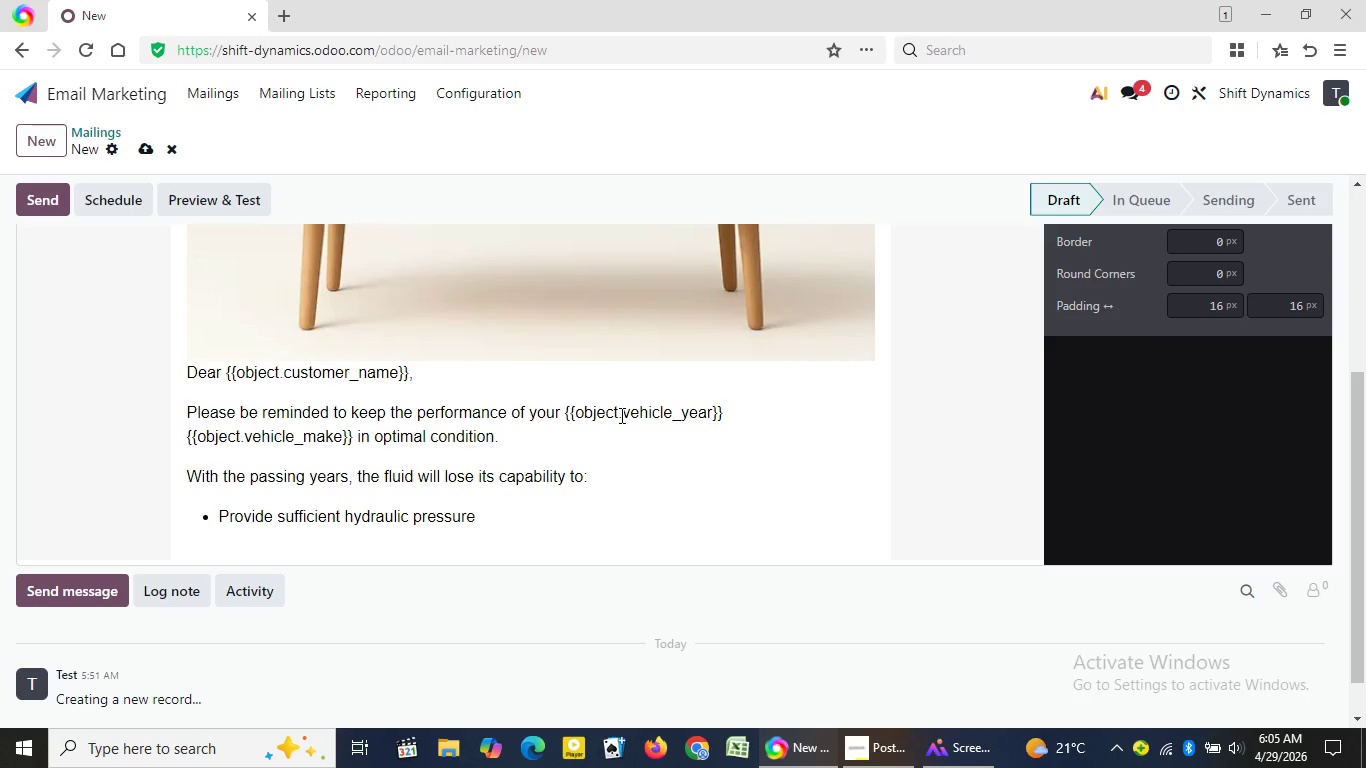 
key(Enter)
 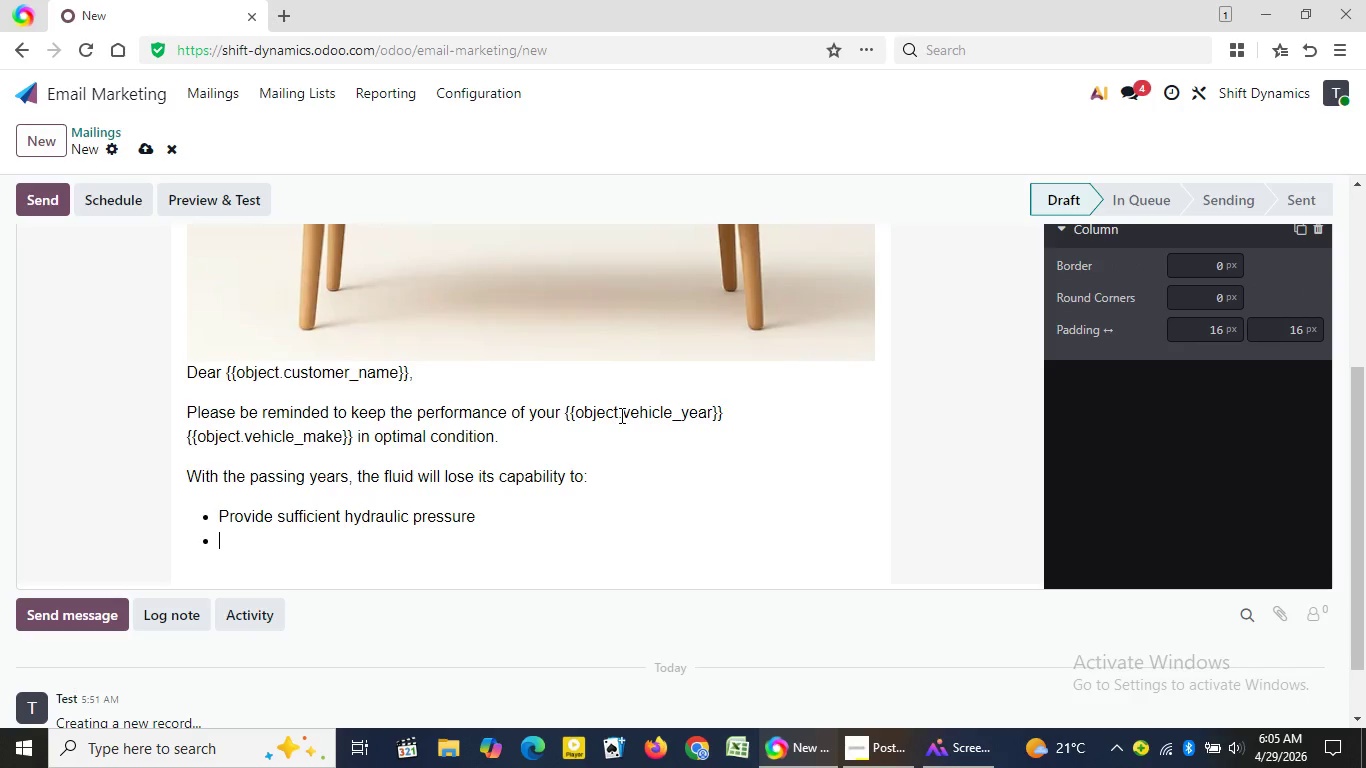 
type(Lub)
 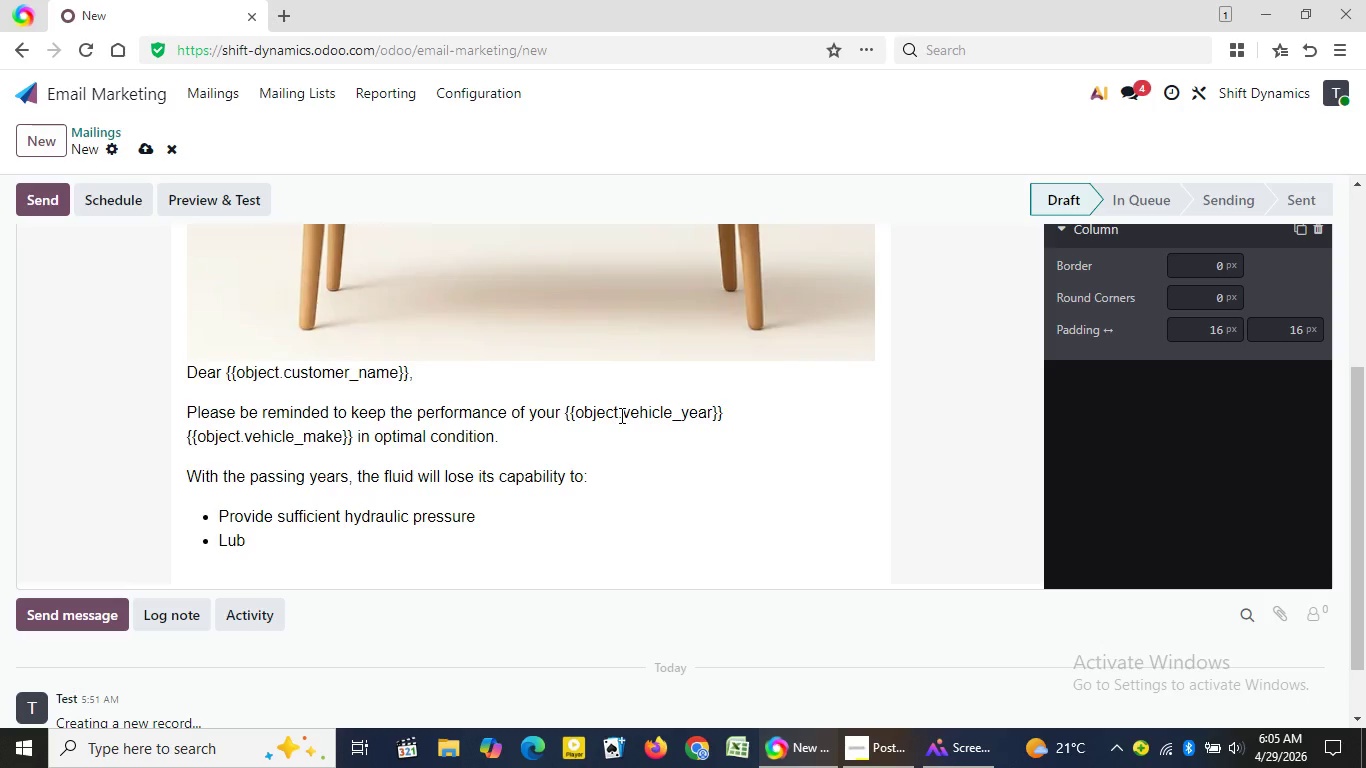 
type(ricat)
 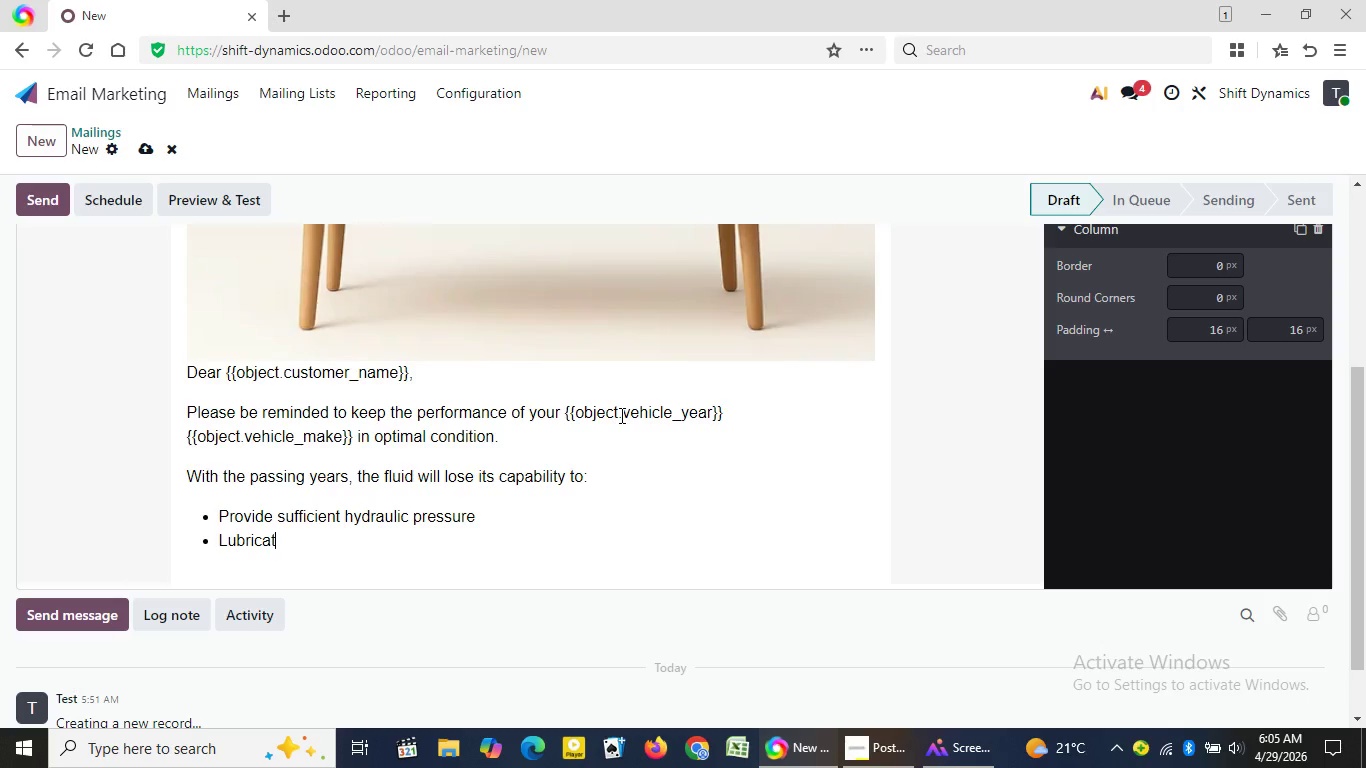 
type(e the transmission's i)
 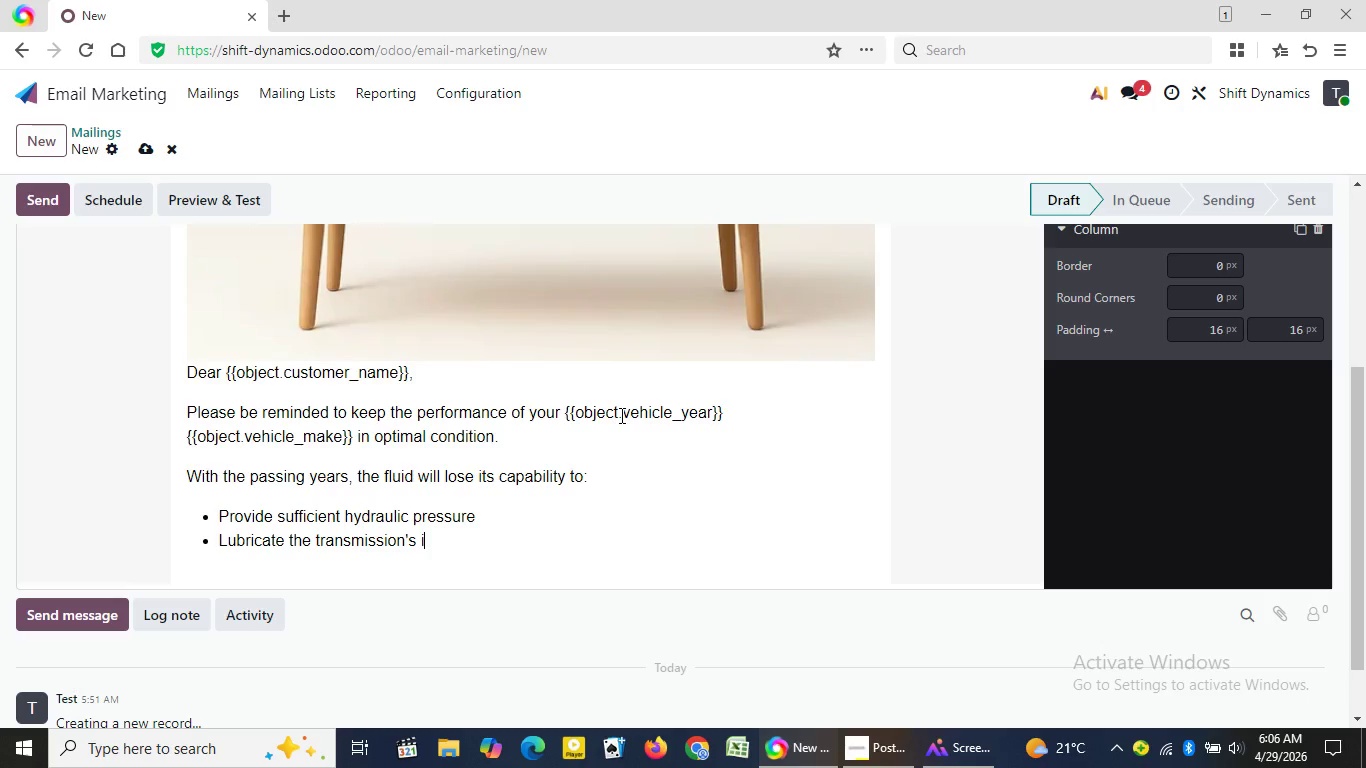 
type(nter)
 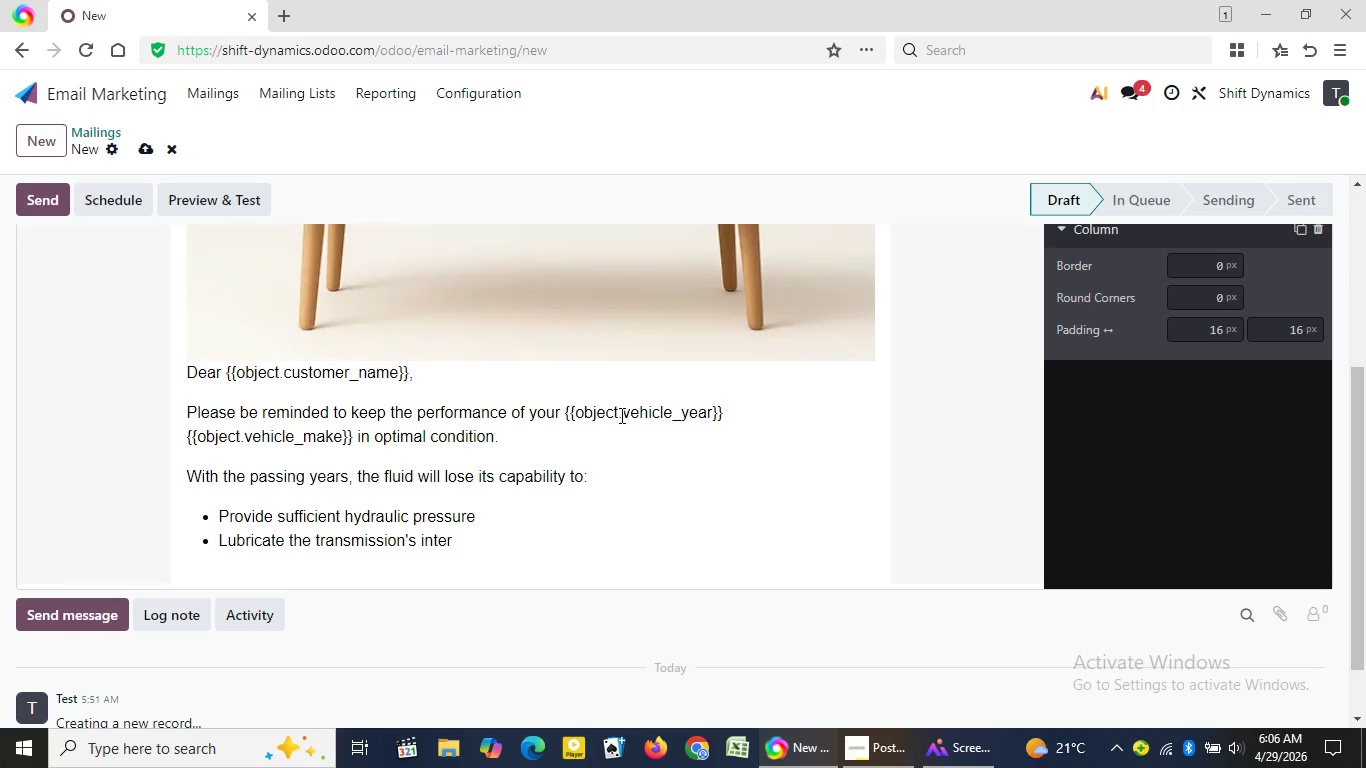 
type(nal parta)
key(Backspace)
type(s)
 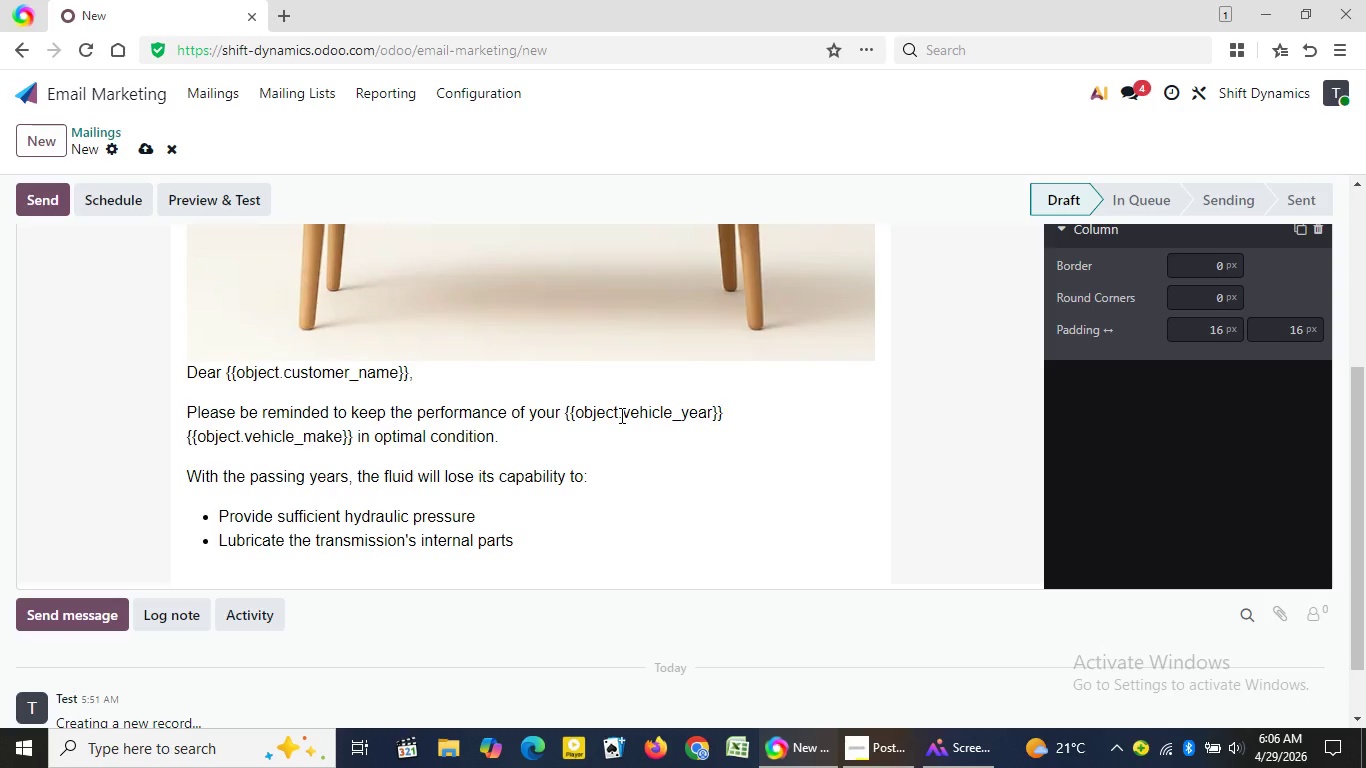 
key(Enter)
 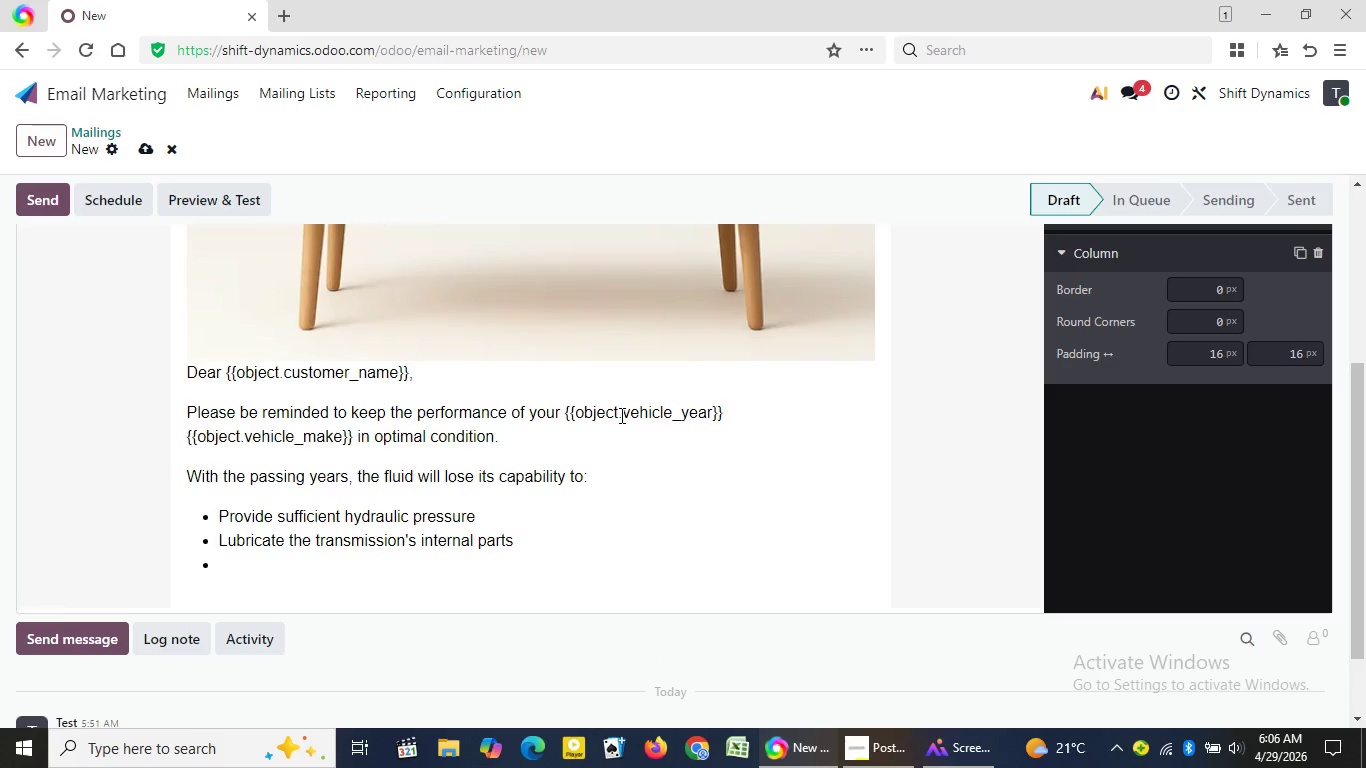 
type(Control its temperature)
 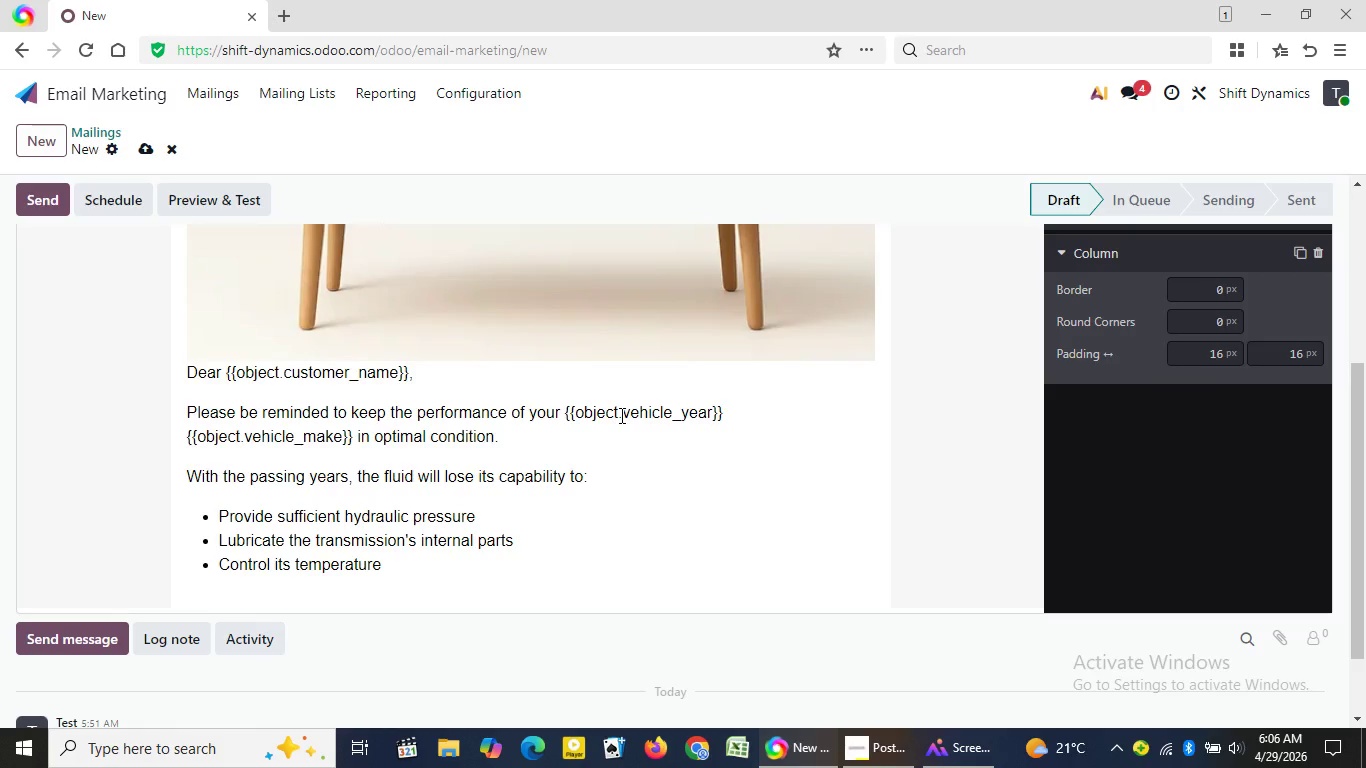 
wait(6.45)
 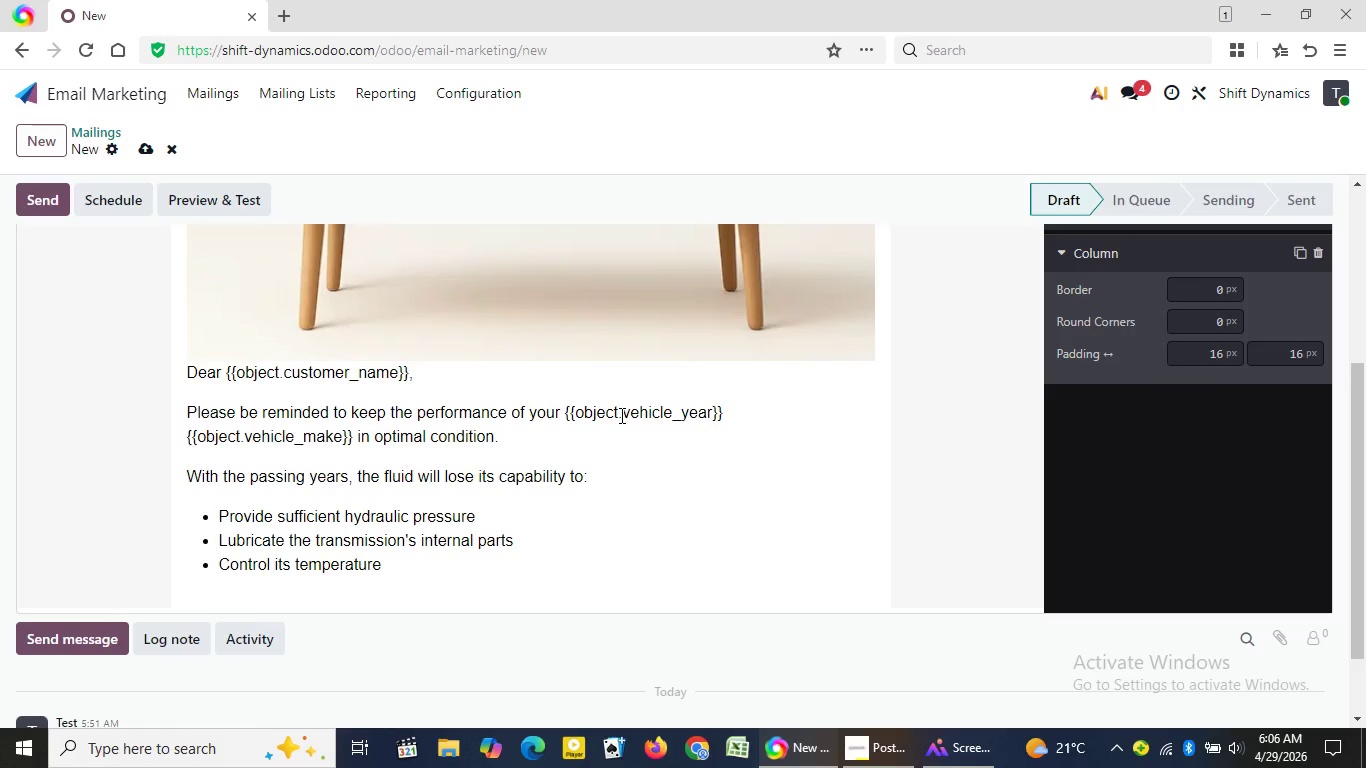 
key(Enter)
 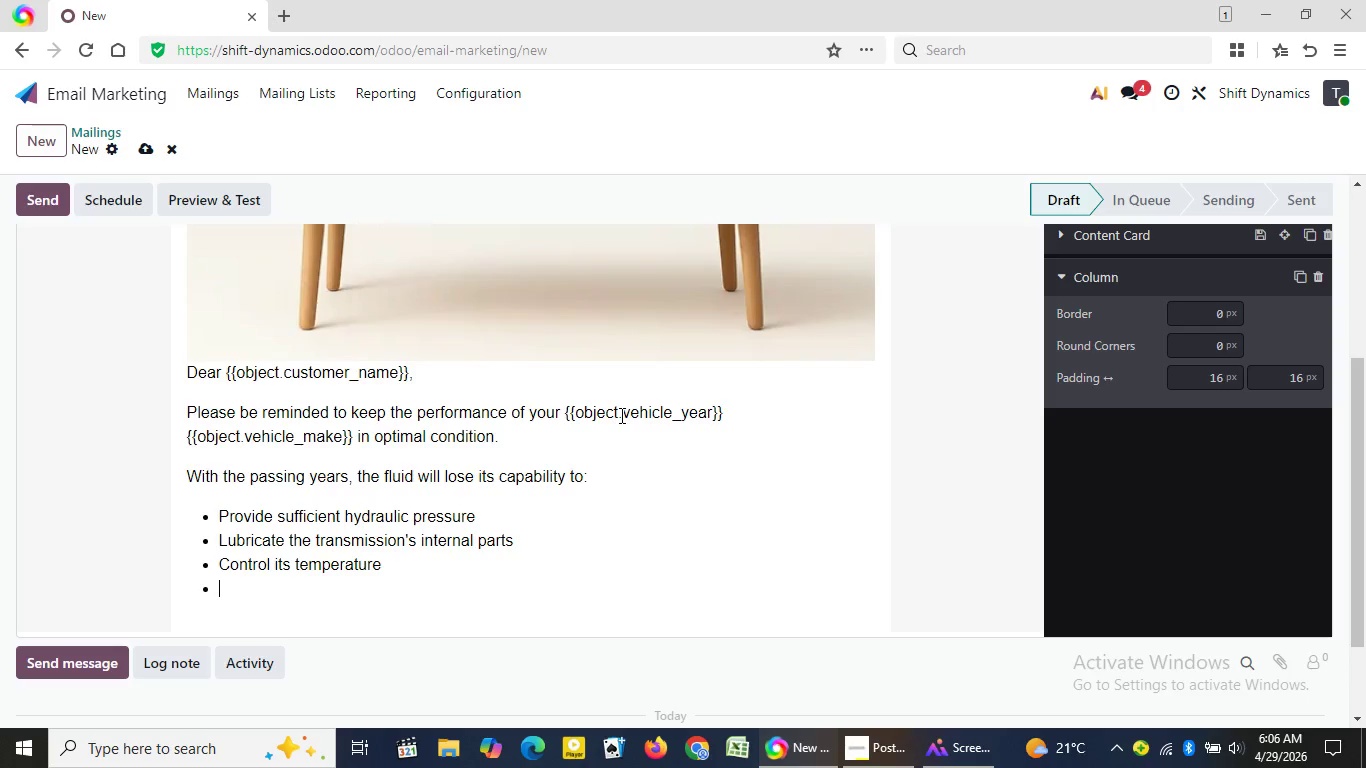 
wait(18.5)
 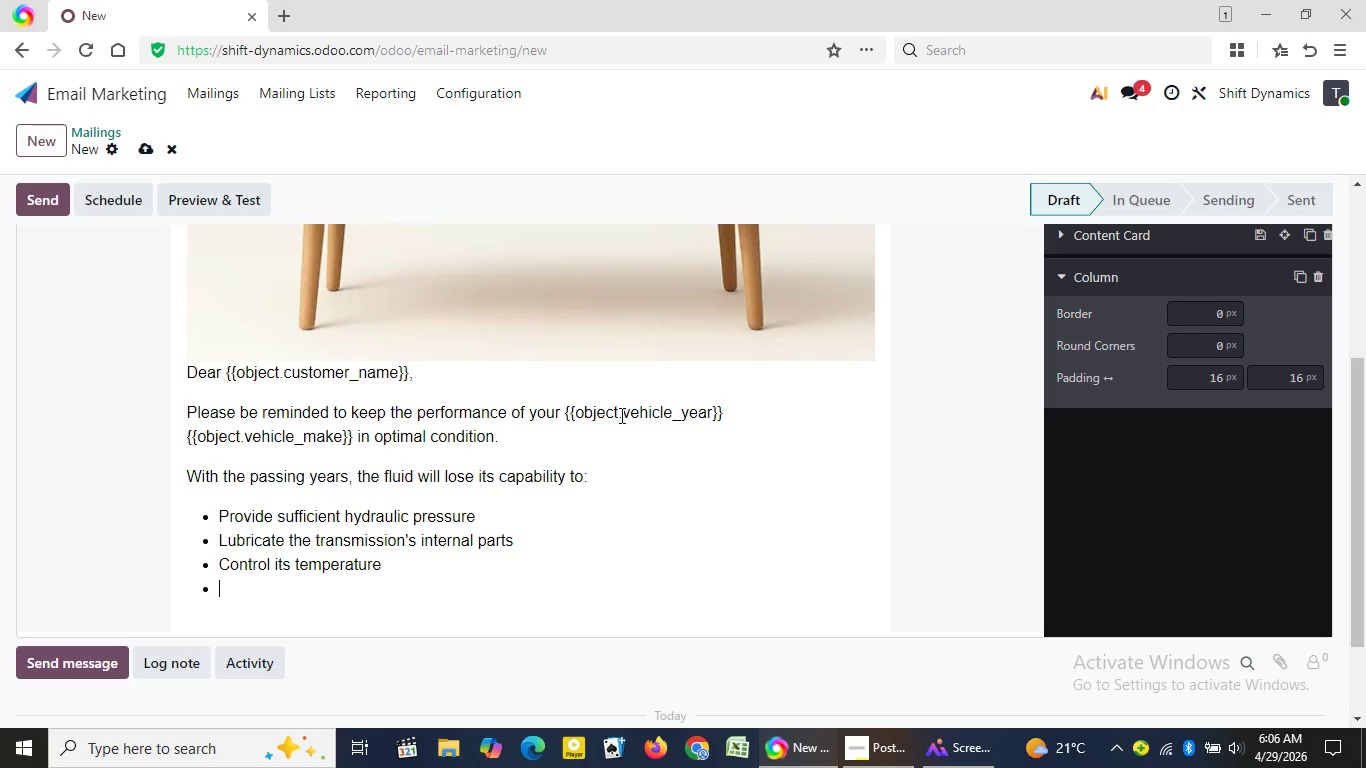 
key(Backspace)
key(Backspace)
type(This can subject the transmission torque)
 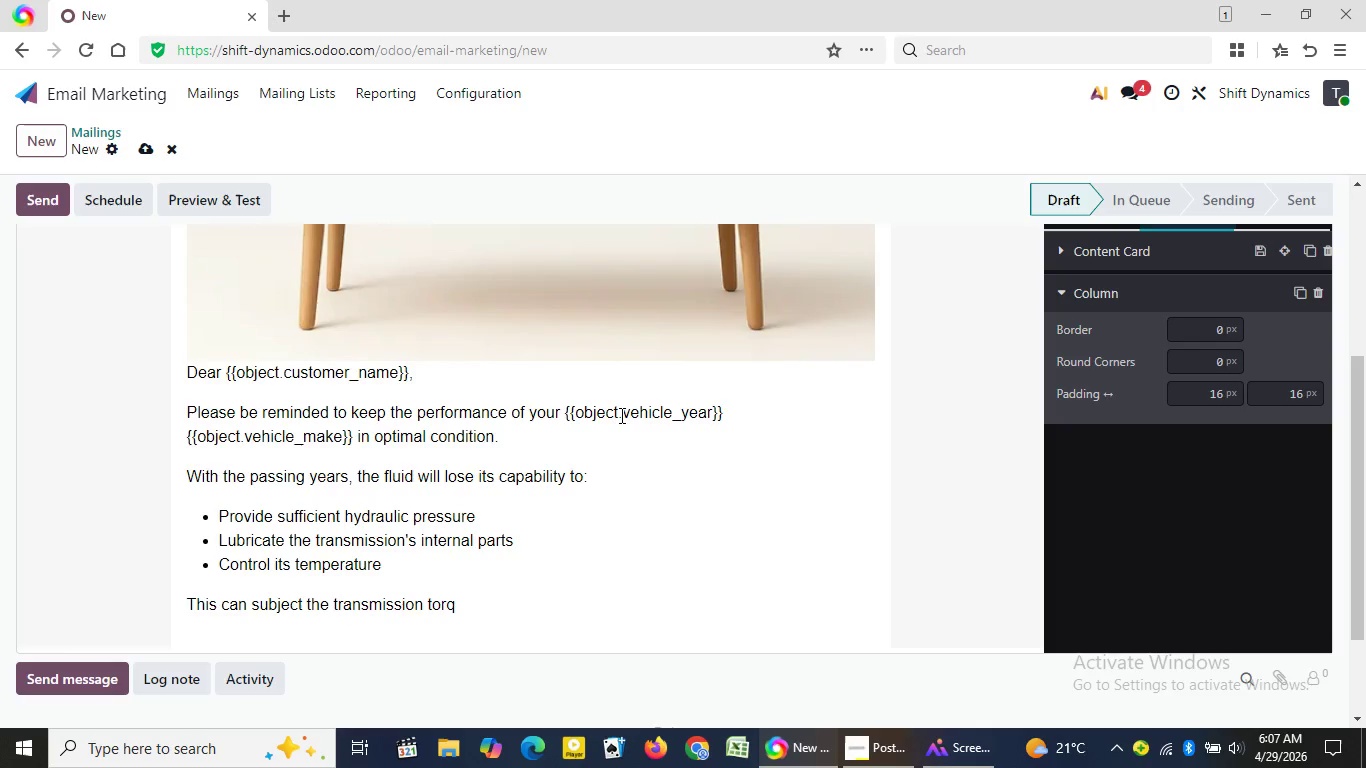 
type( converter and the clut)
 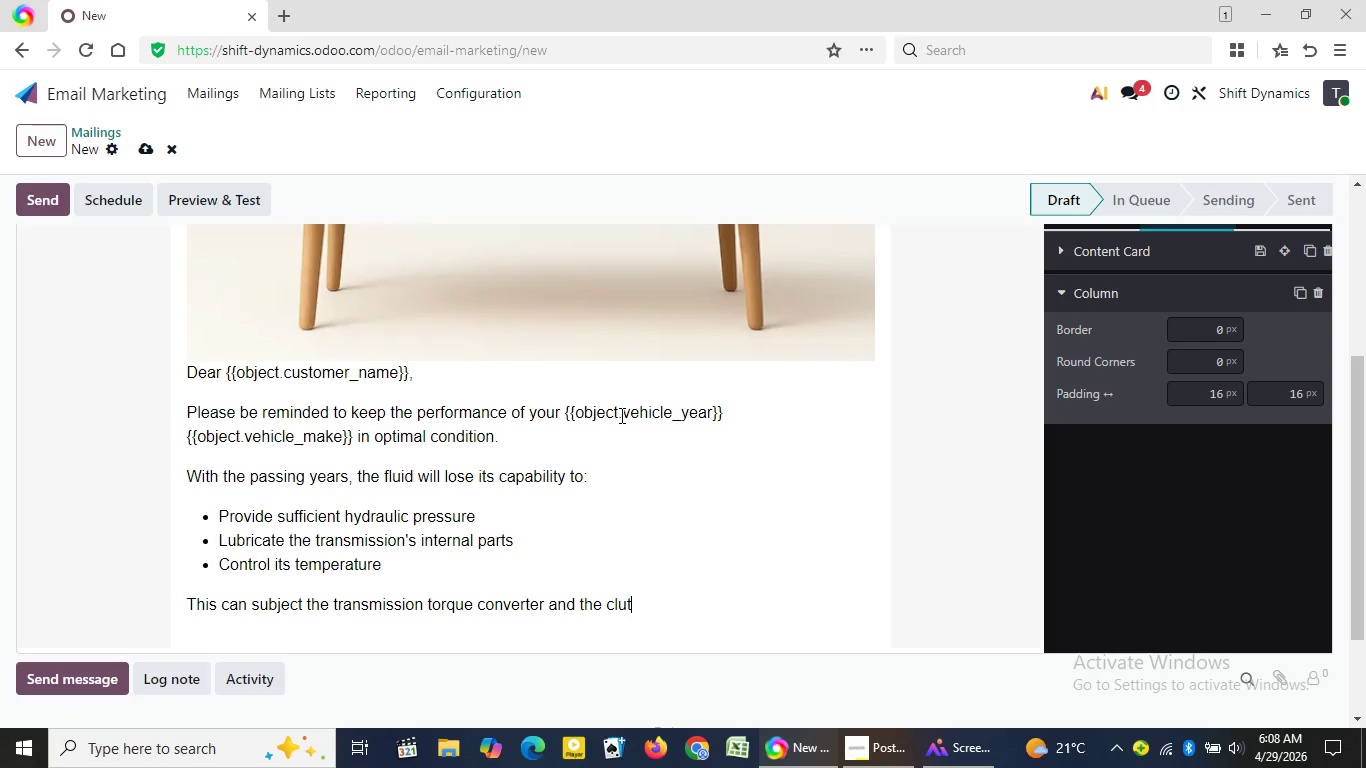 
wait(10.95)
 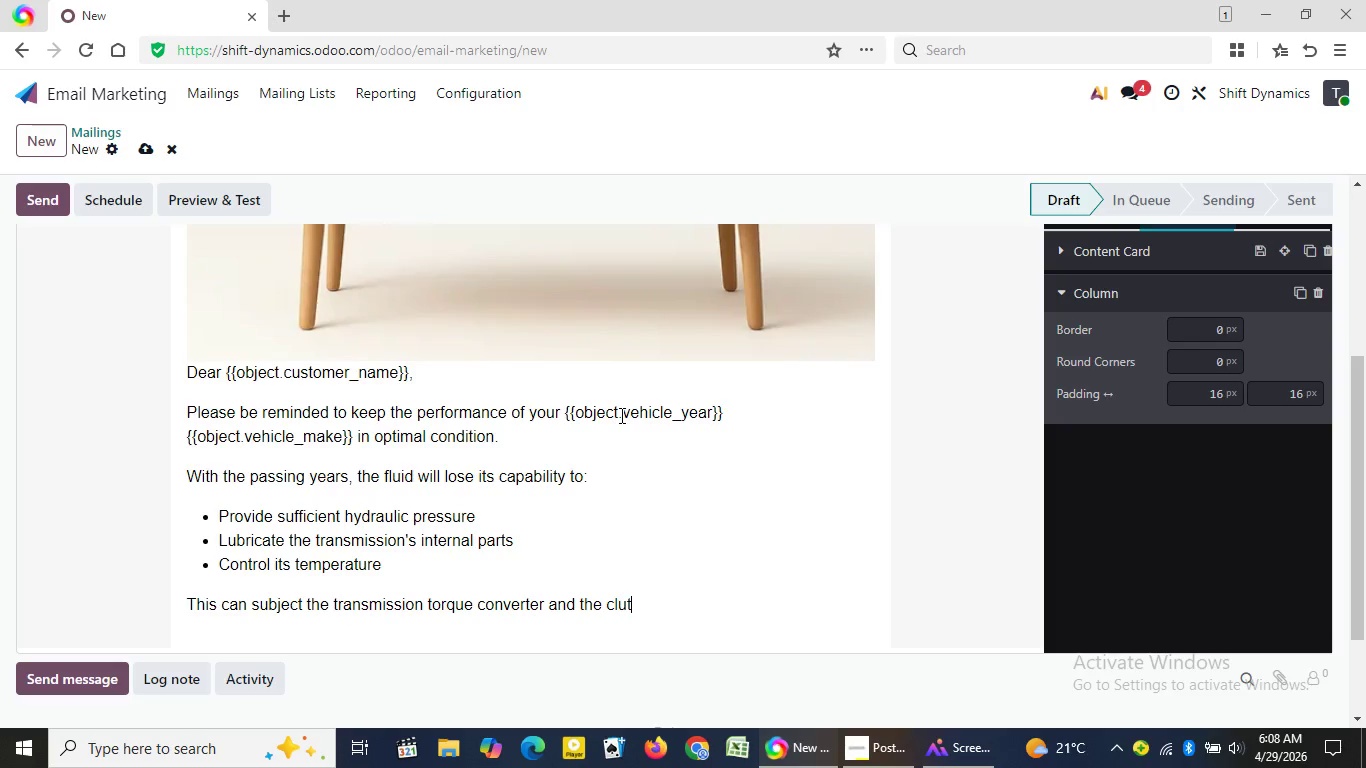 
type(ch)
 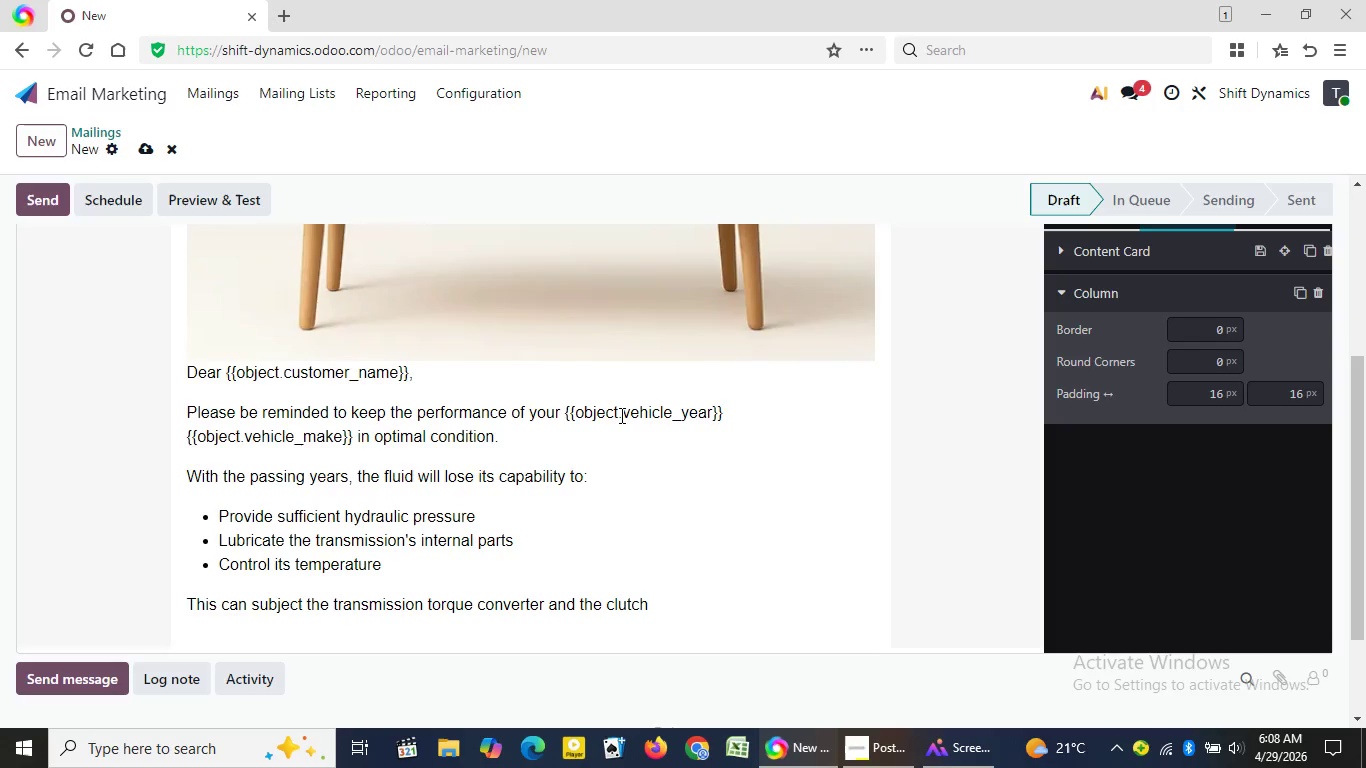 
type(es to under)
key(Backspace)
 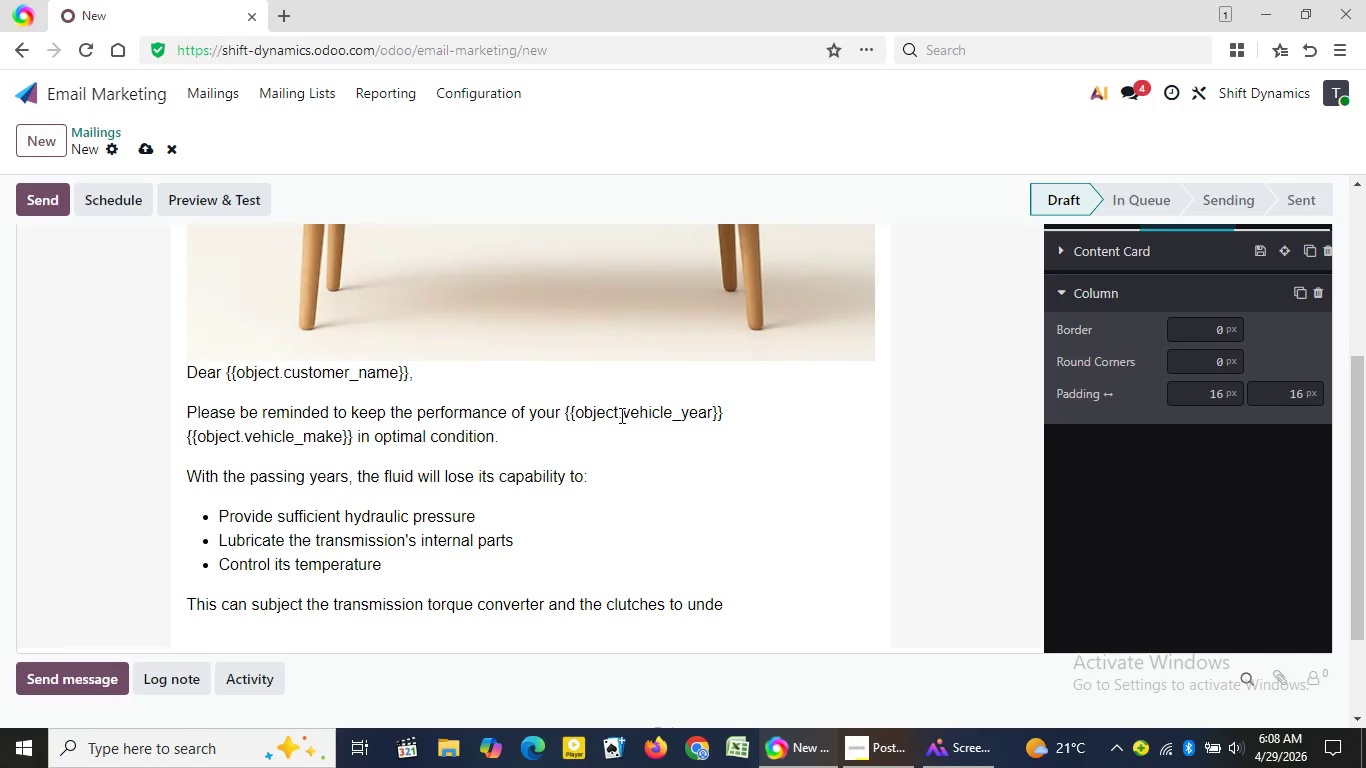 
type(ue)
 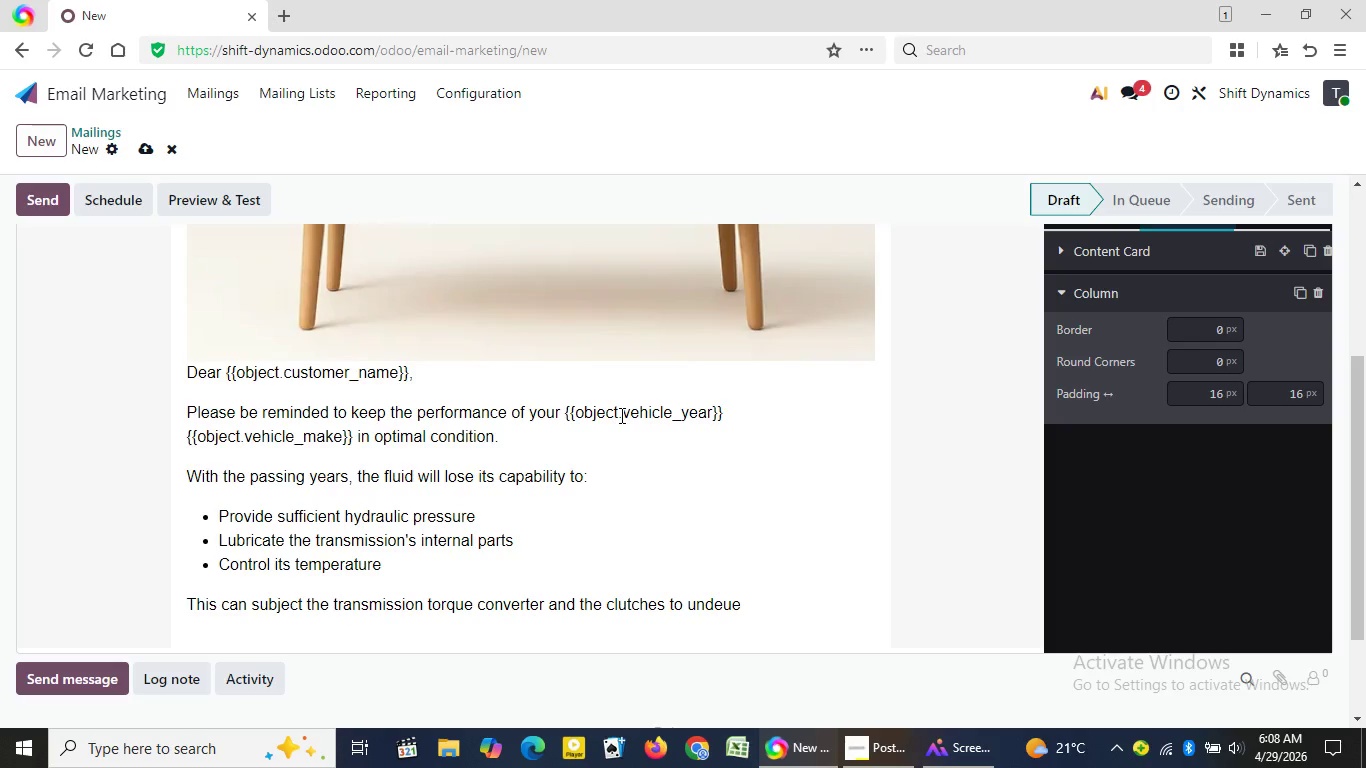 
wait(5.5)
 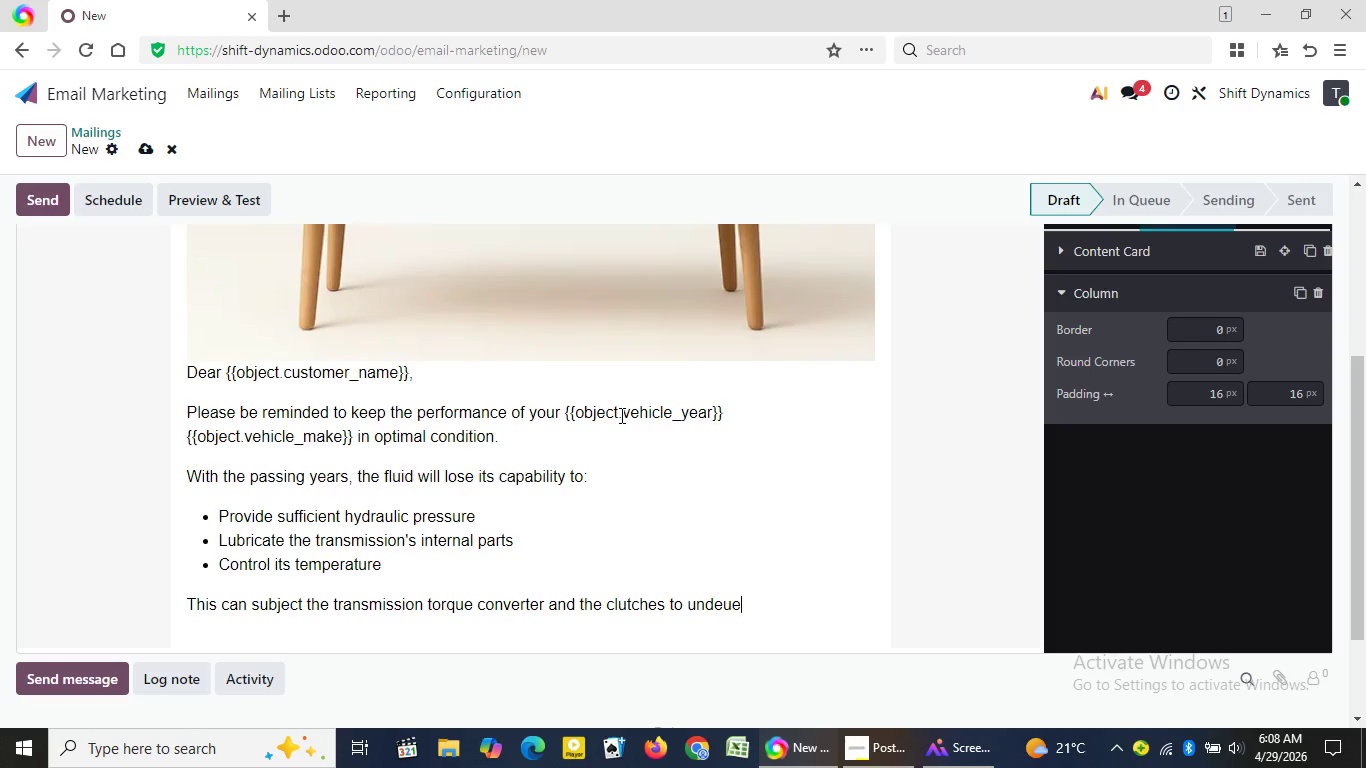 
key(ArrowLeft)
 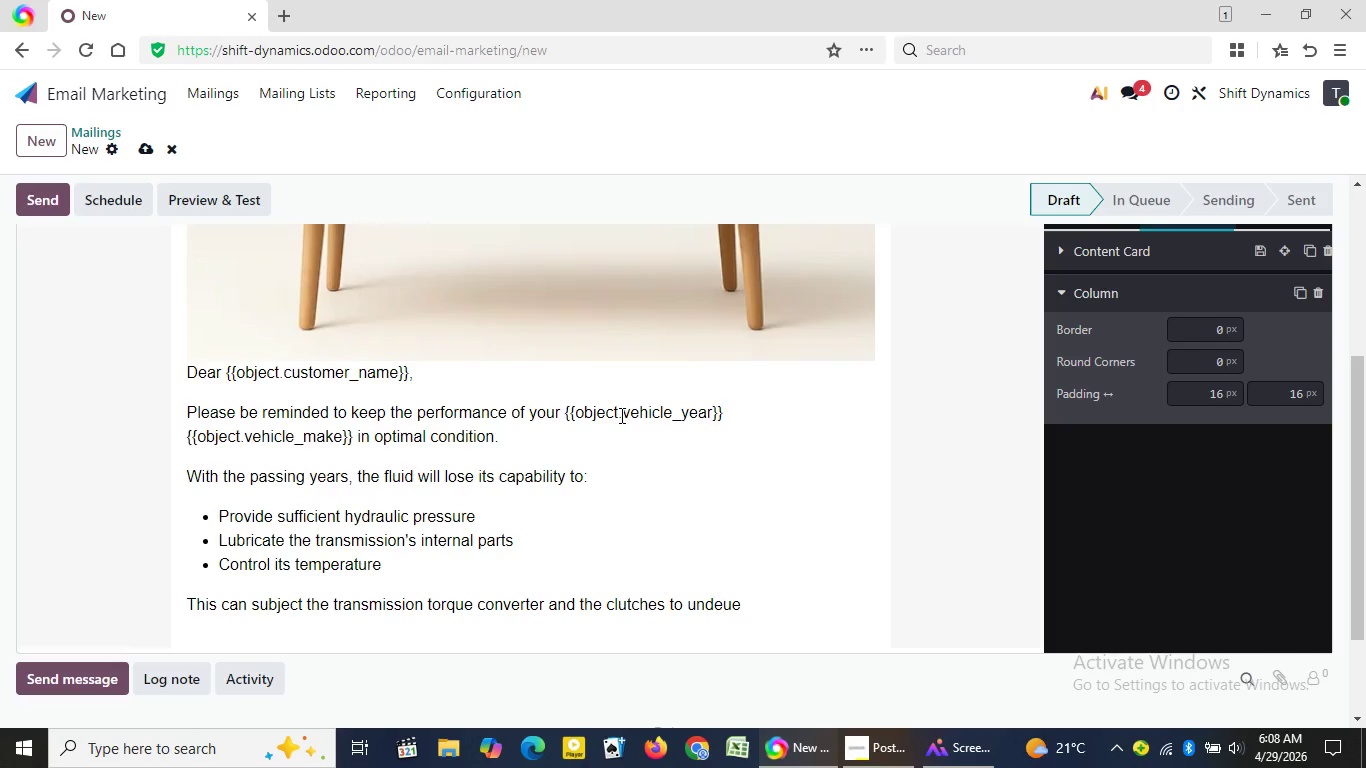 
key(ArrowLeft)
 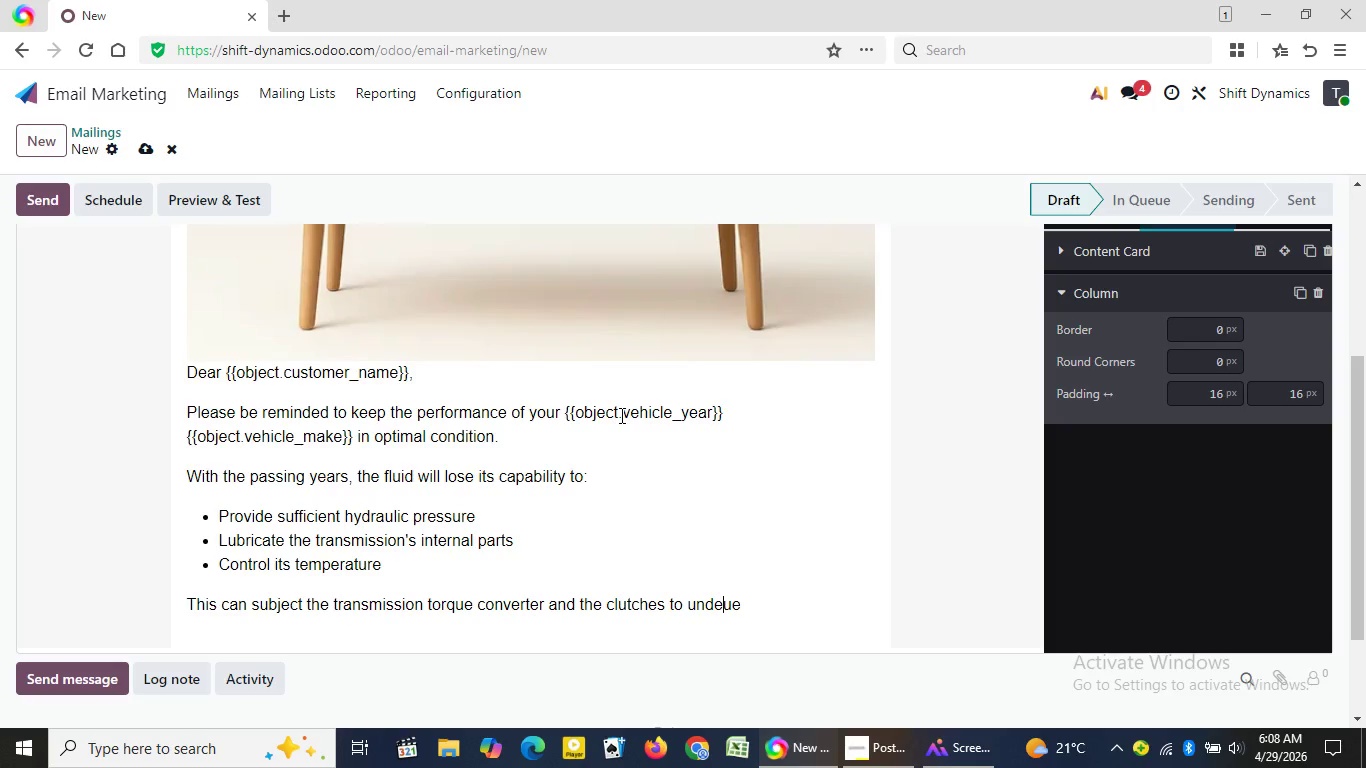 
key(Backspace)
 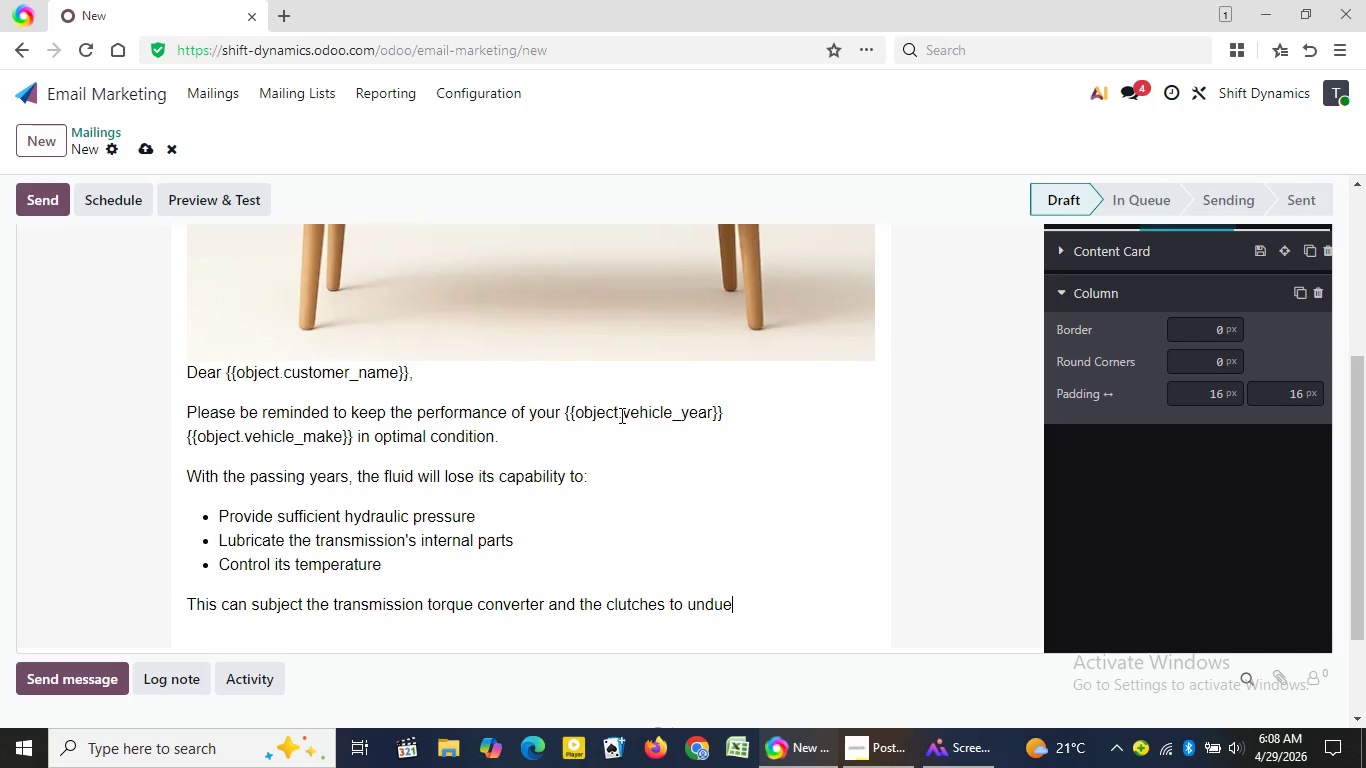 
key(ArrowRight)
 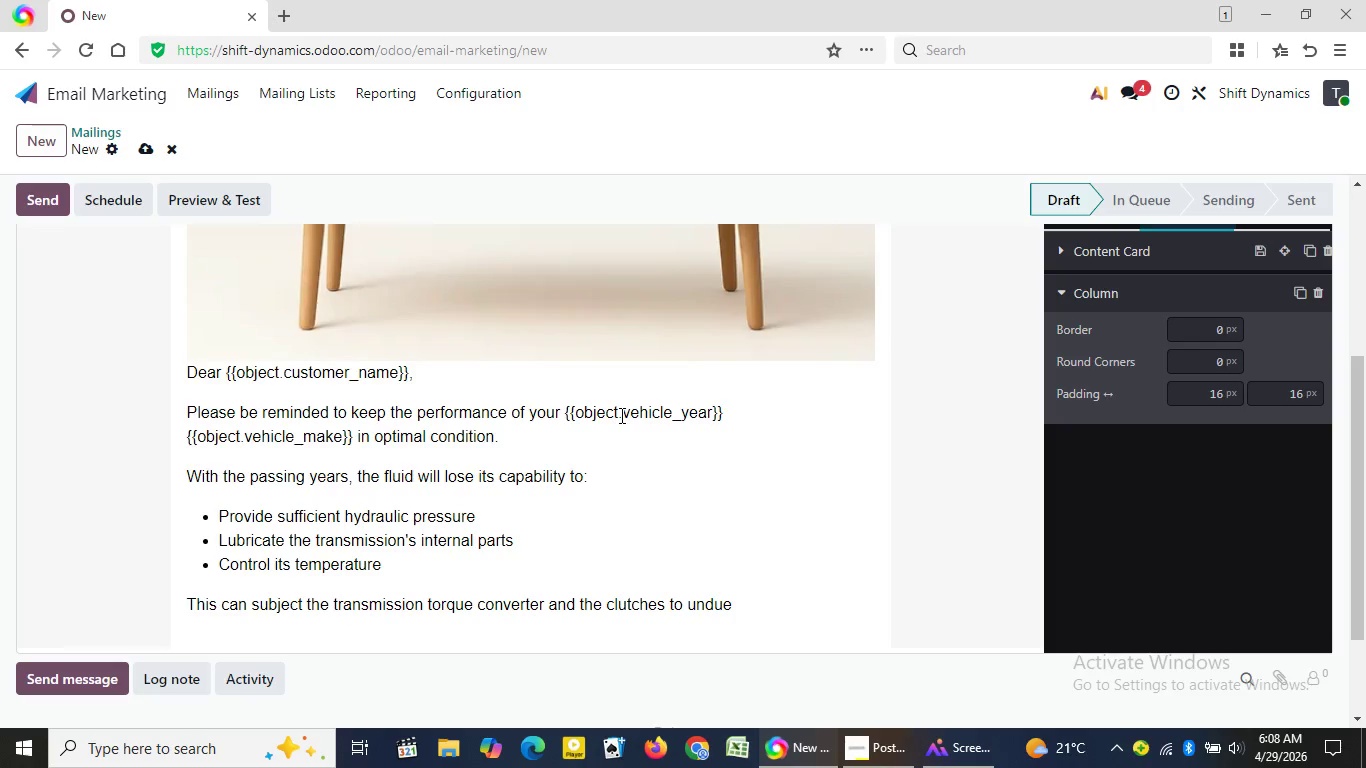 
key(ArrowRight)
 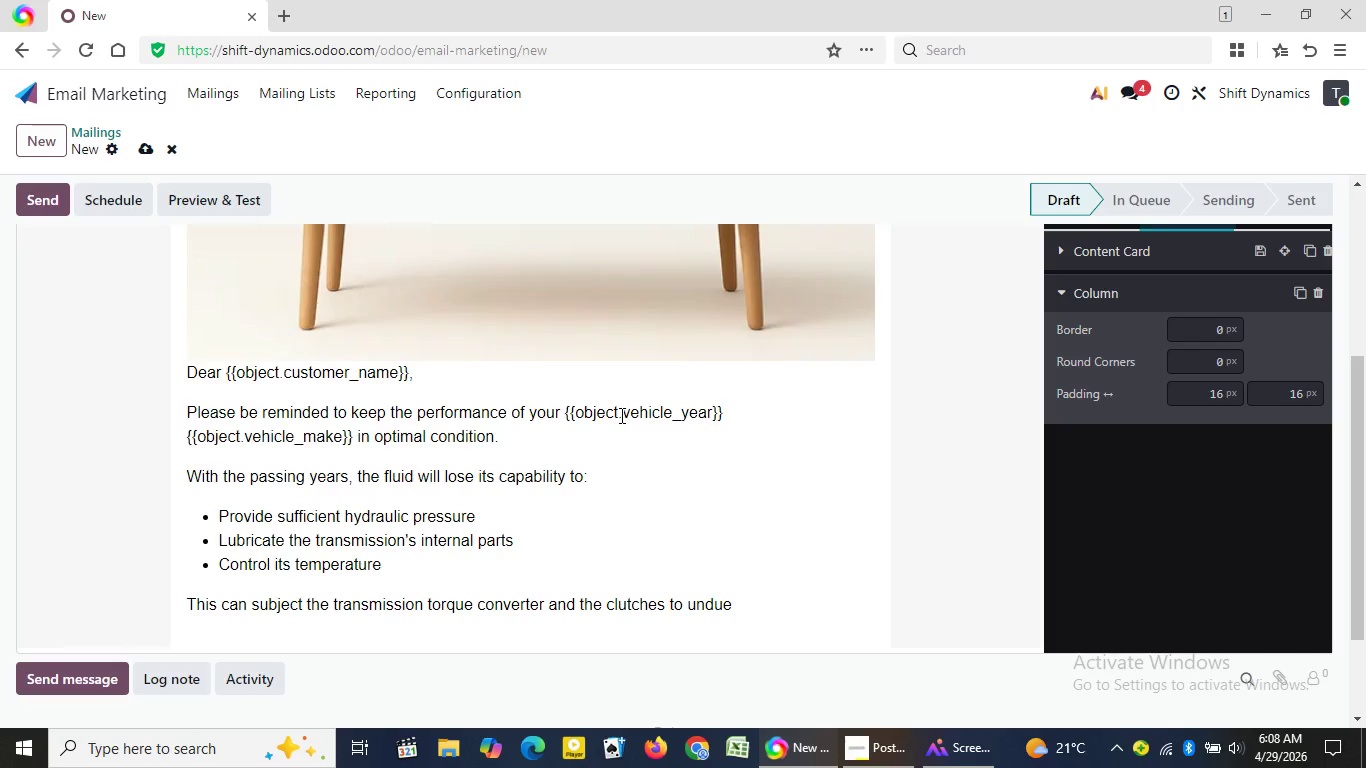 
key(ArrowRight)
 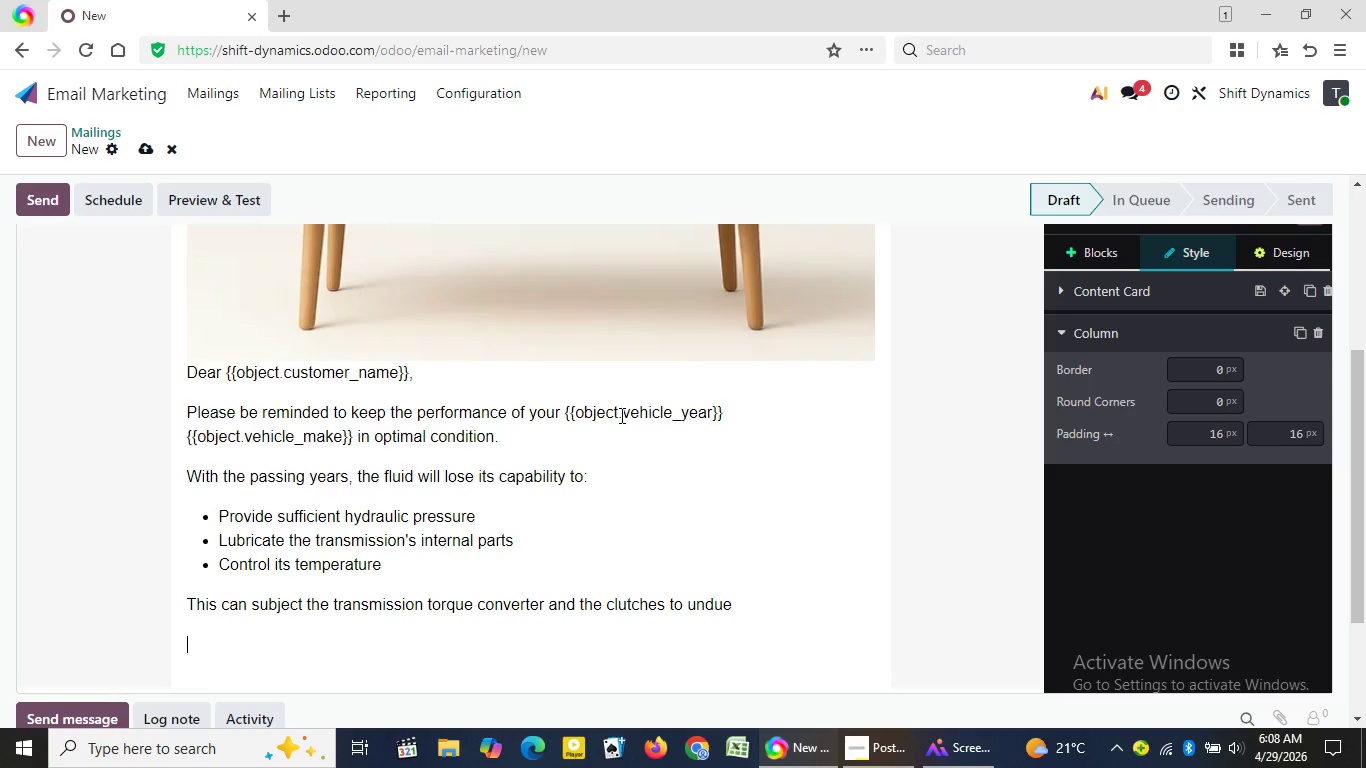 
key(Enter)
 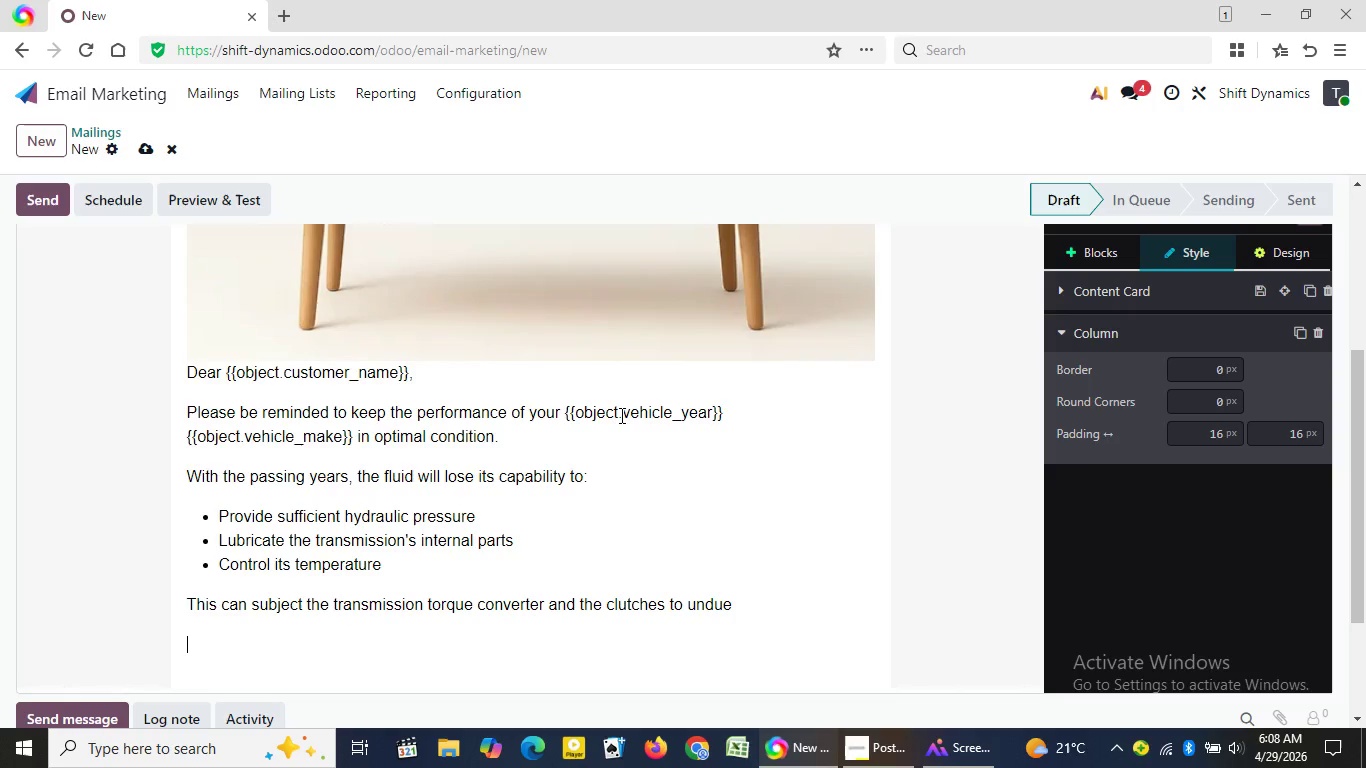 
type(Regul)
 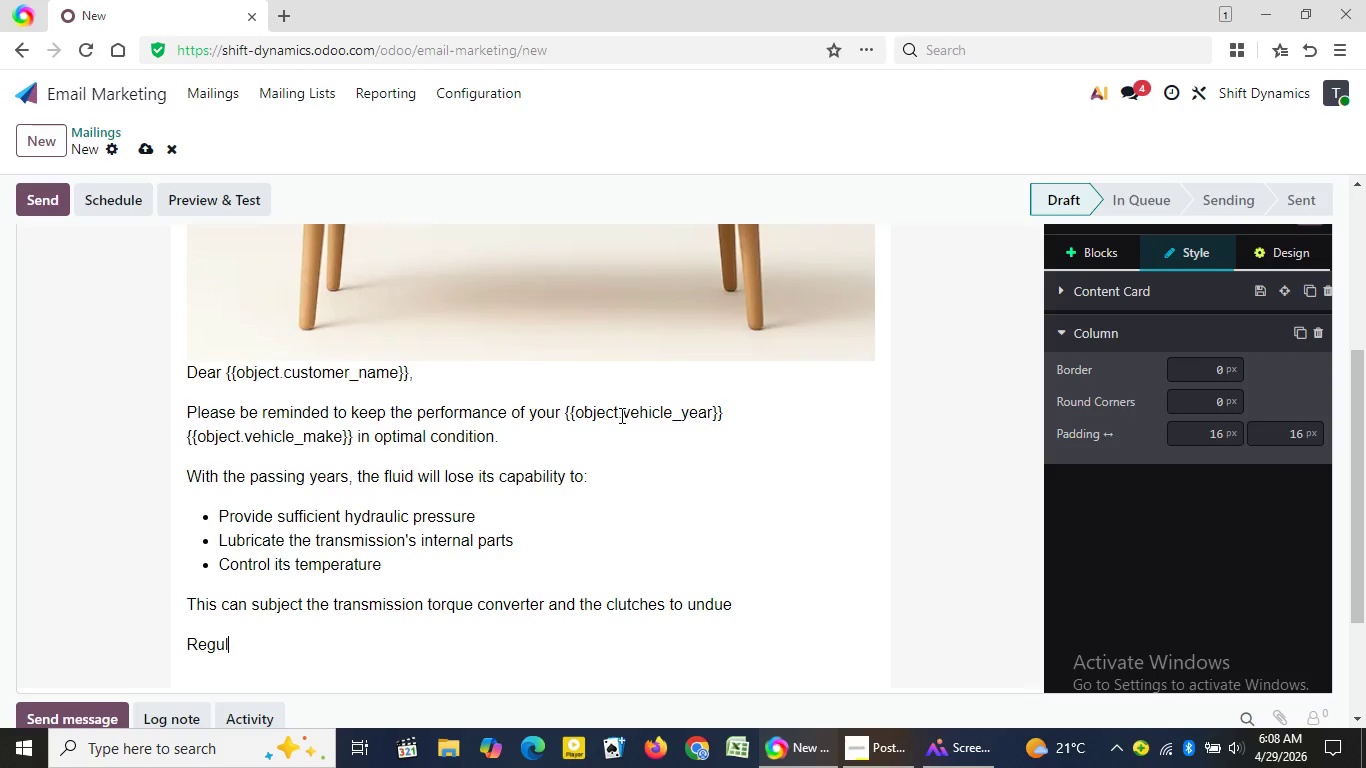 
wait(7.47)
 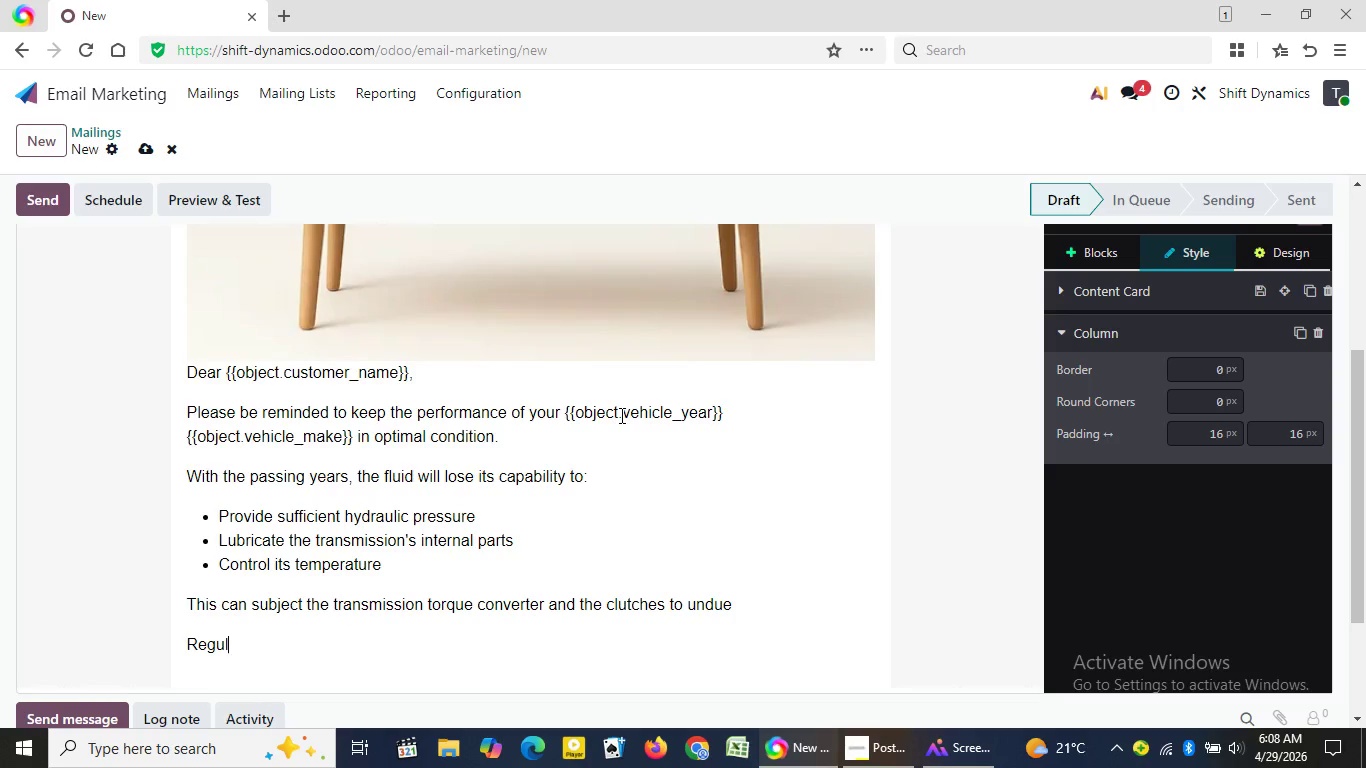 
type(ar main)
 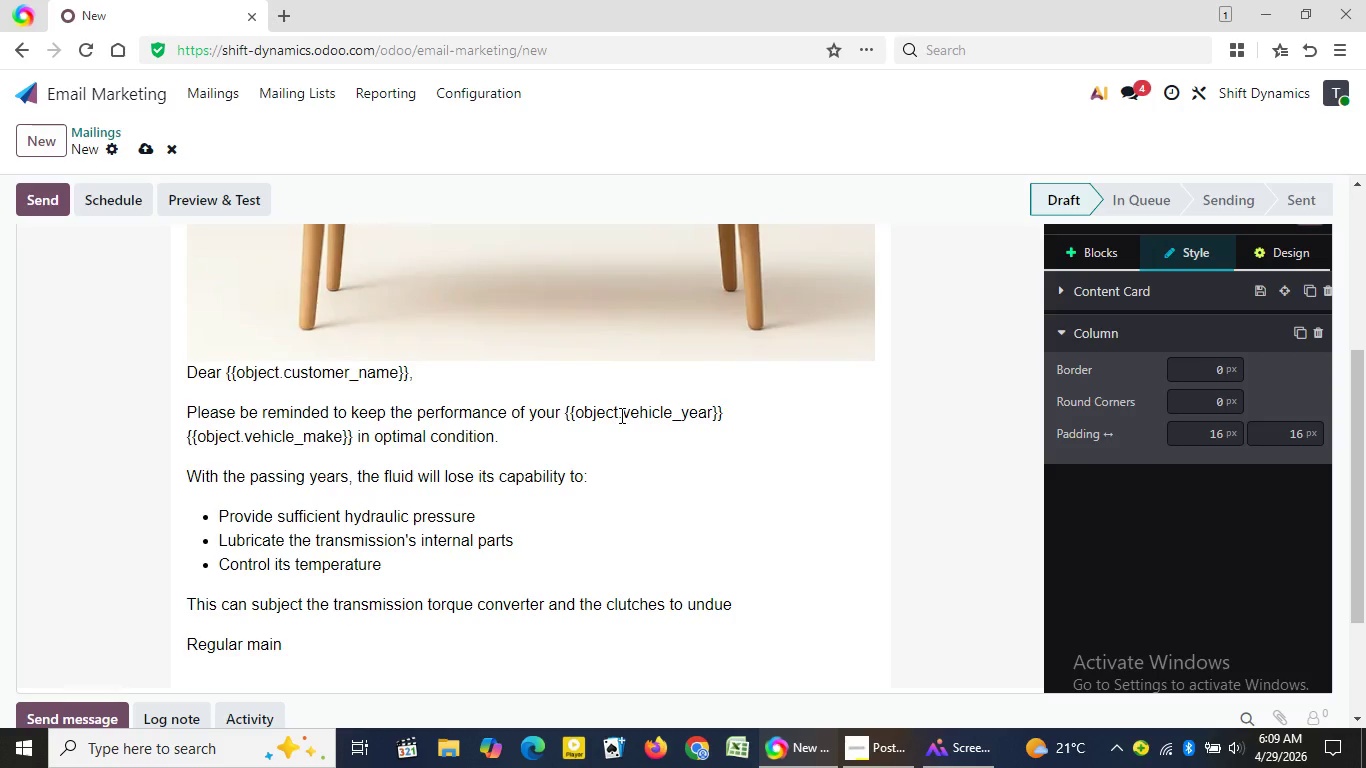 
wait(5.66)
 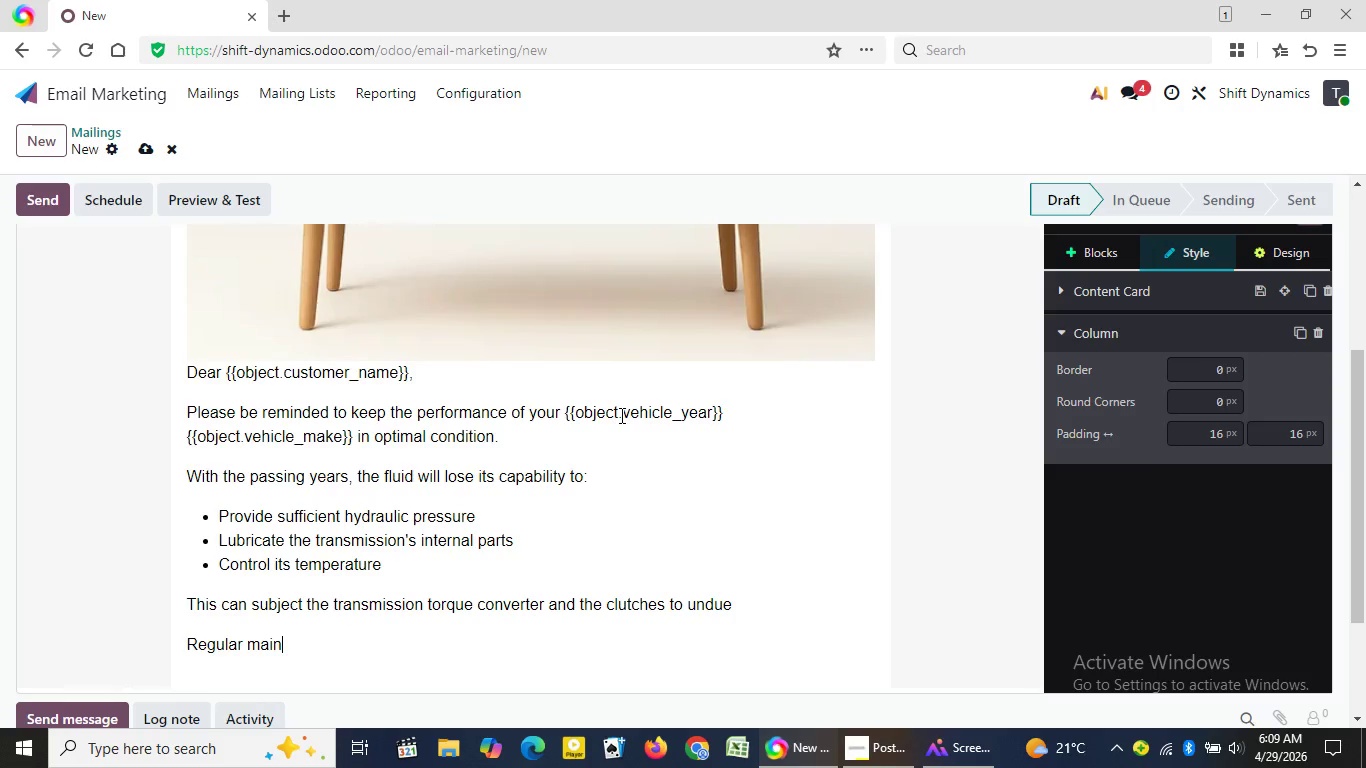 
type(tenance is th)
 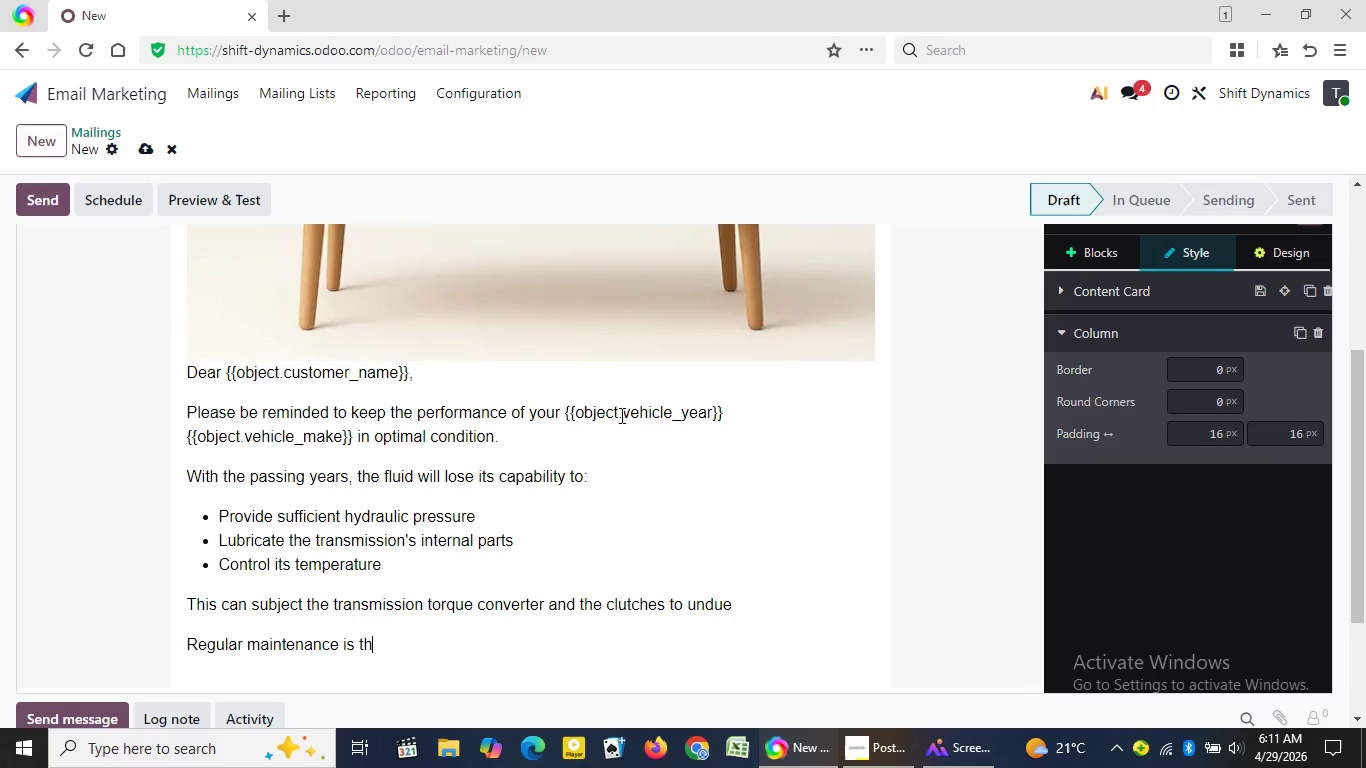 
wait(118.92)
 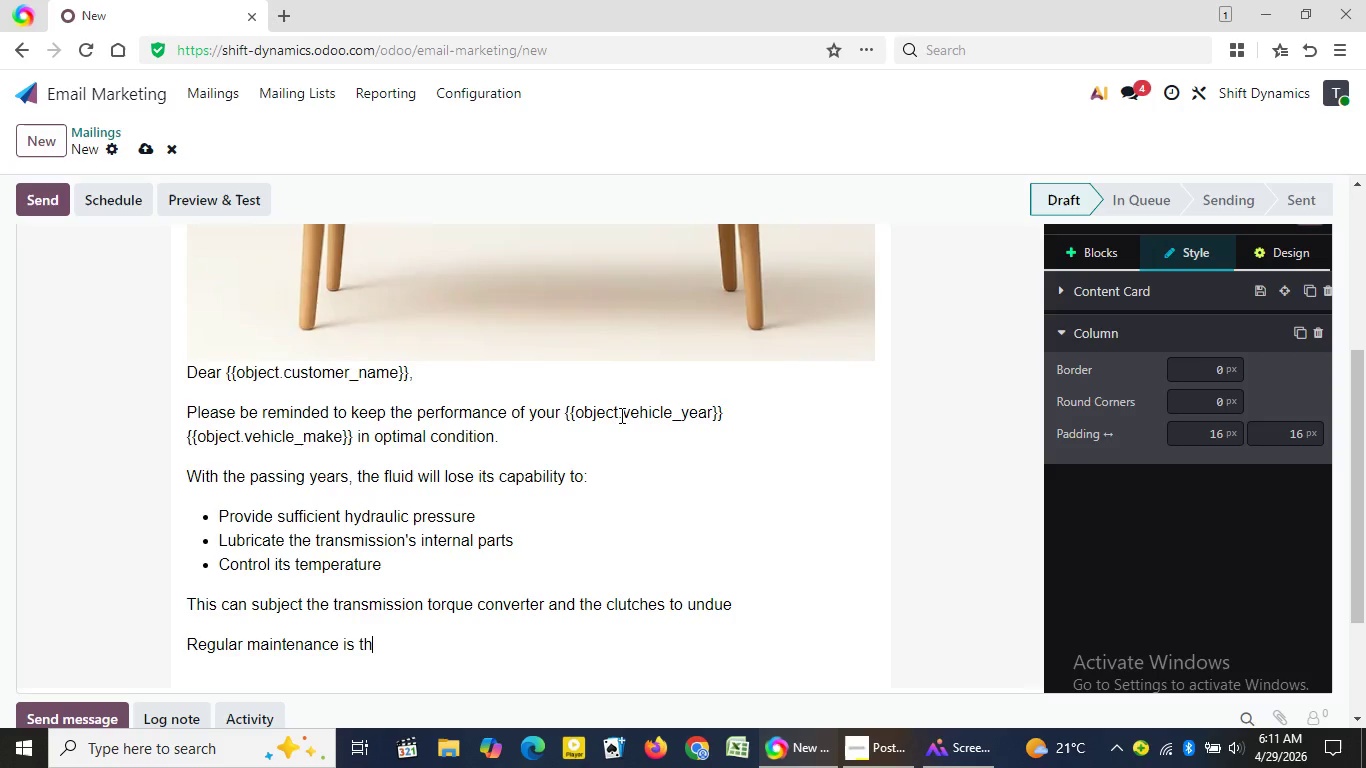 
type(e most efficient way to)
 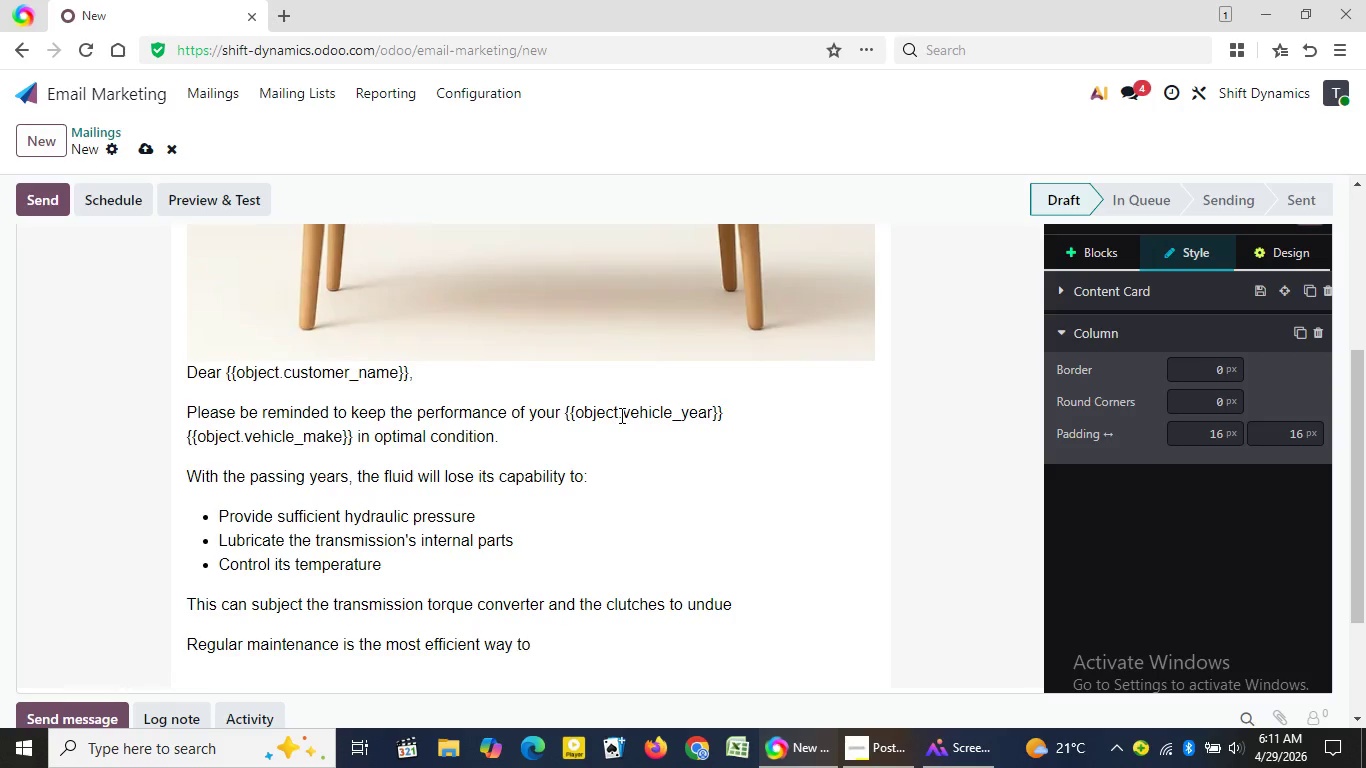 
wait(12.11)
 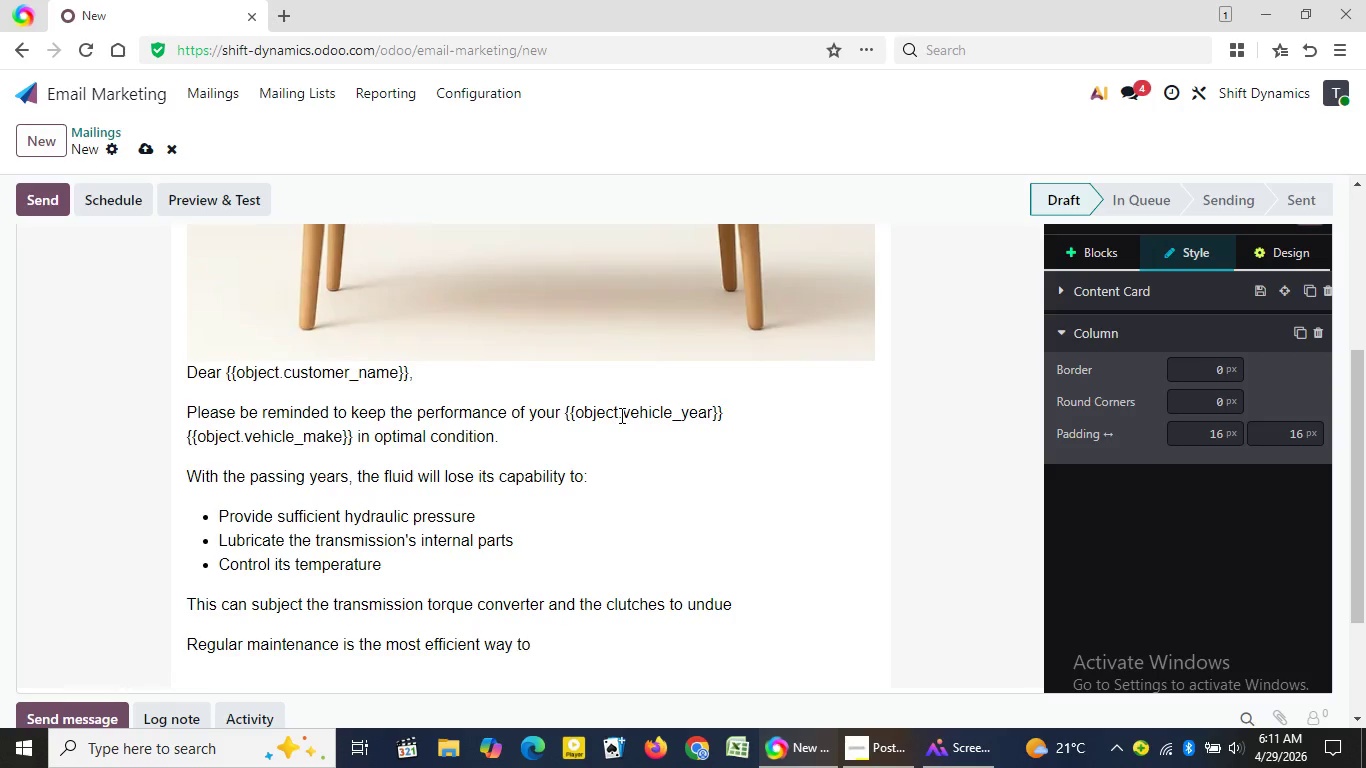 
type( keep your transmi)
 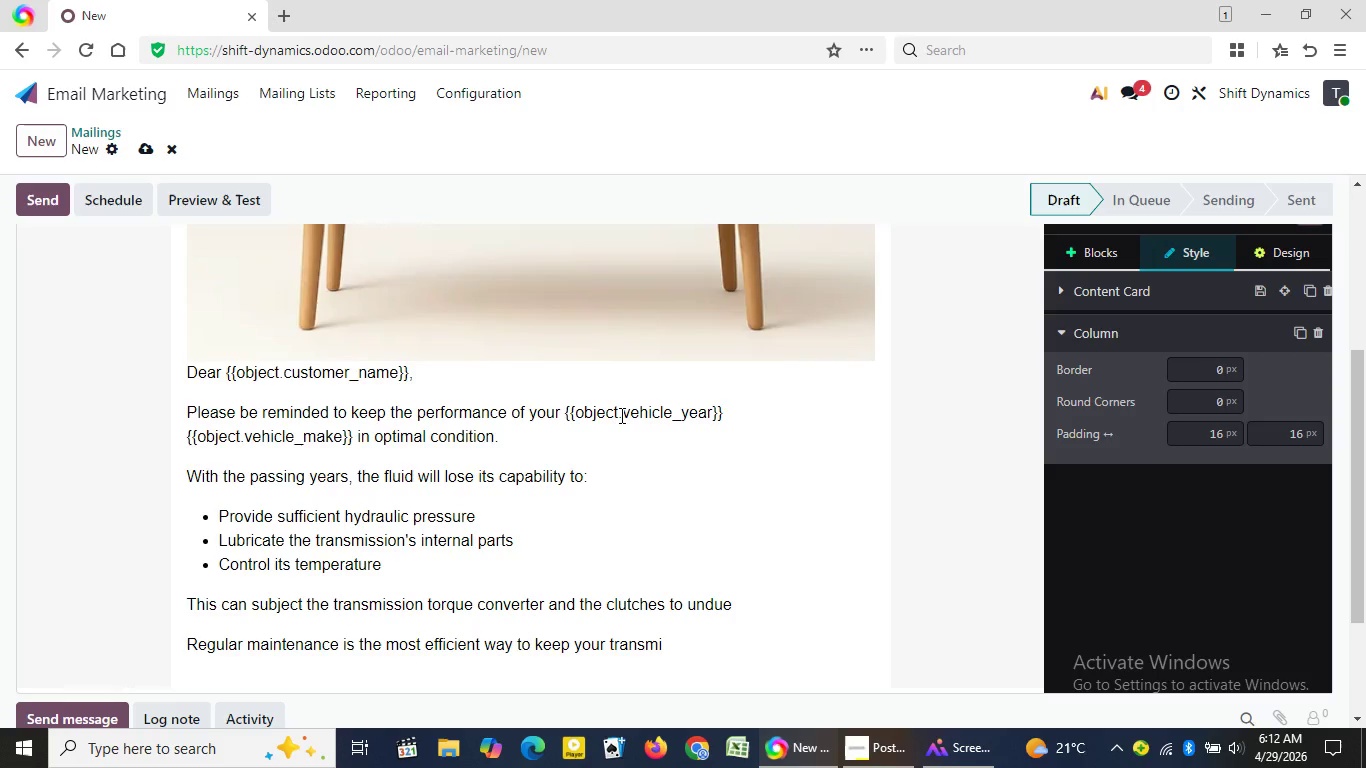 
wait(5.67)
 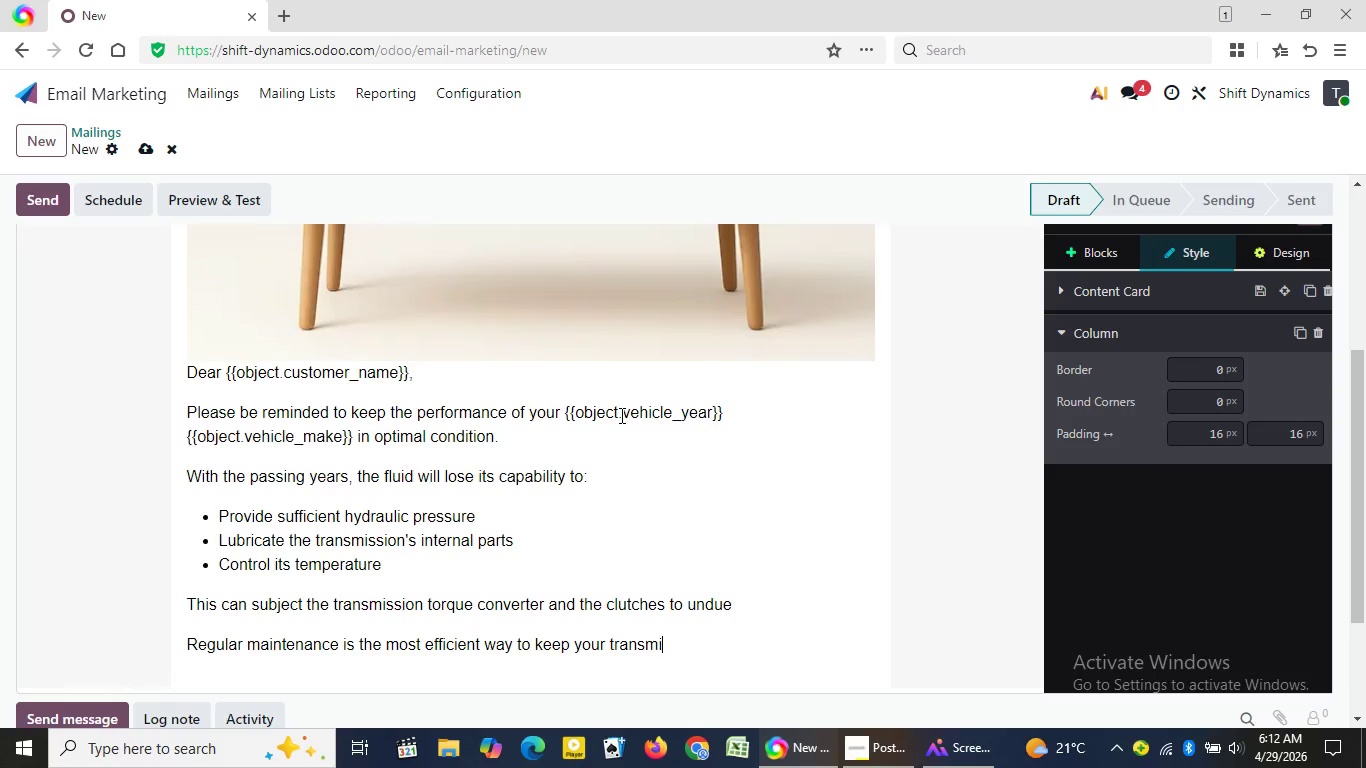 
type(ssi)
 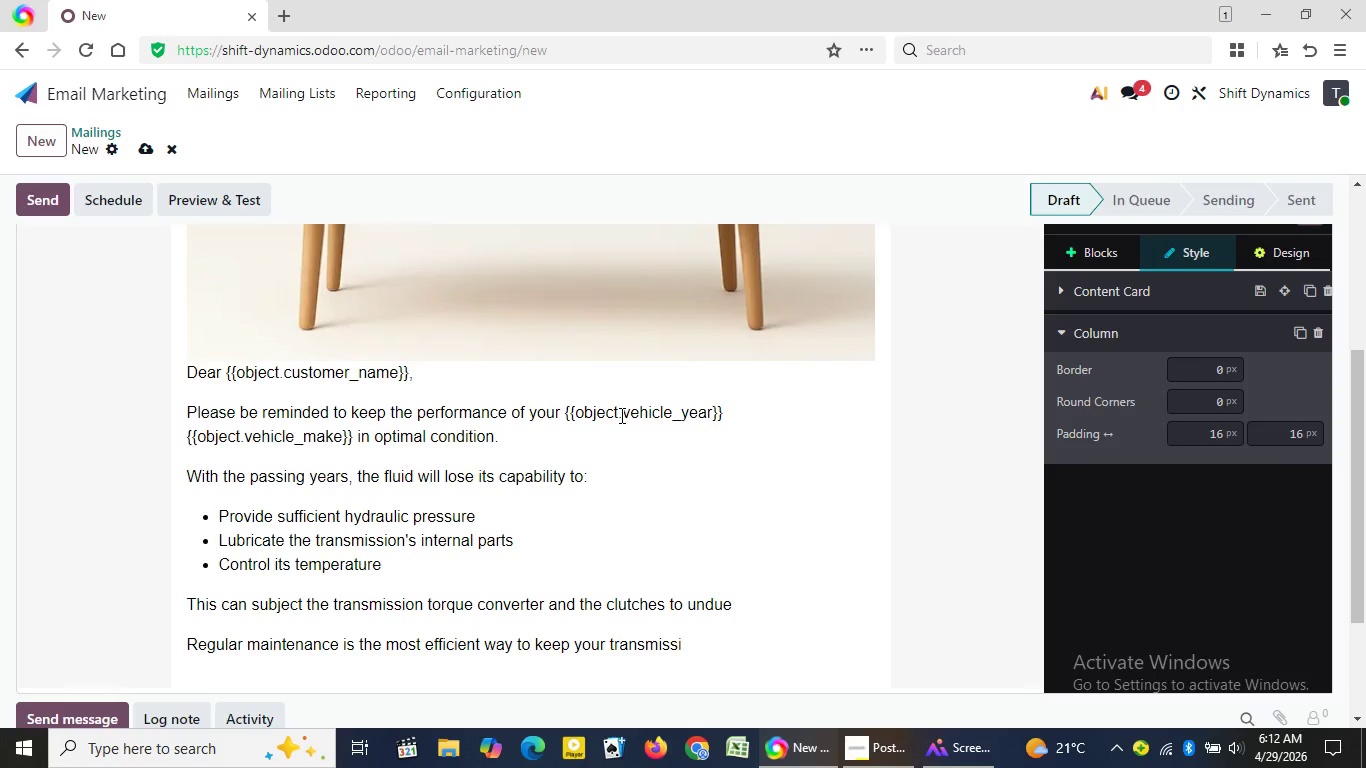 
type(on)
 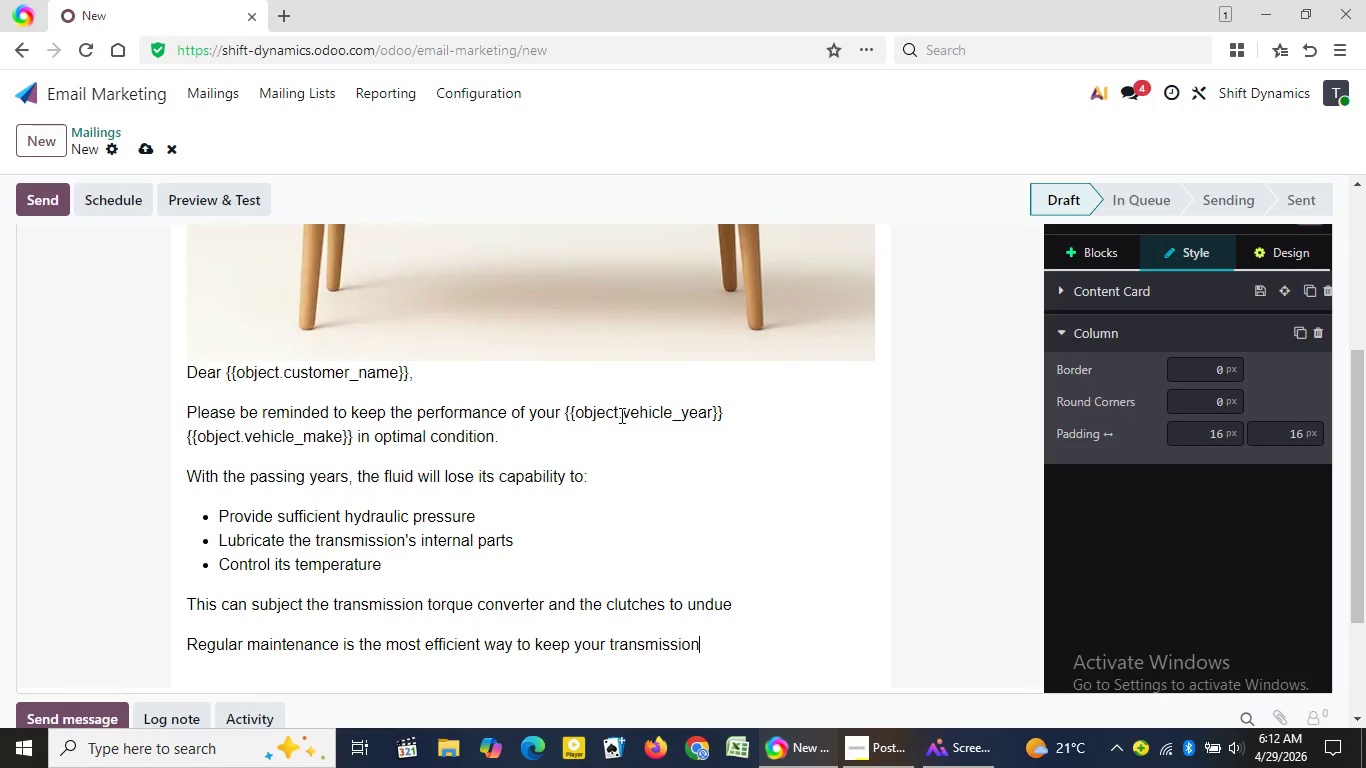 
wait(8.69)
 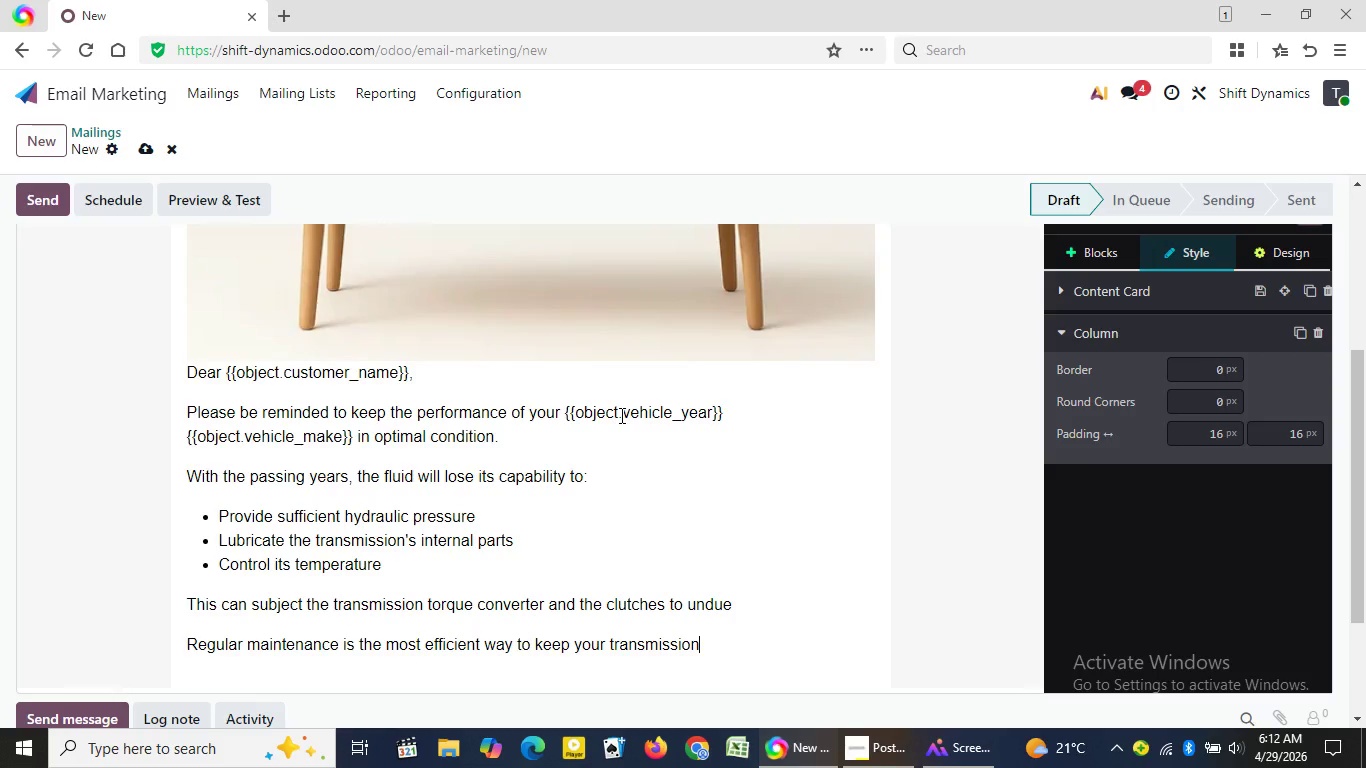 
type( functioning properly.)
 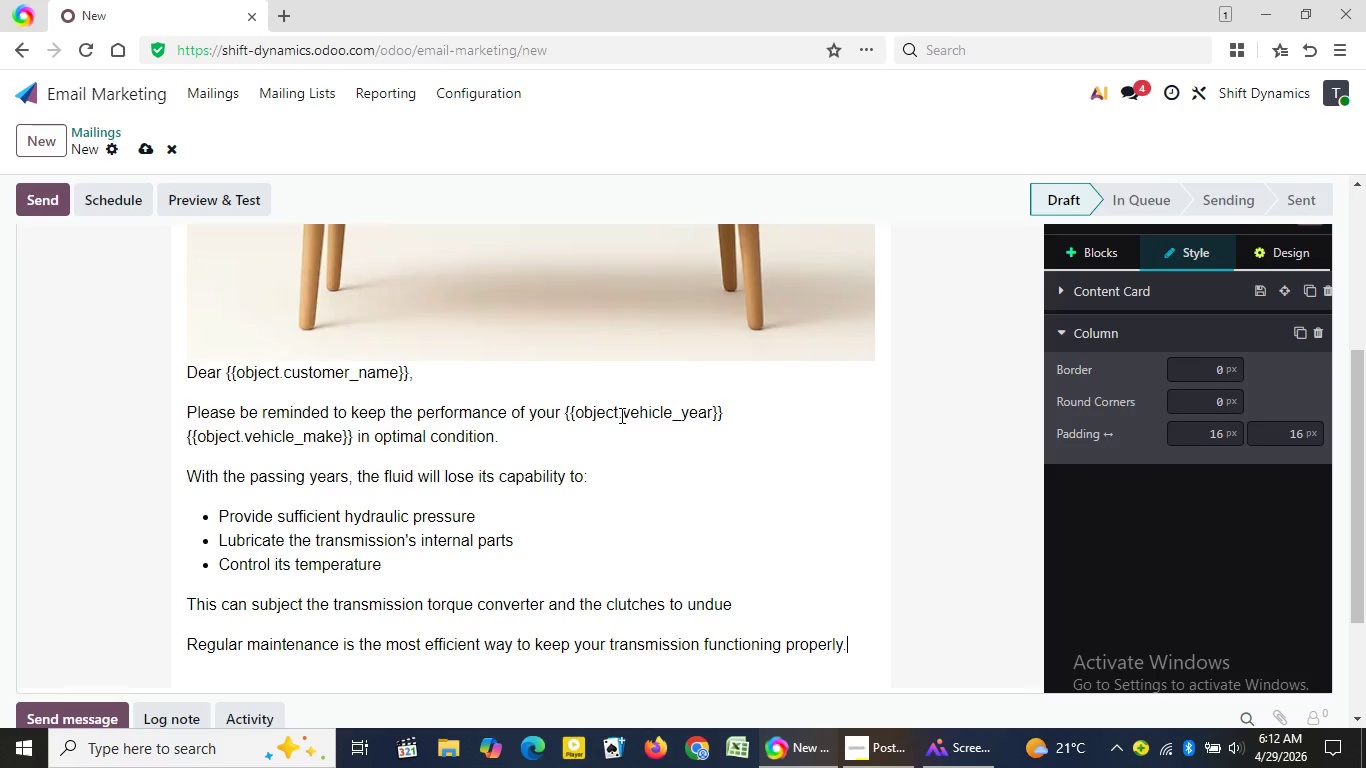 
key(Enter)
 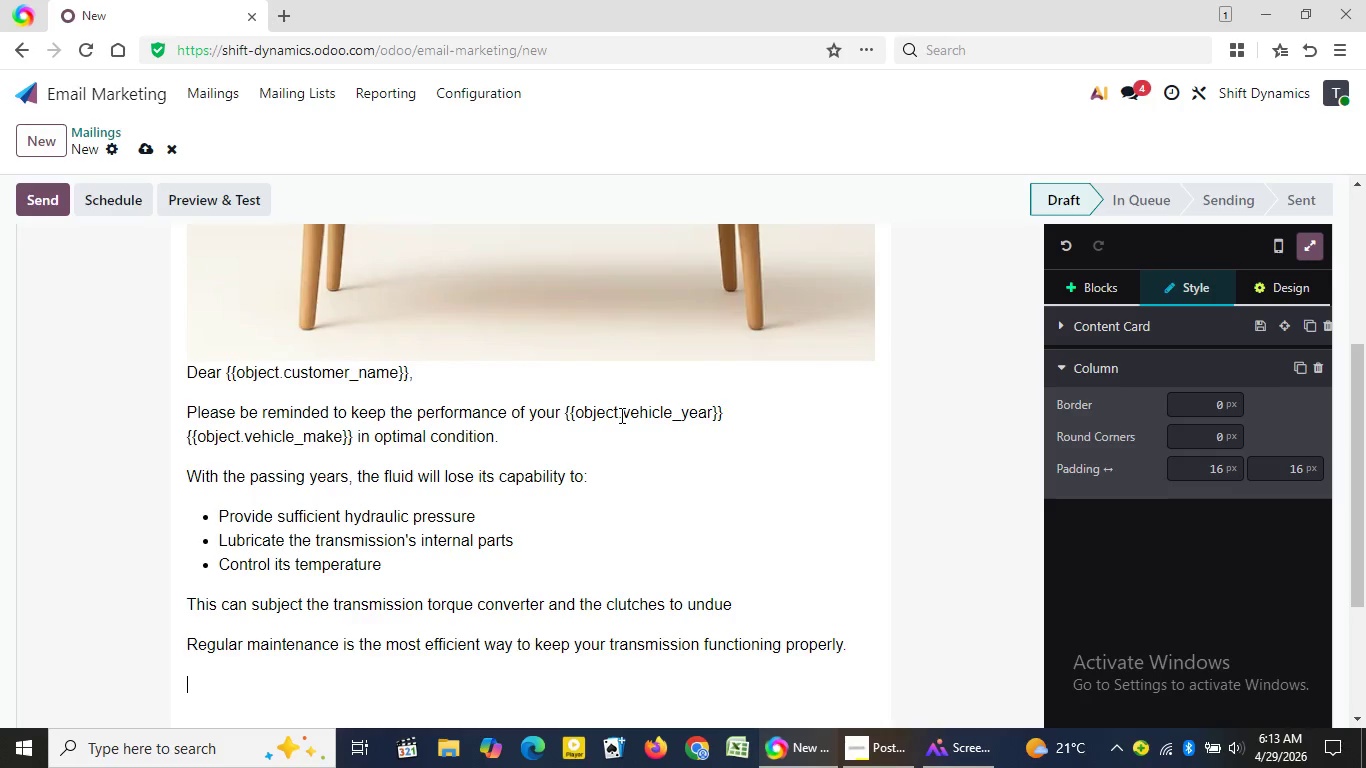 
wait(23.56)
 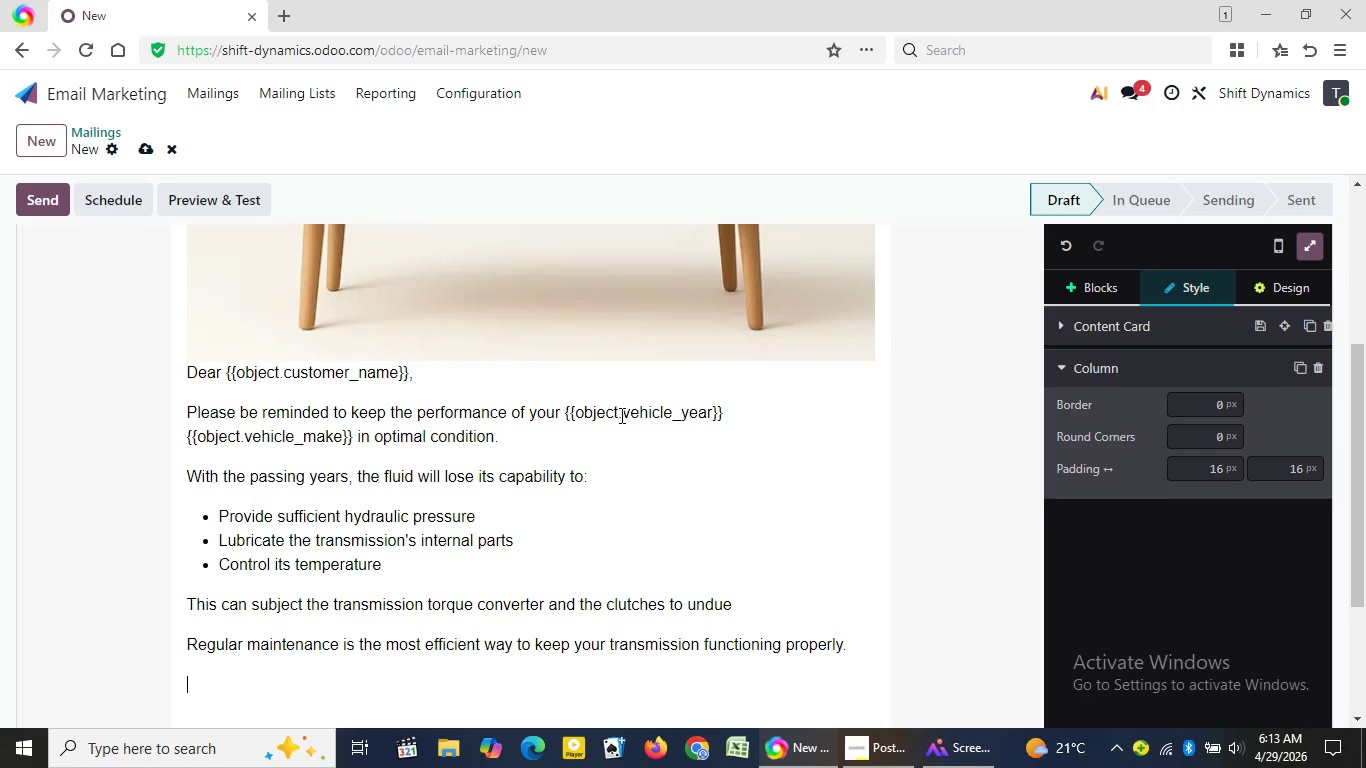 
left_click_drag(start_coordinate=[1354, 388], to_coordinate=[1360, 465])
 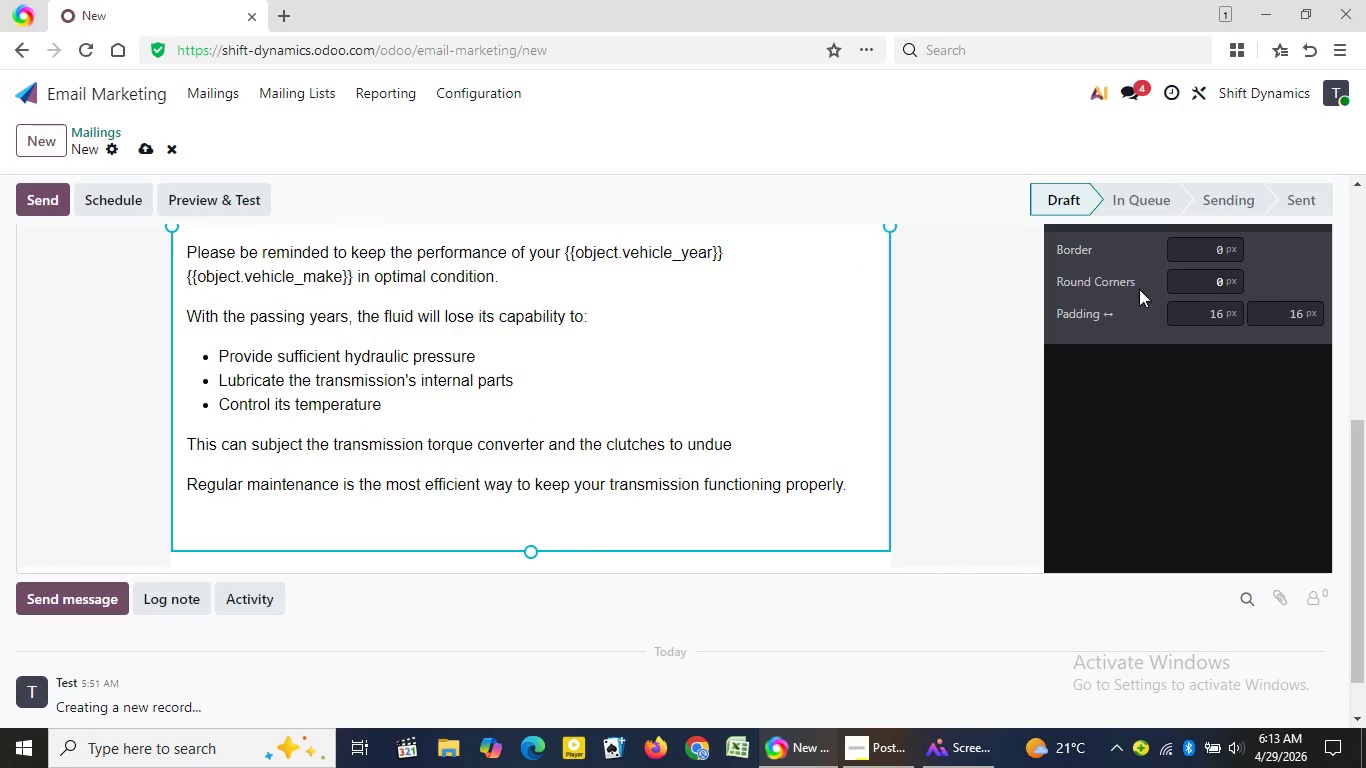 
left_click_drag(start_coordinate=[1363, 427], to_coordinate=[1361, 366])
 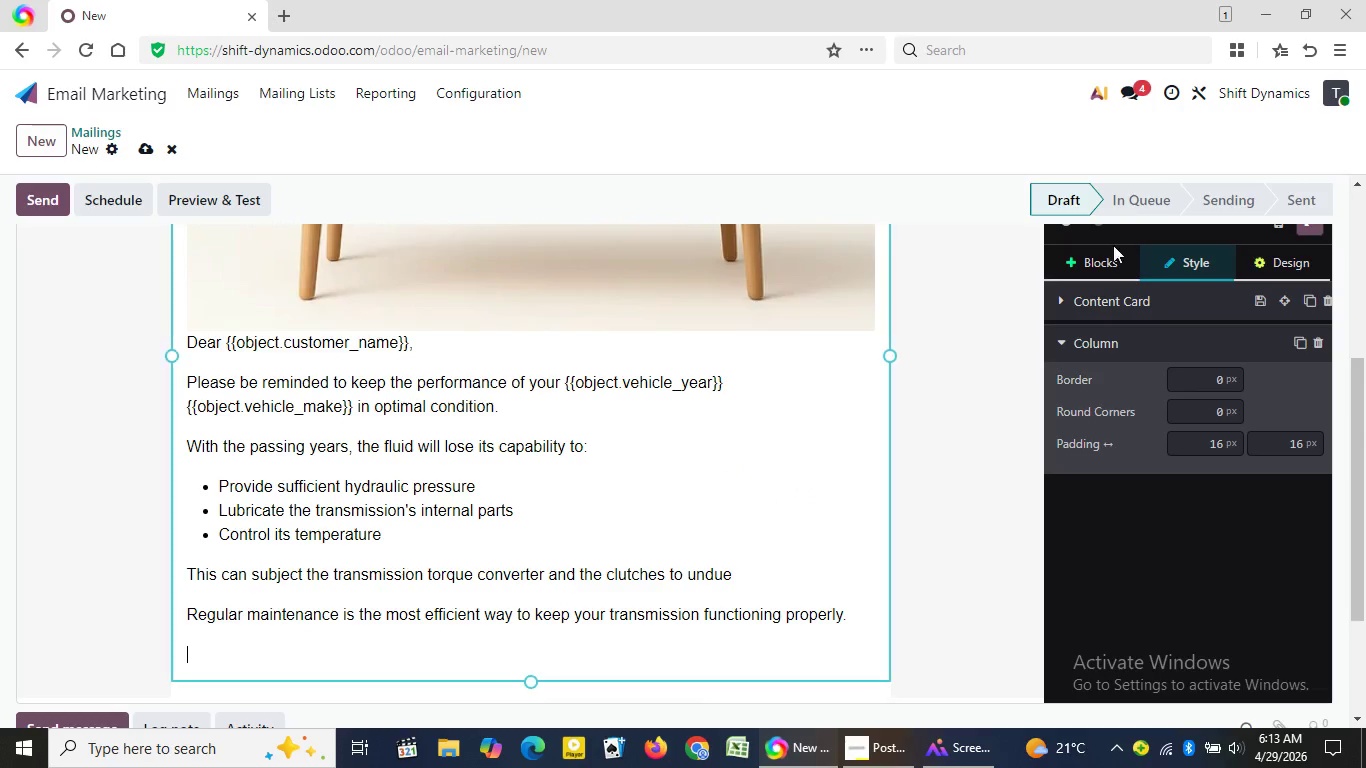 
left_click([1110, 249])
 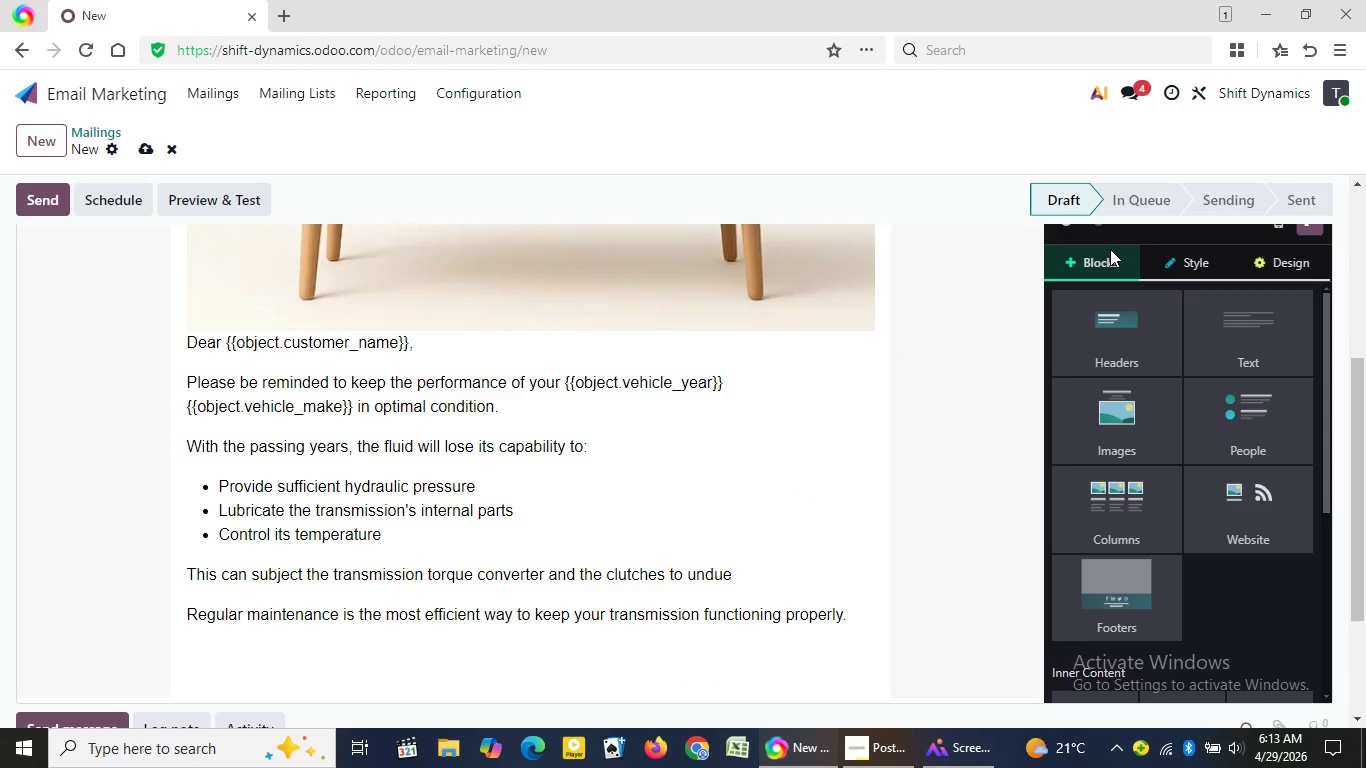 
wait(40.09)
 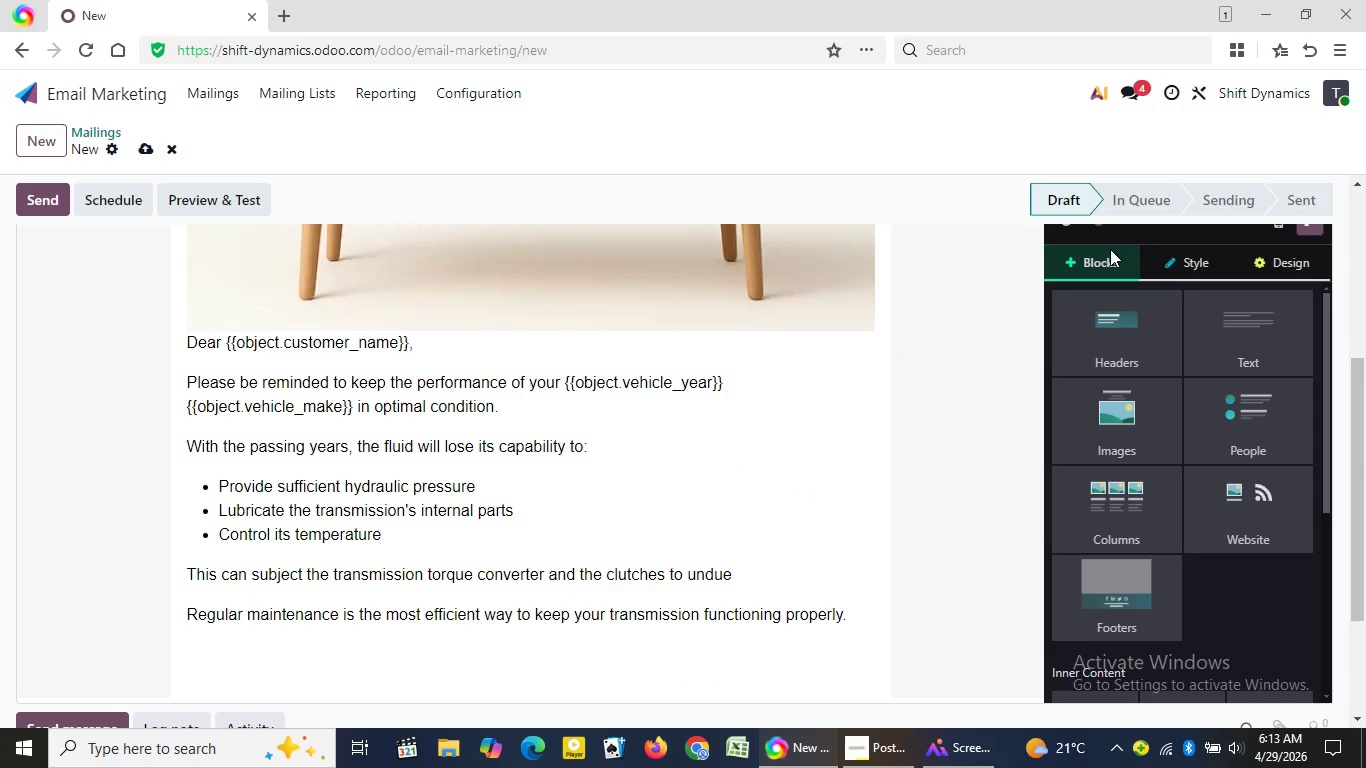 
left_click_drag(start_coordinate=[1326, 325], to_coordinate=[1365, 598])
 